 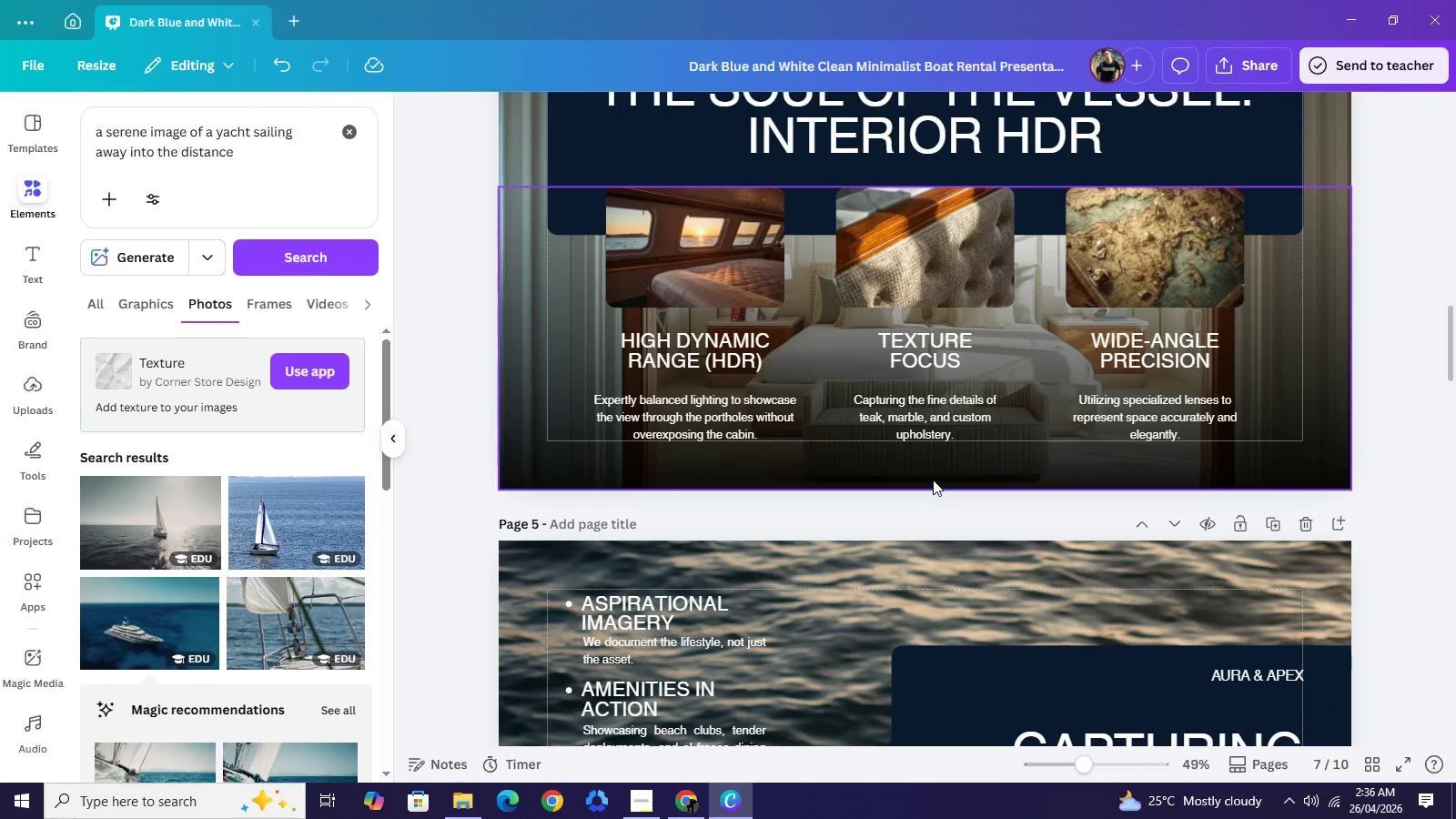 
scroll: coordinate [933, 480], scroll_direction: down, amount: 2.0
 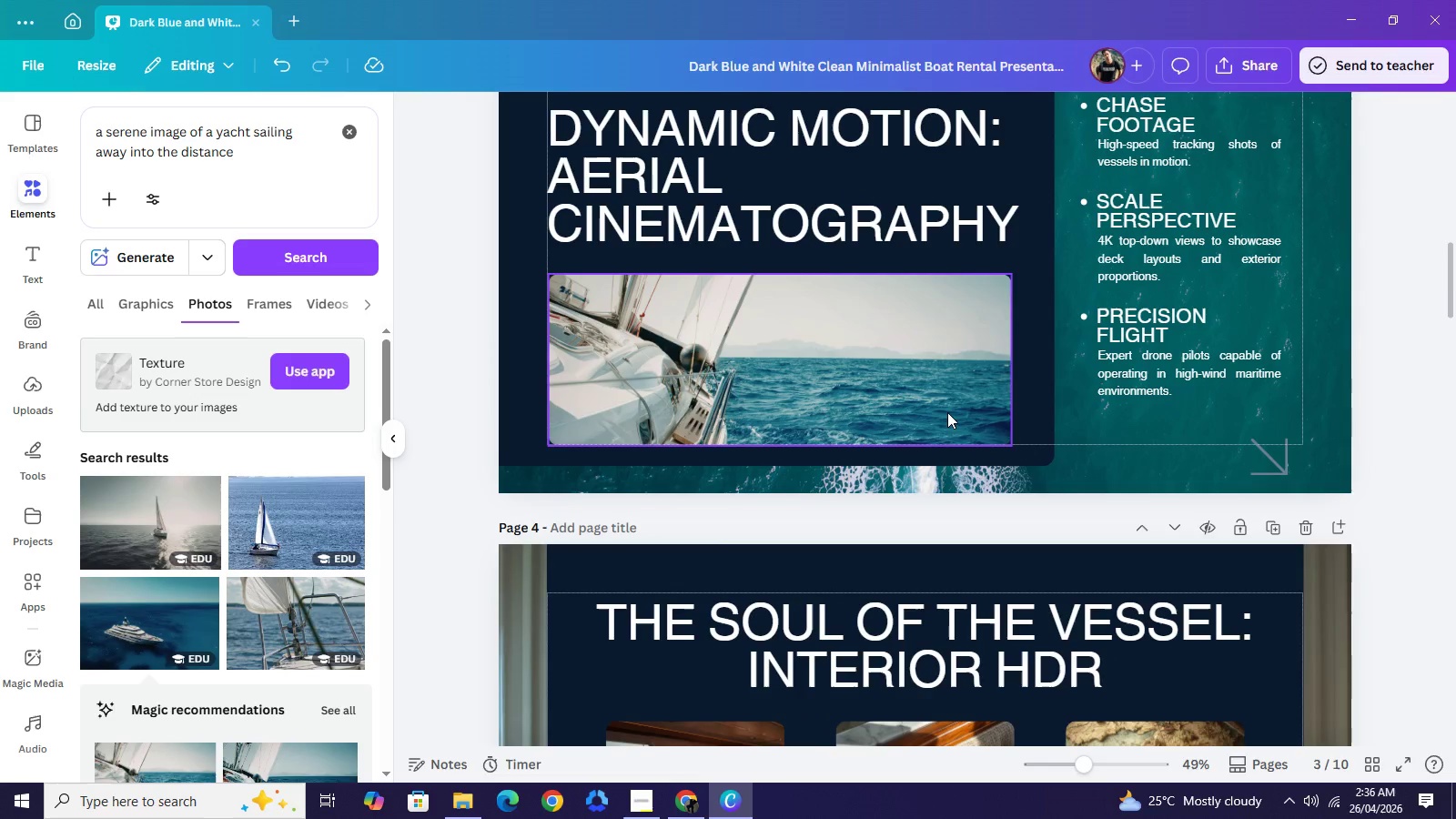 
scroll: coordinate [947, 413], scroll_direction: up, amount: 3.0
 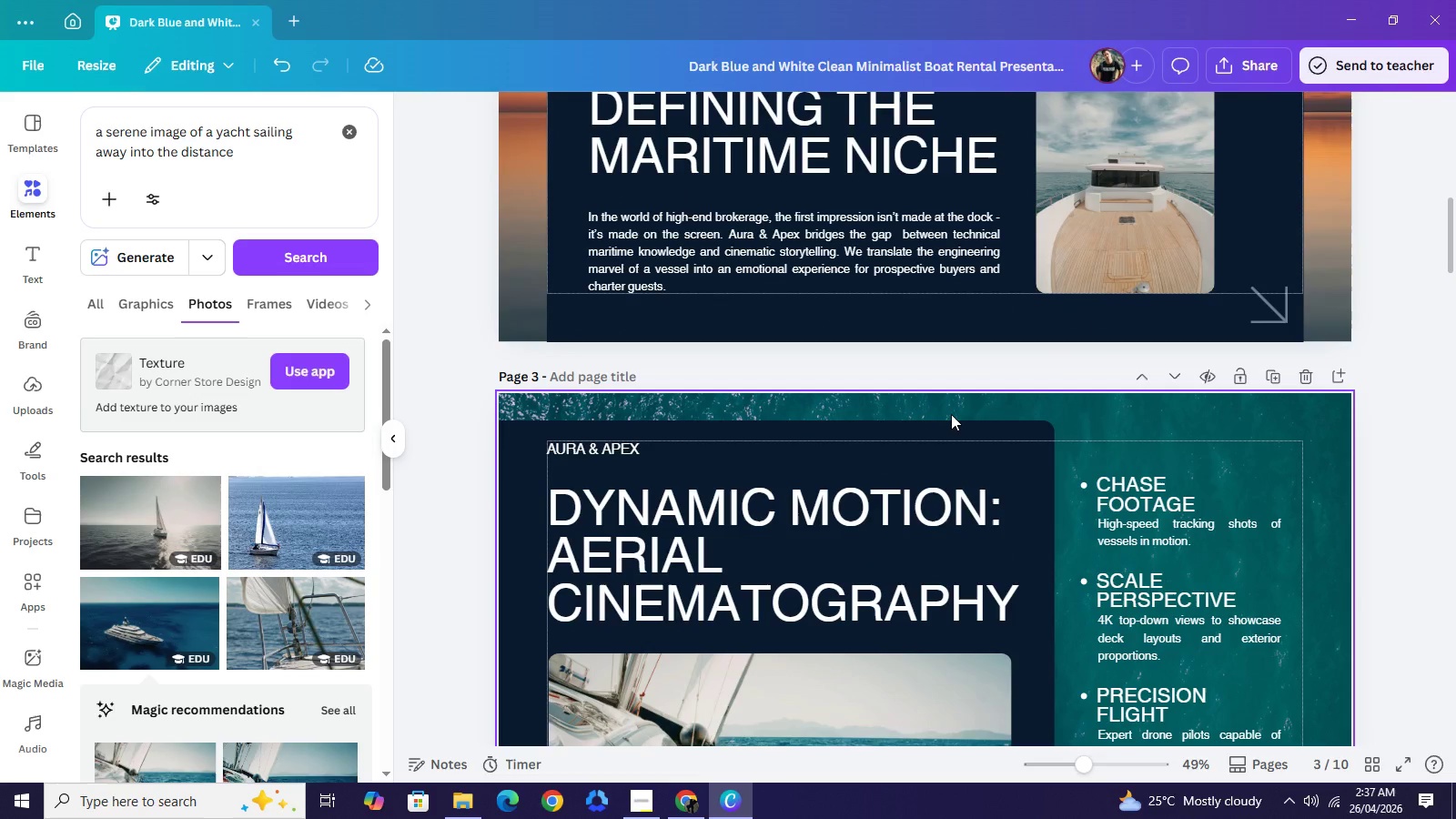 
scroll: coordinate [956, 428], scroll_direction: down, amount: 6.0
 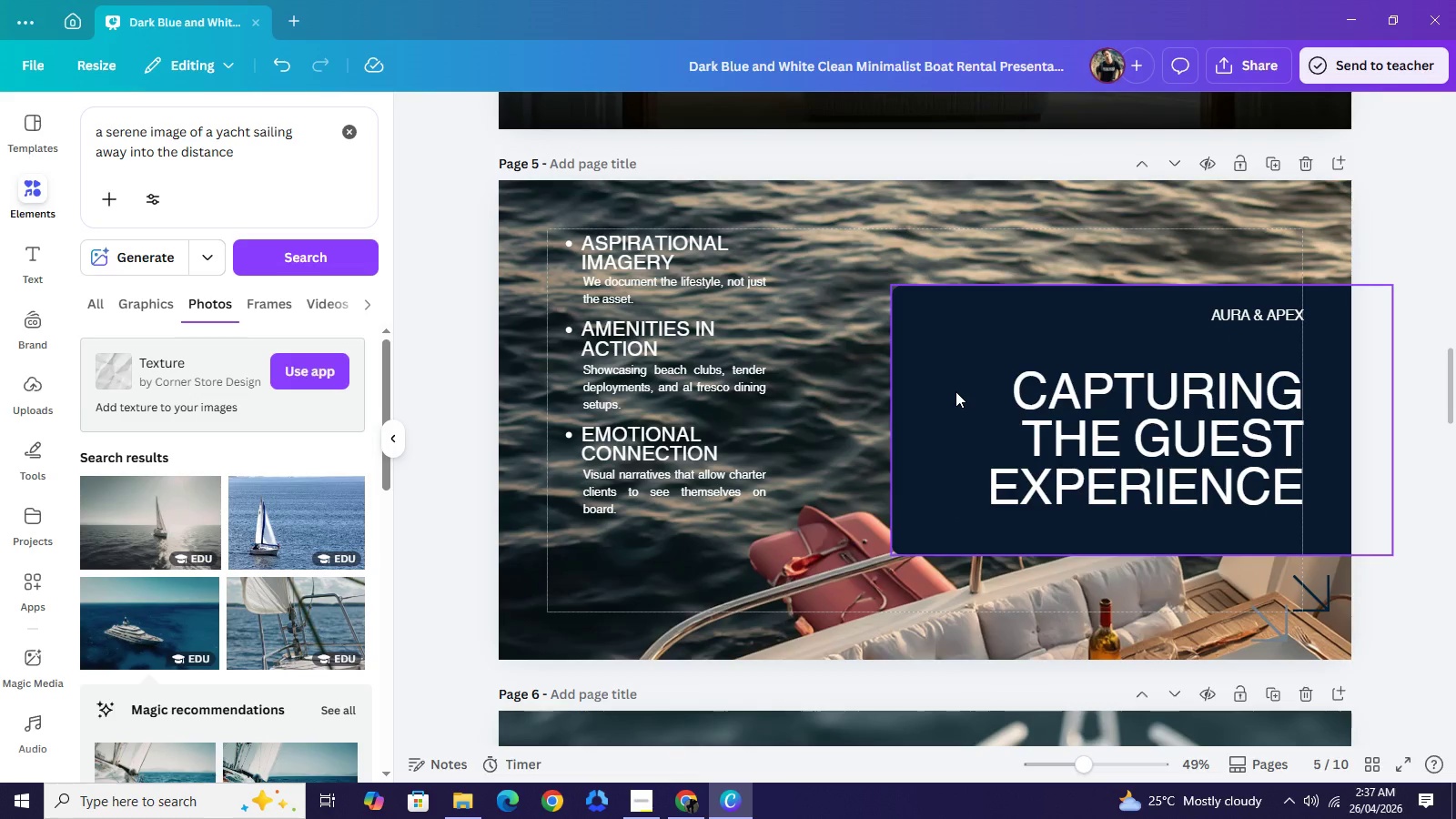 
key(Control+C)
 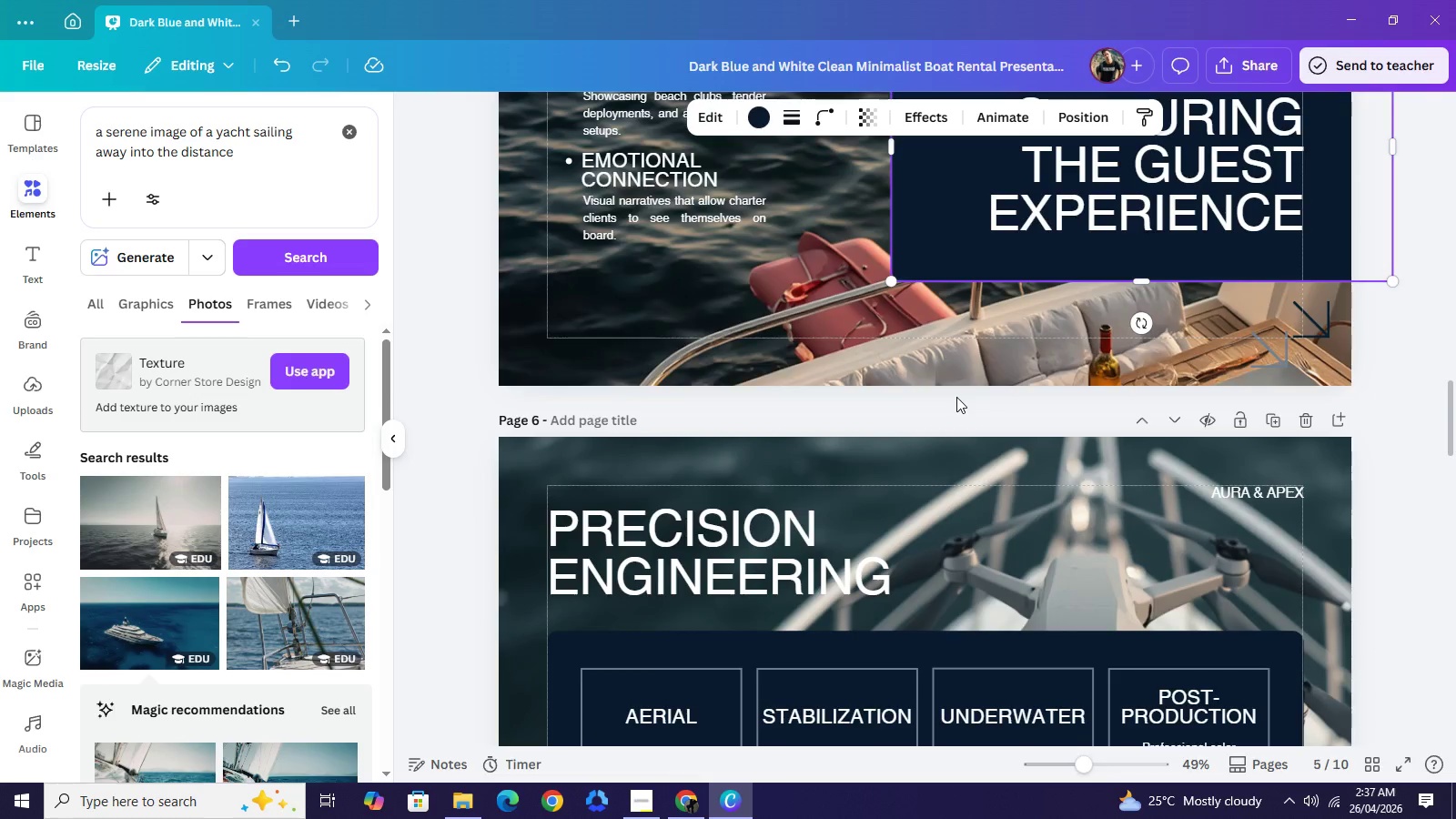 
scroll: coordinate [964, 416], scroll_direction: down, amount: 30.0
 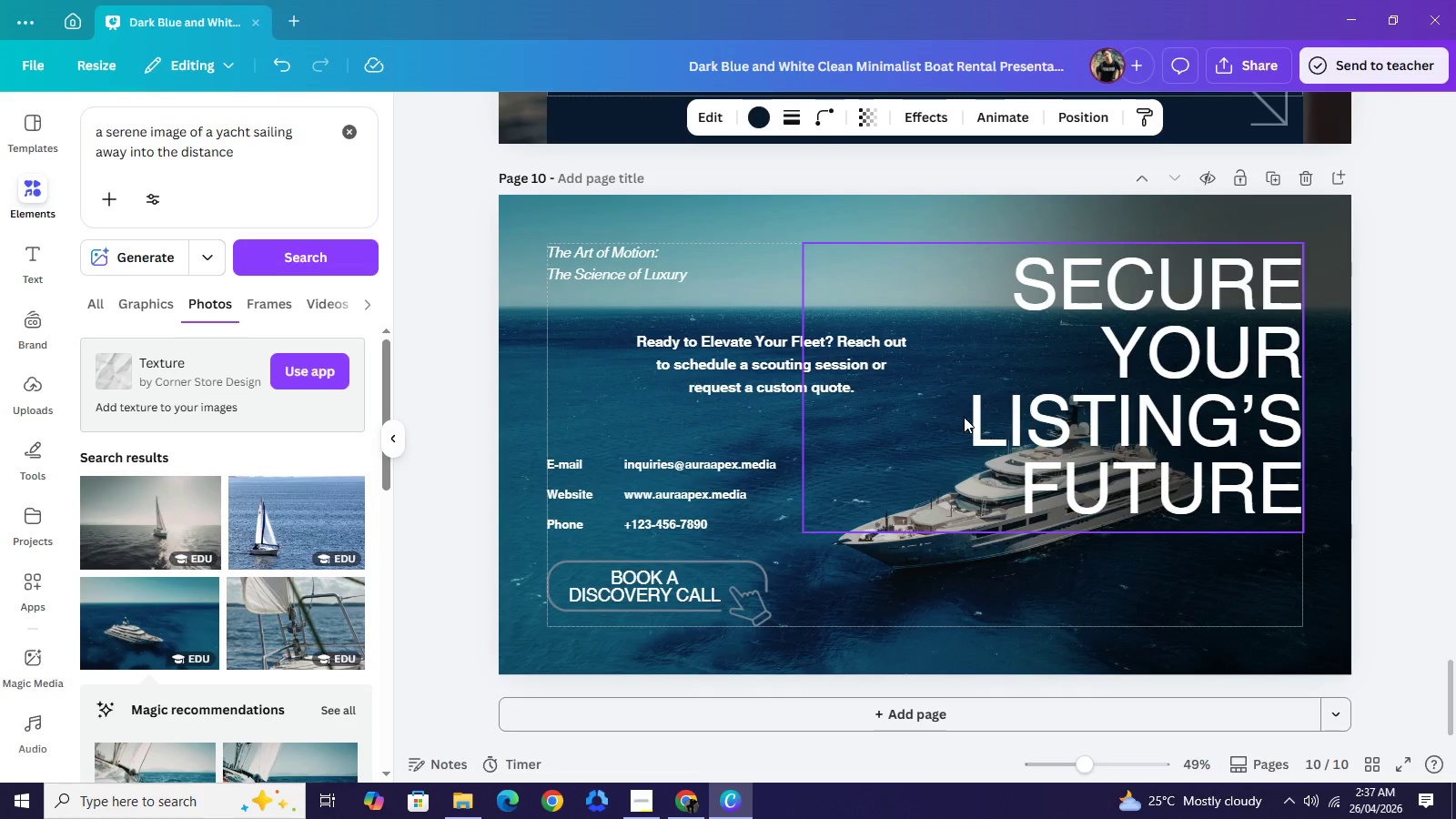 
key(Control+V)
 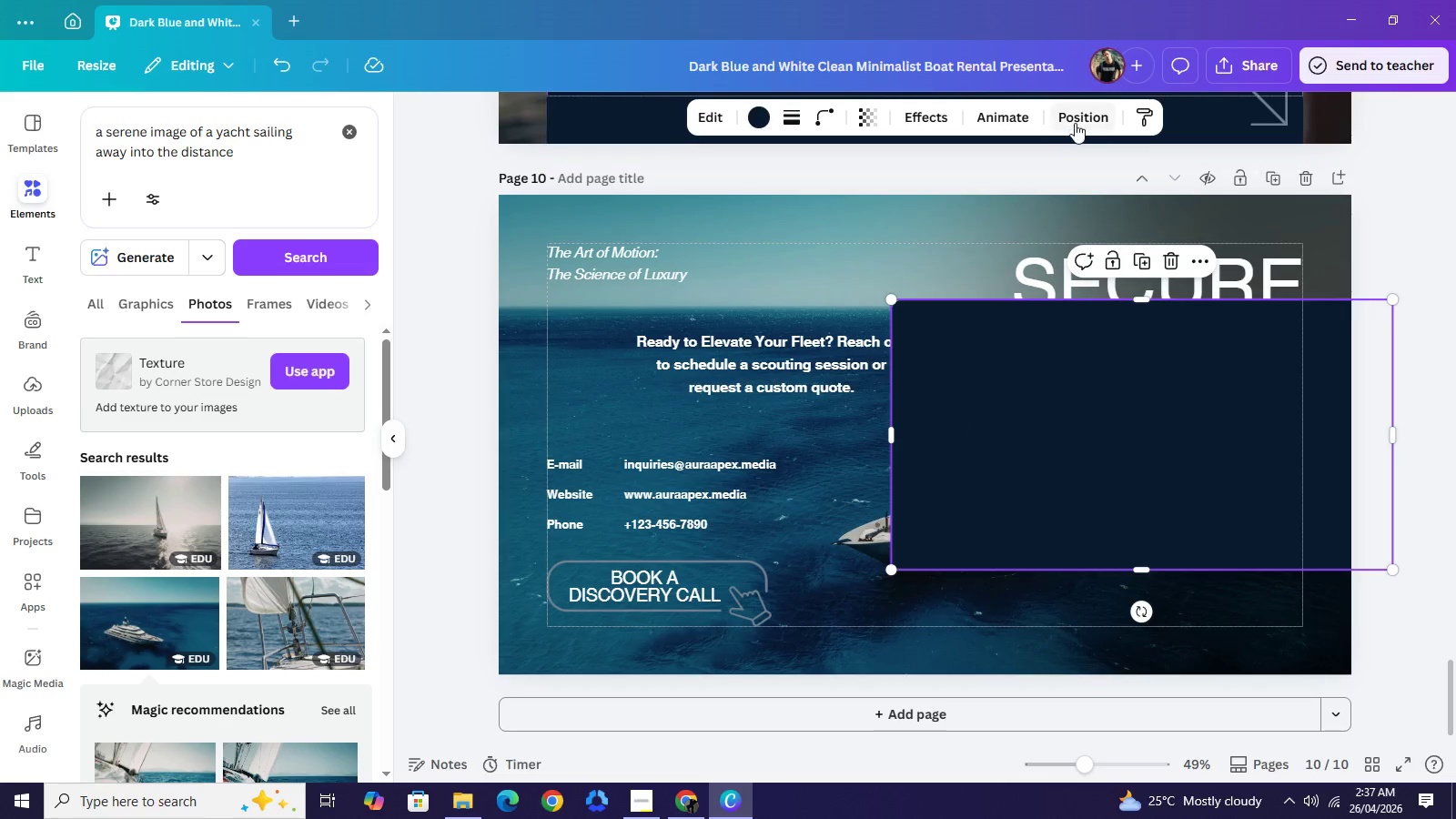 
left_click([1076, 123])
 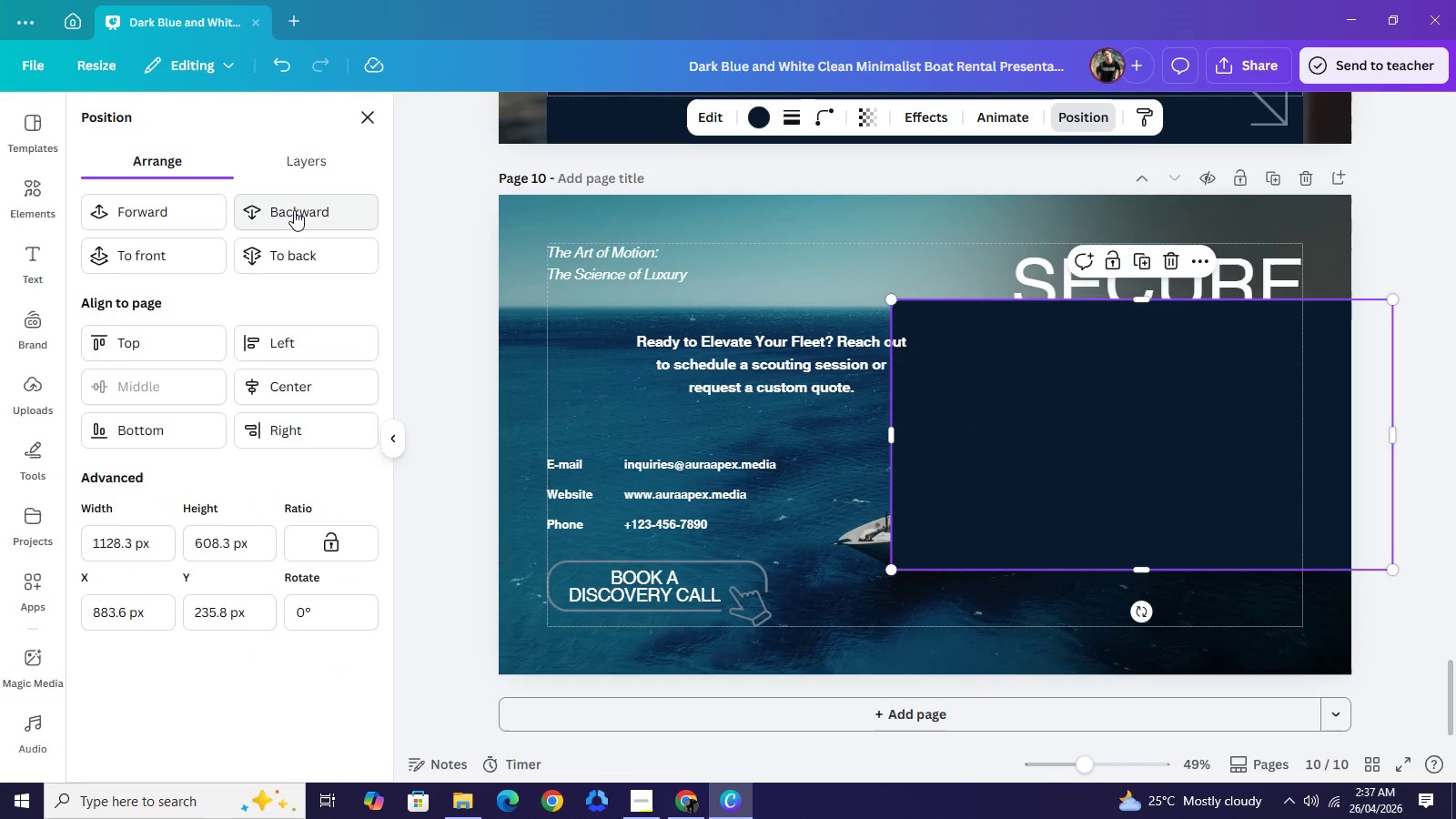 
left_click([294, 210])
 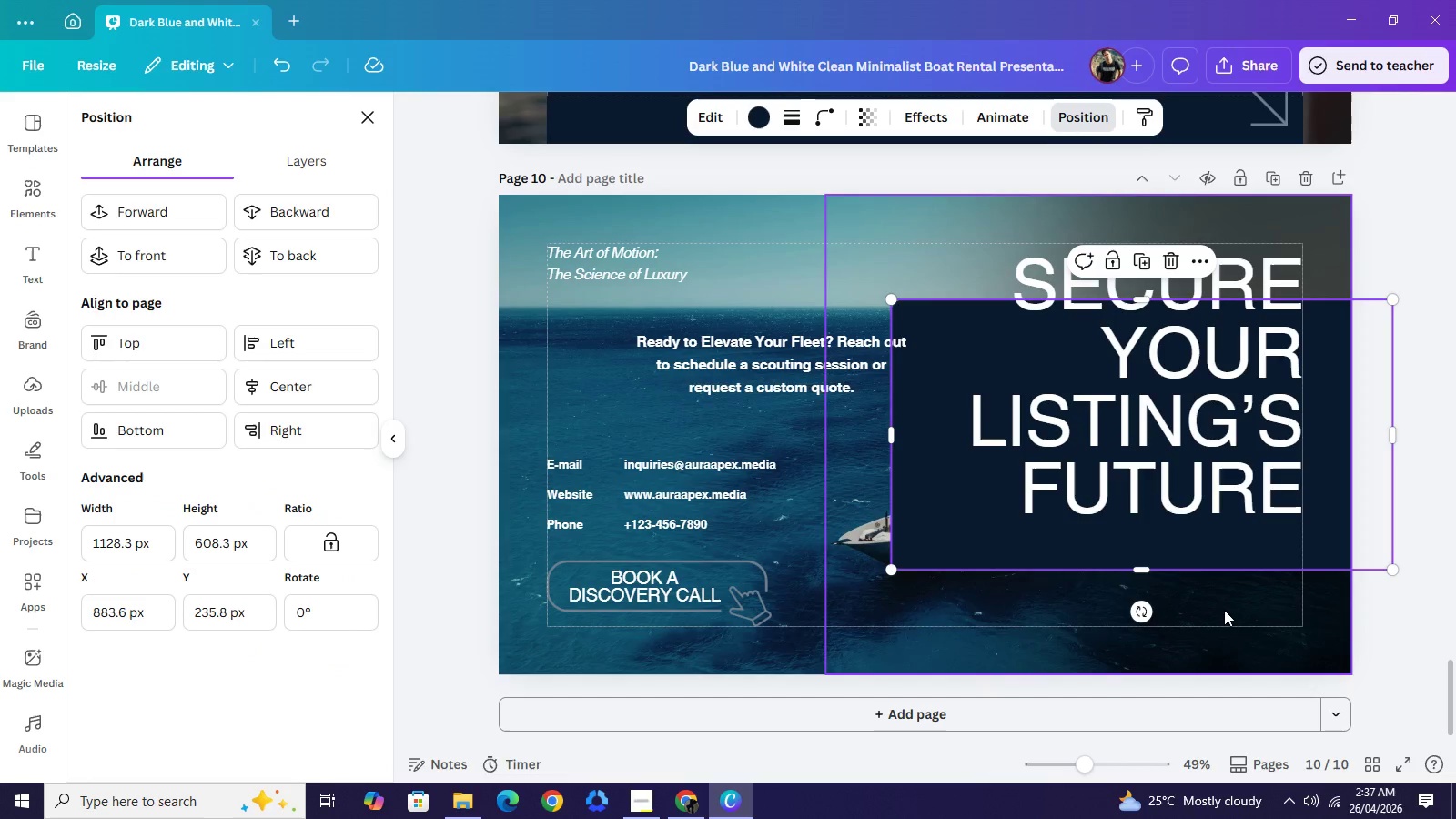 
left_click([1224, 610])
 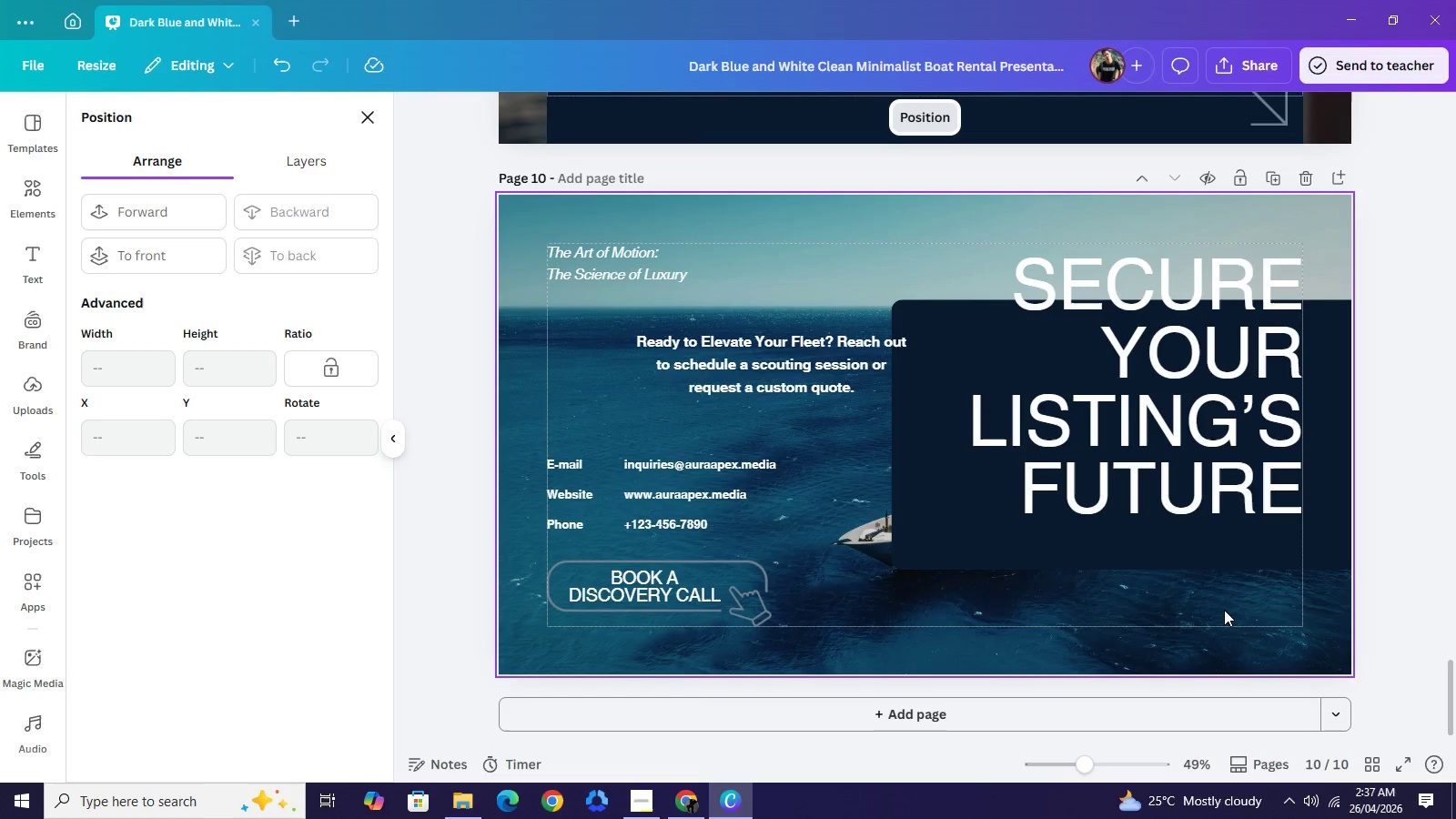 
key(Backspace)
 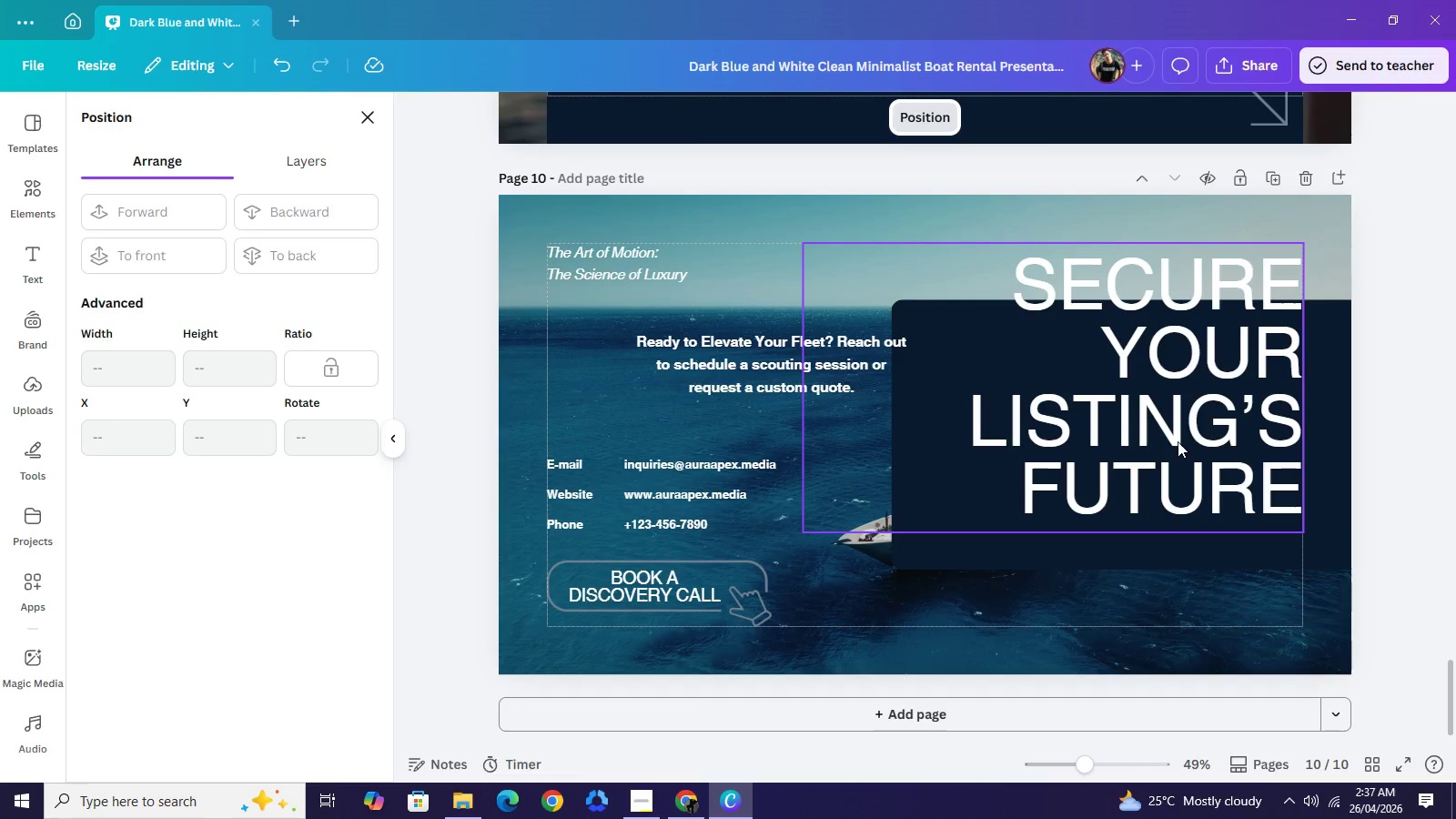 
left_click_drag(start_coordinate=[1178, 434], to_coordinate=[1179, 479])
 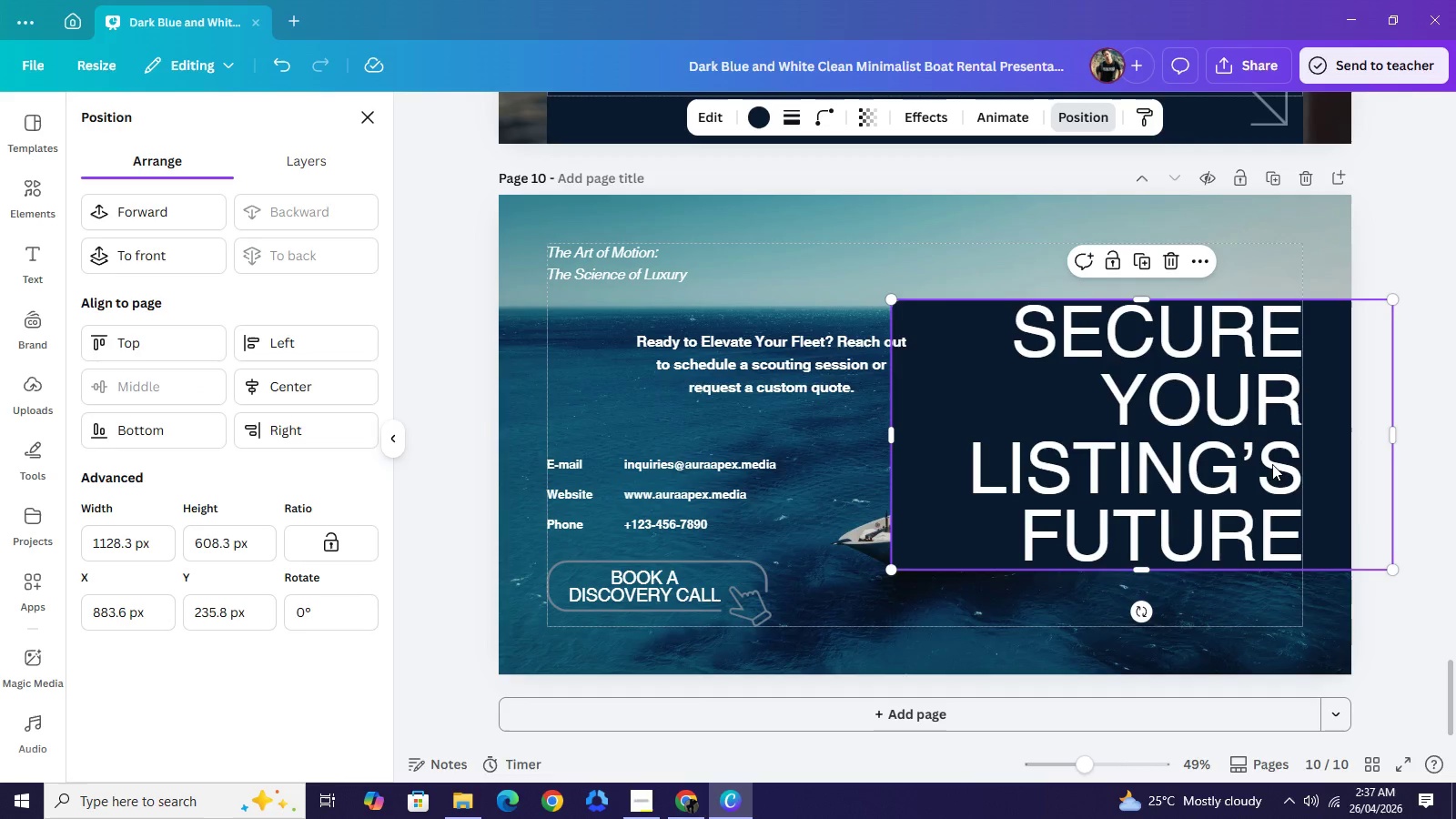 
left_click([1329, 424])
 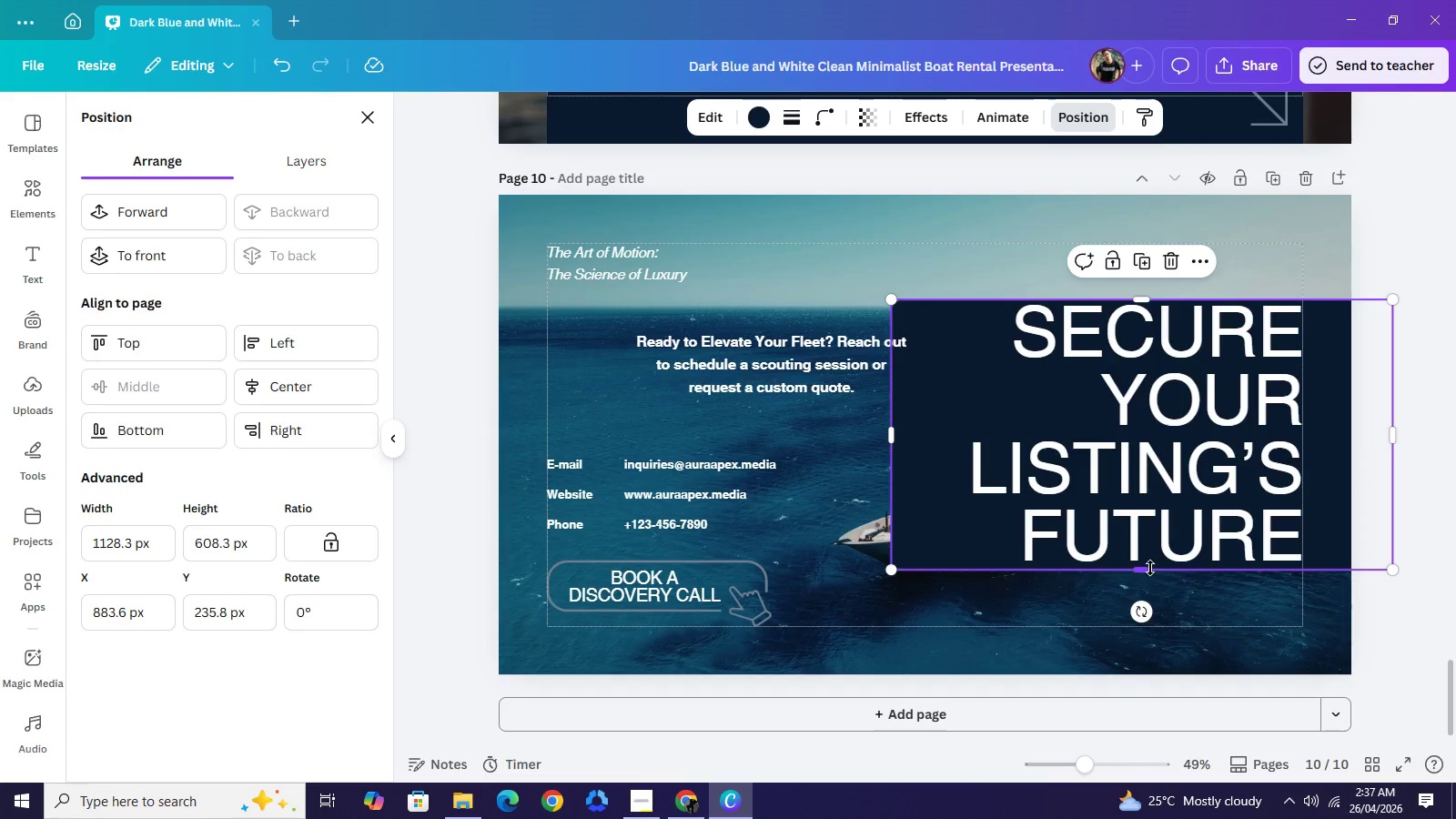 
left_click_drag(start_coordinate=[1150, 566], to_coordinate=[1152, 581])
 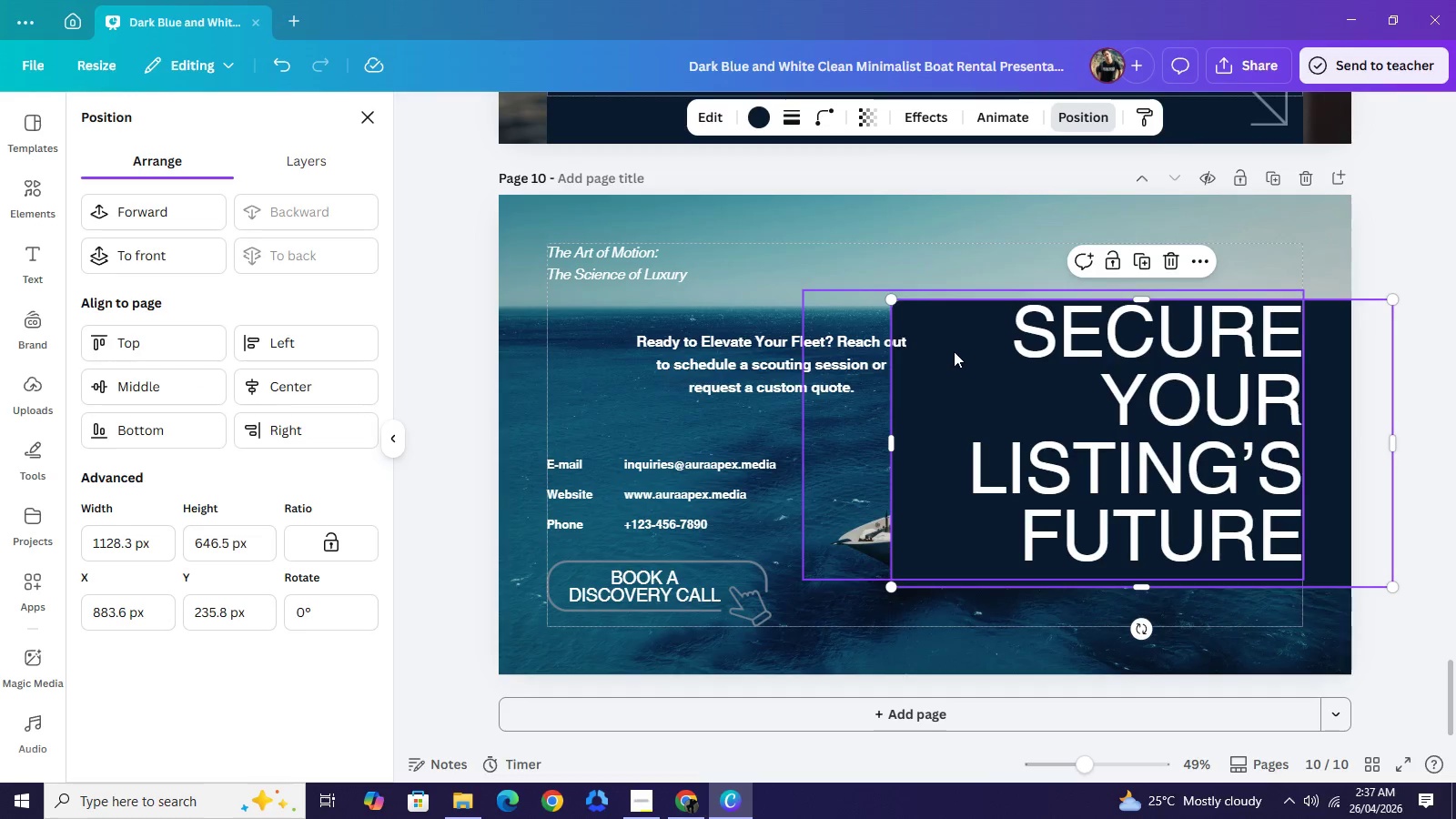 
left_click([951, 353])
 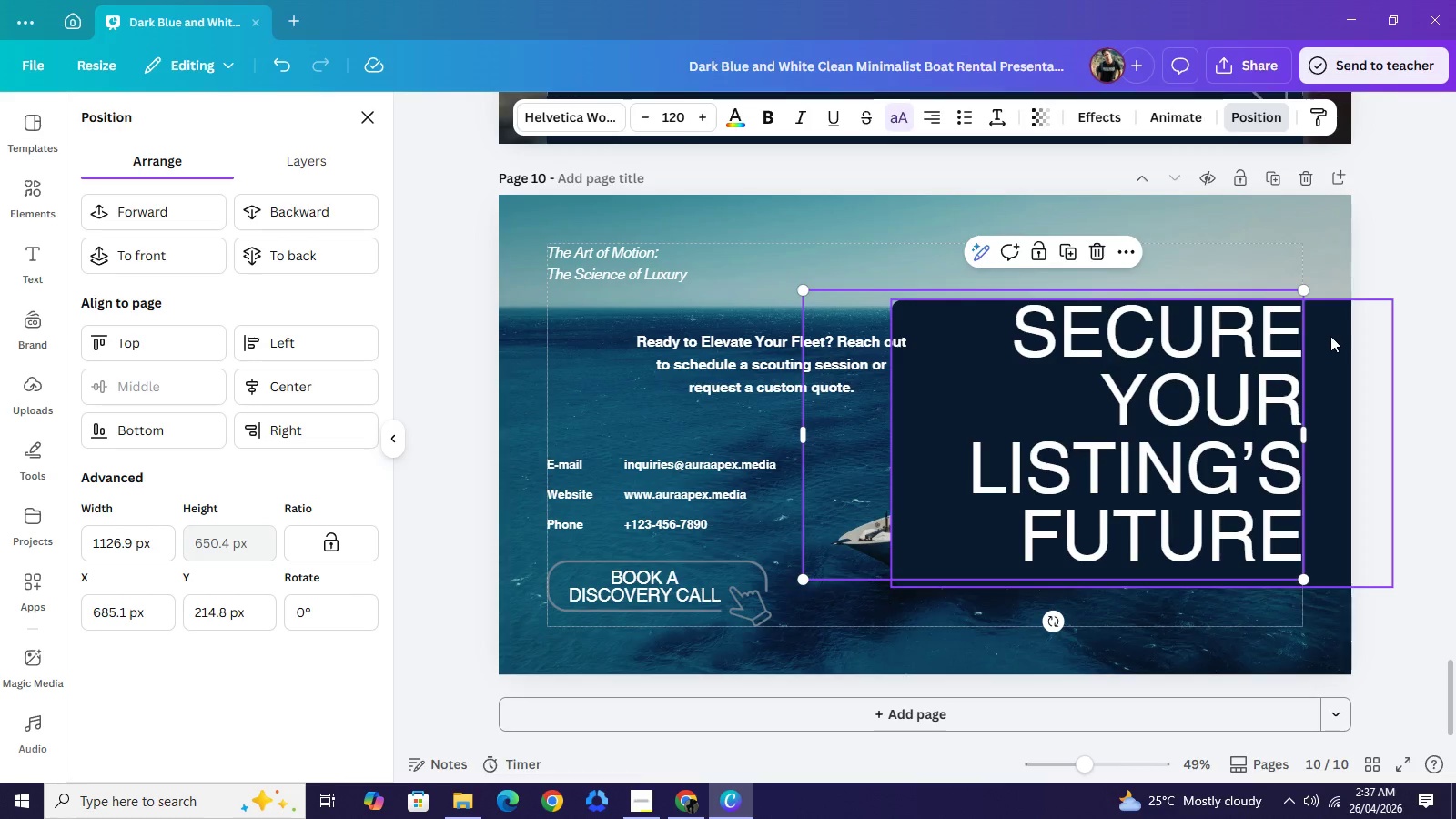 
left_click([1330, 336])
 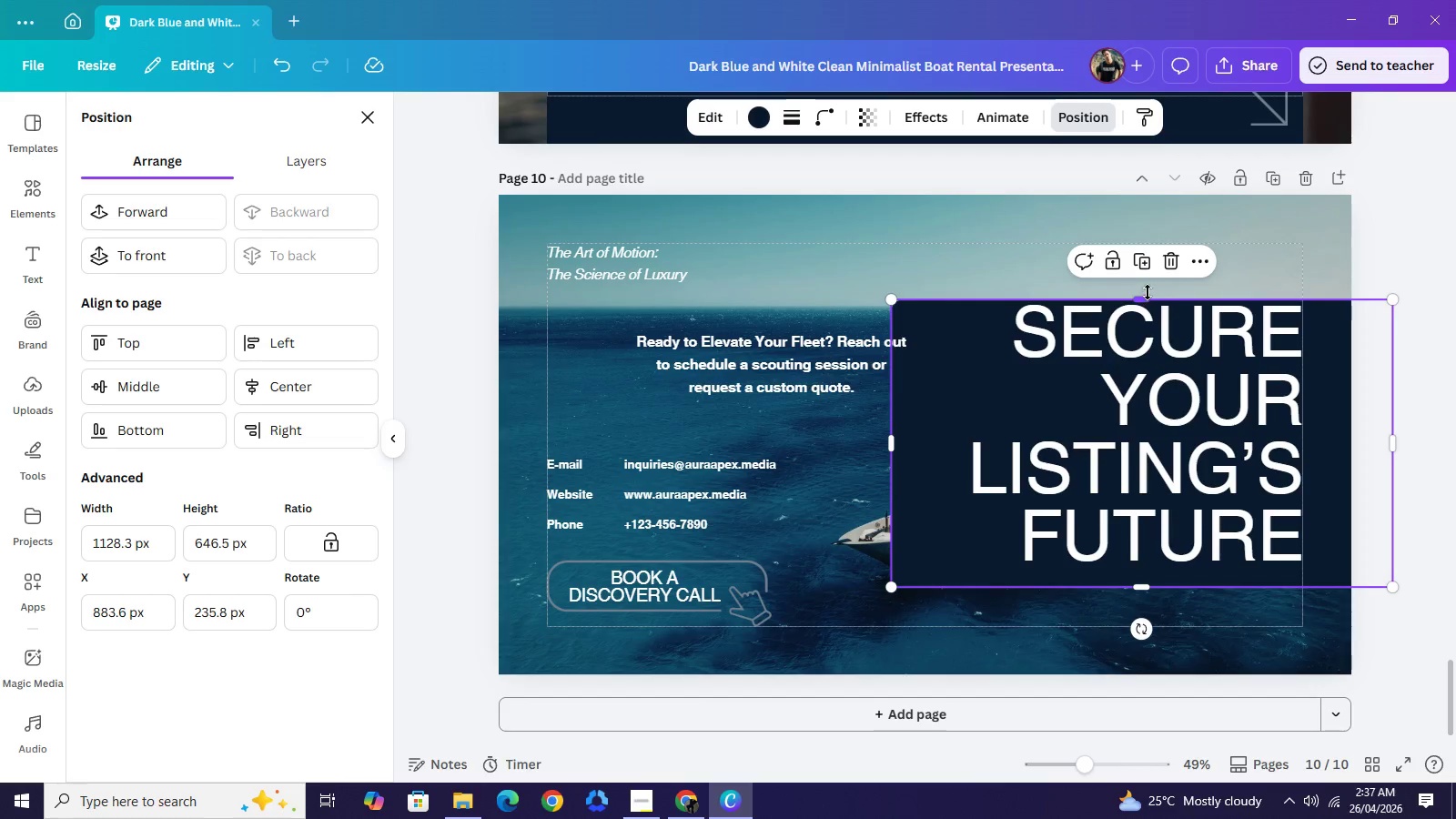 
left_click_drag(start_coordinate=[1148, 300], to_coordinate=[1148, 280])
 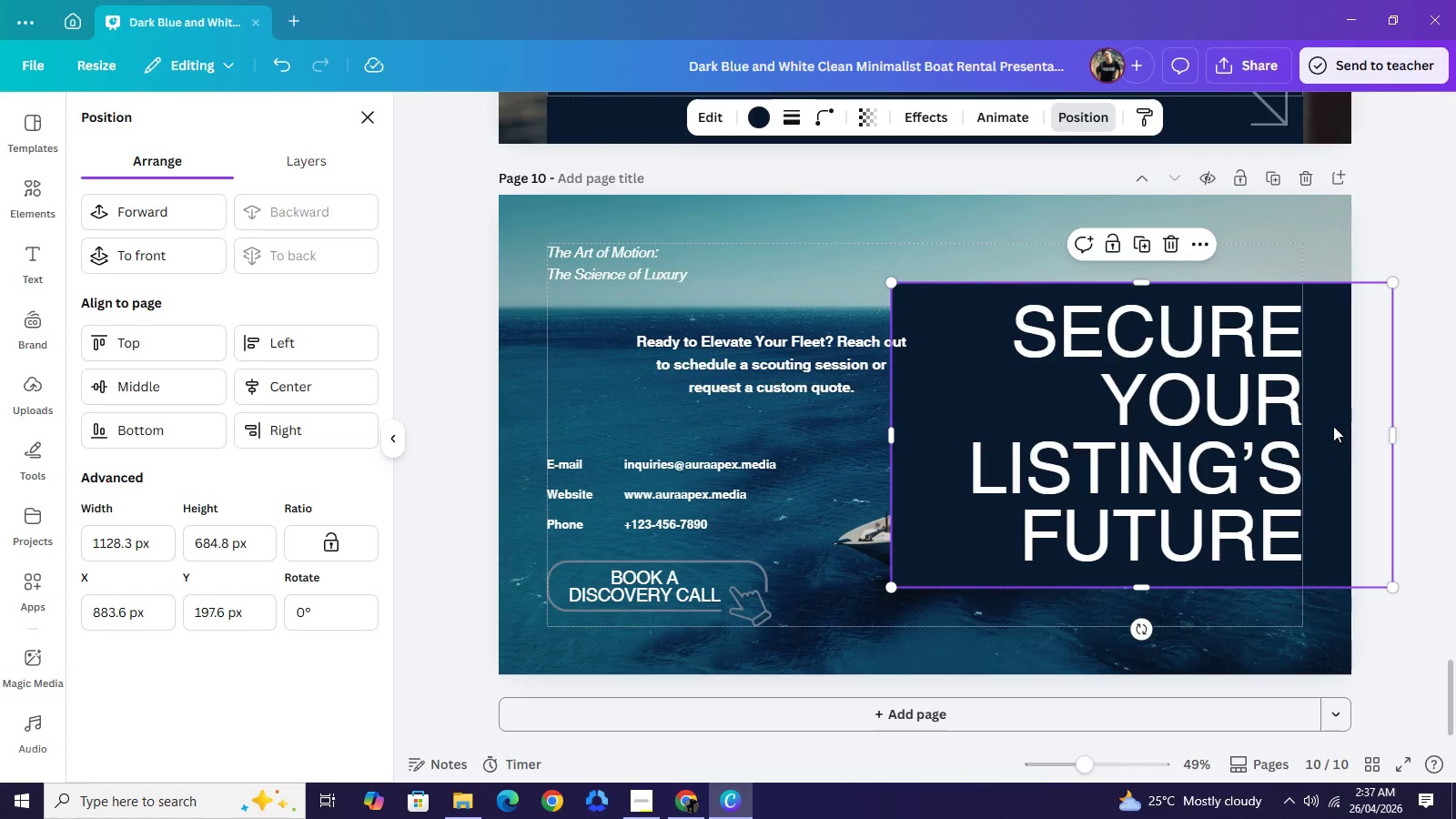 
left_click_drag(start_coordinate=[1334, 434], to_coordinate=[1380, 436])
 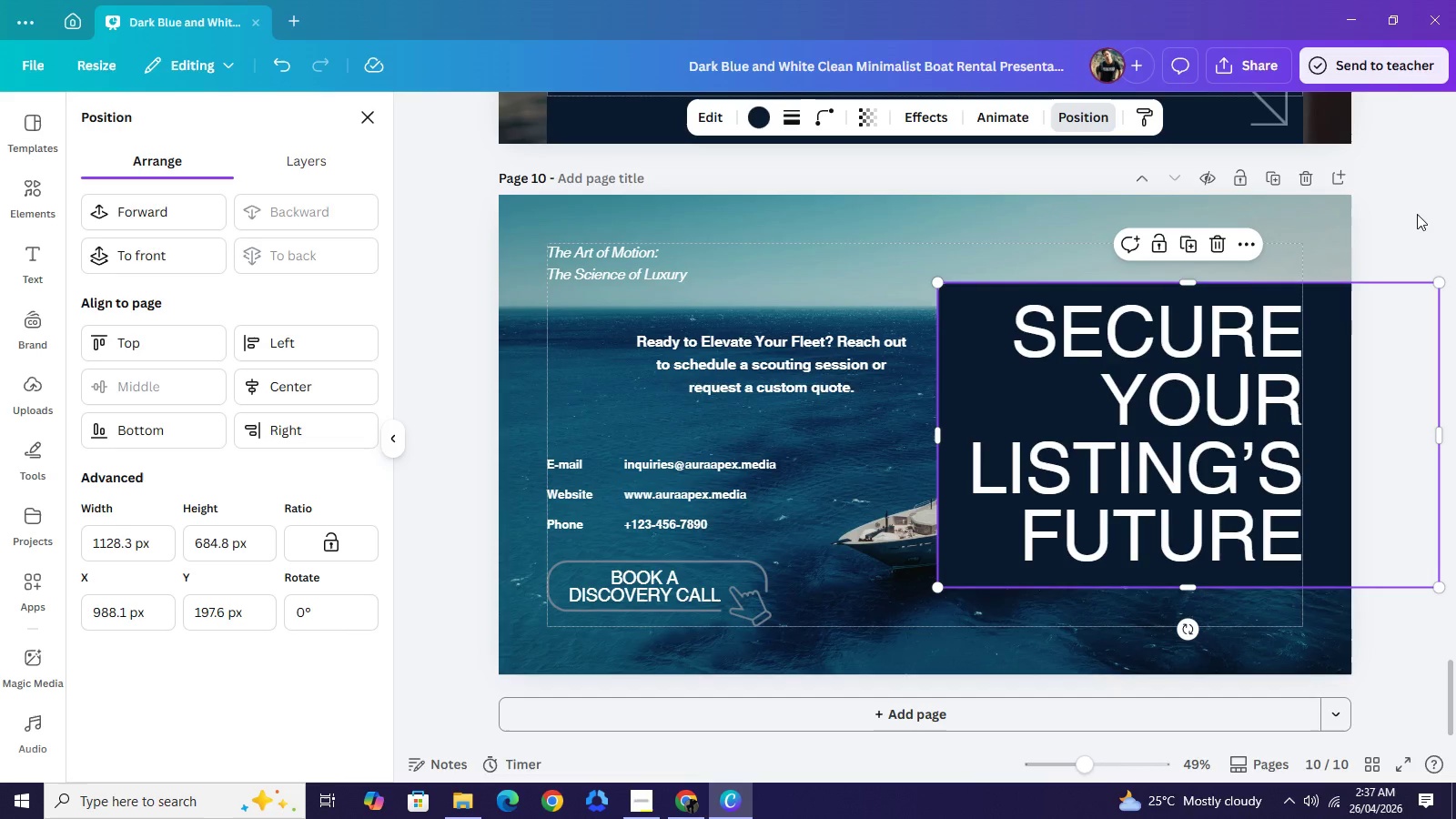 
double_click([1417, 214])
 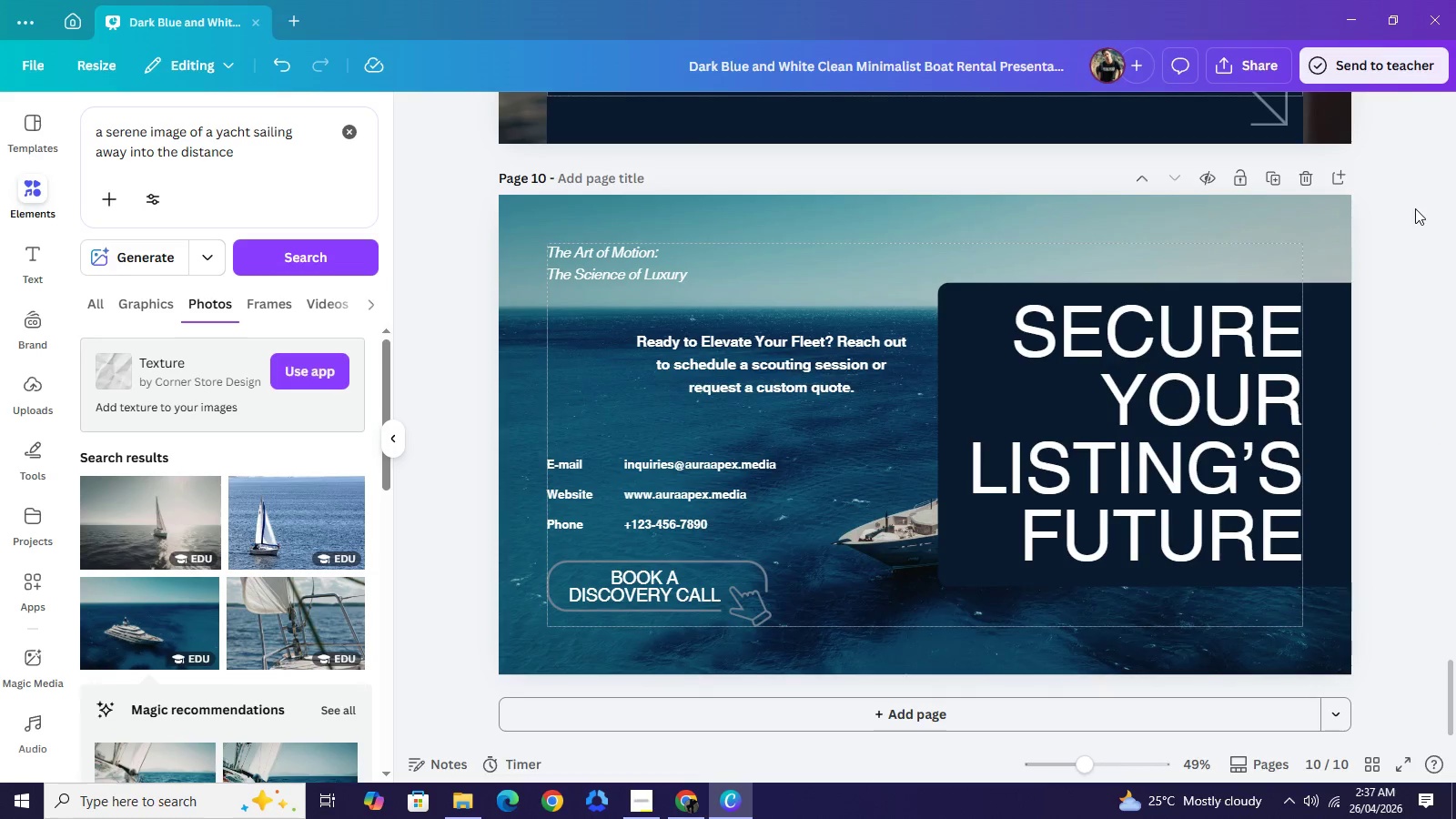 
left_click([1415, 208])
 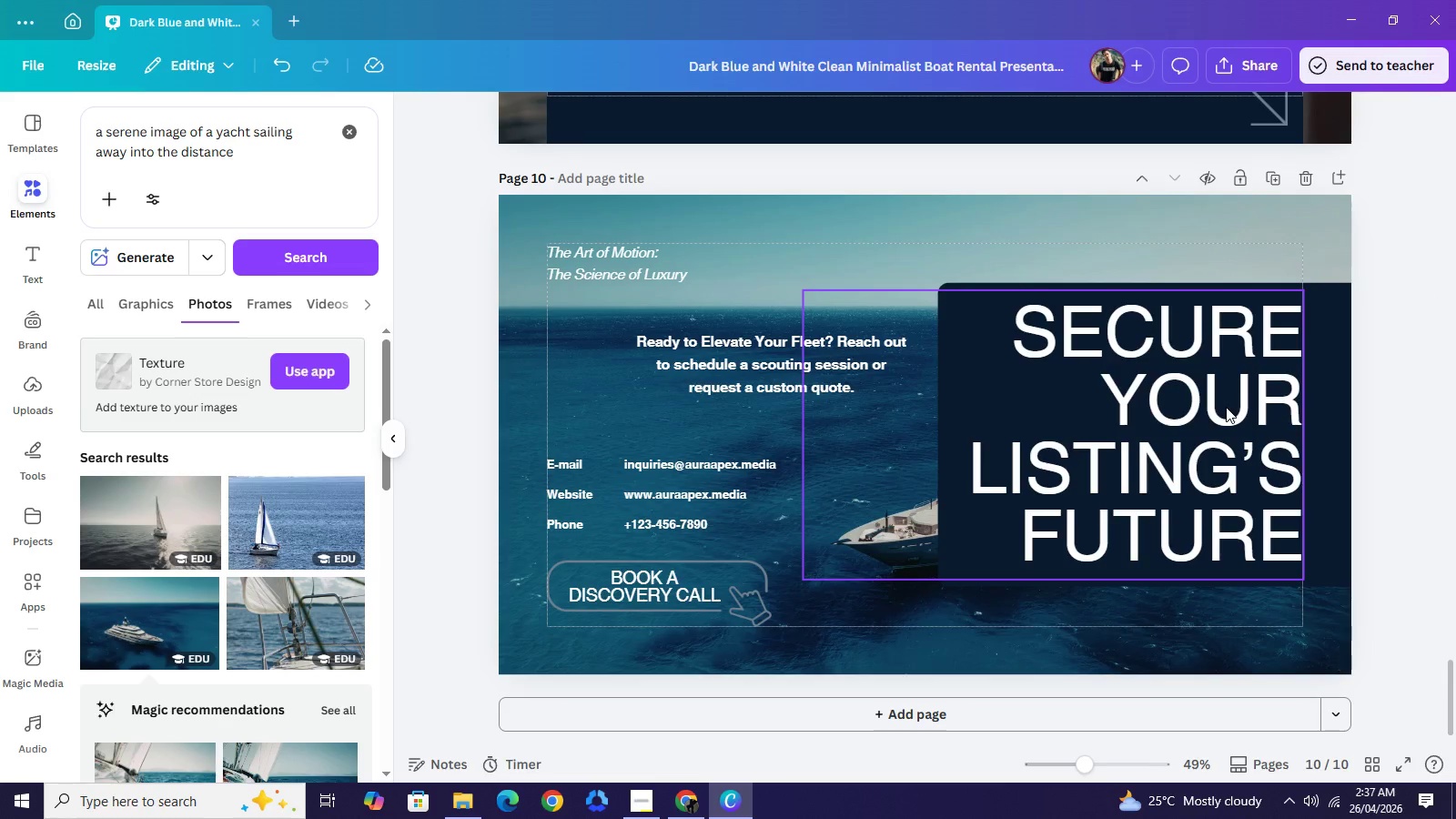 
wait(7.28)
 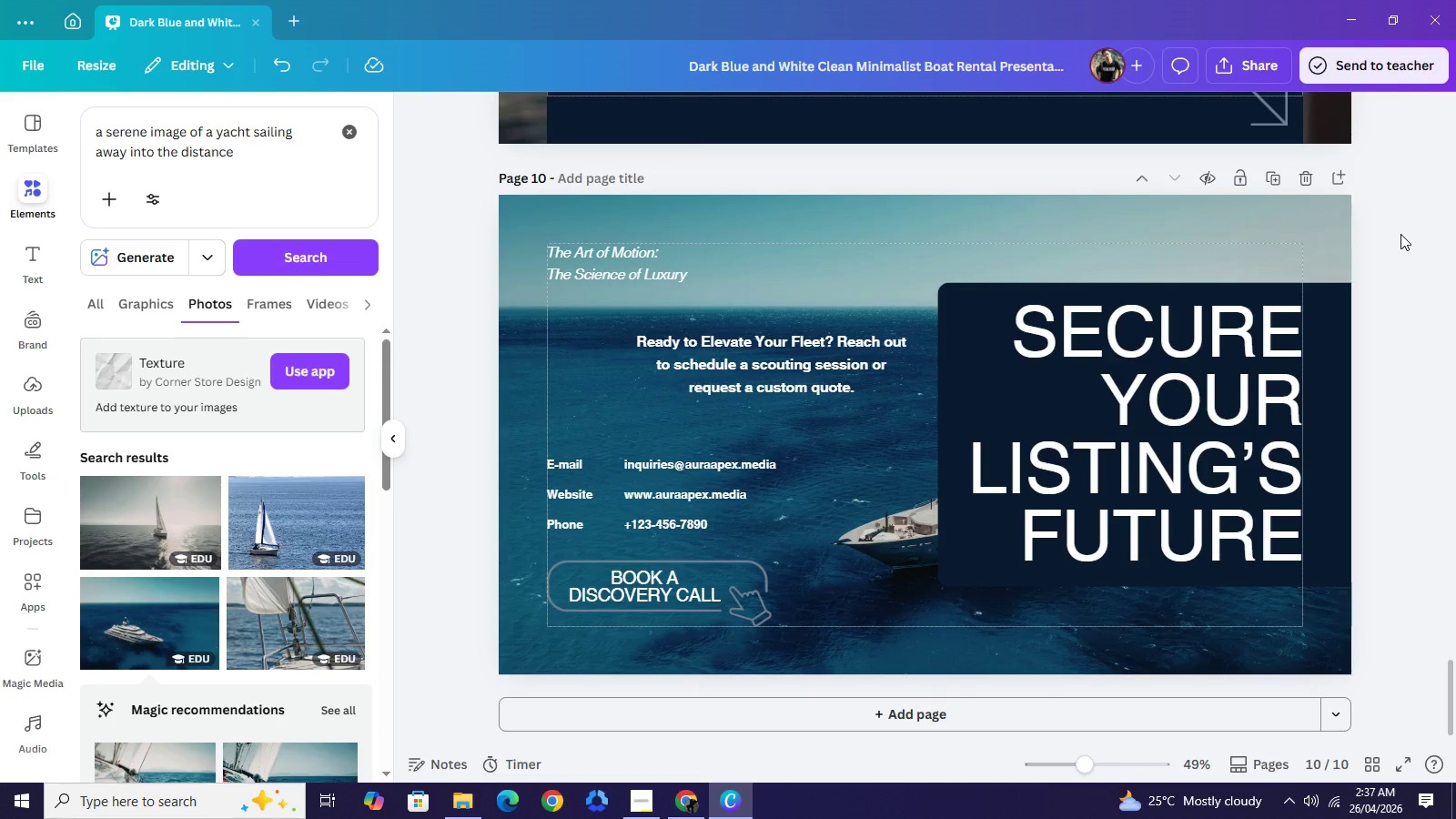 
scroll: coordinate [1226, 407], scroll_direction: up, amount: 1.0
 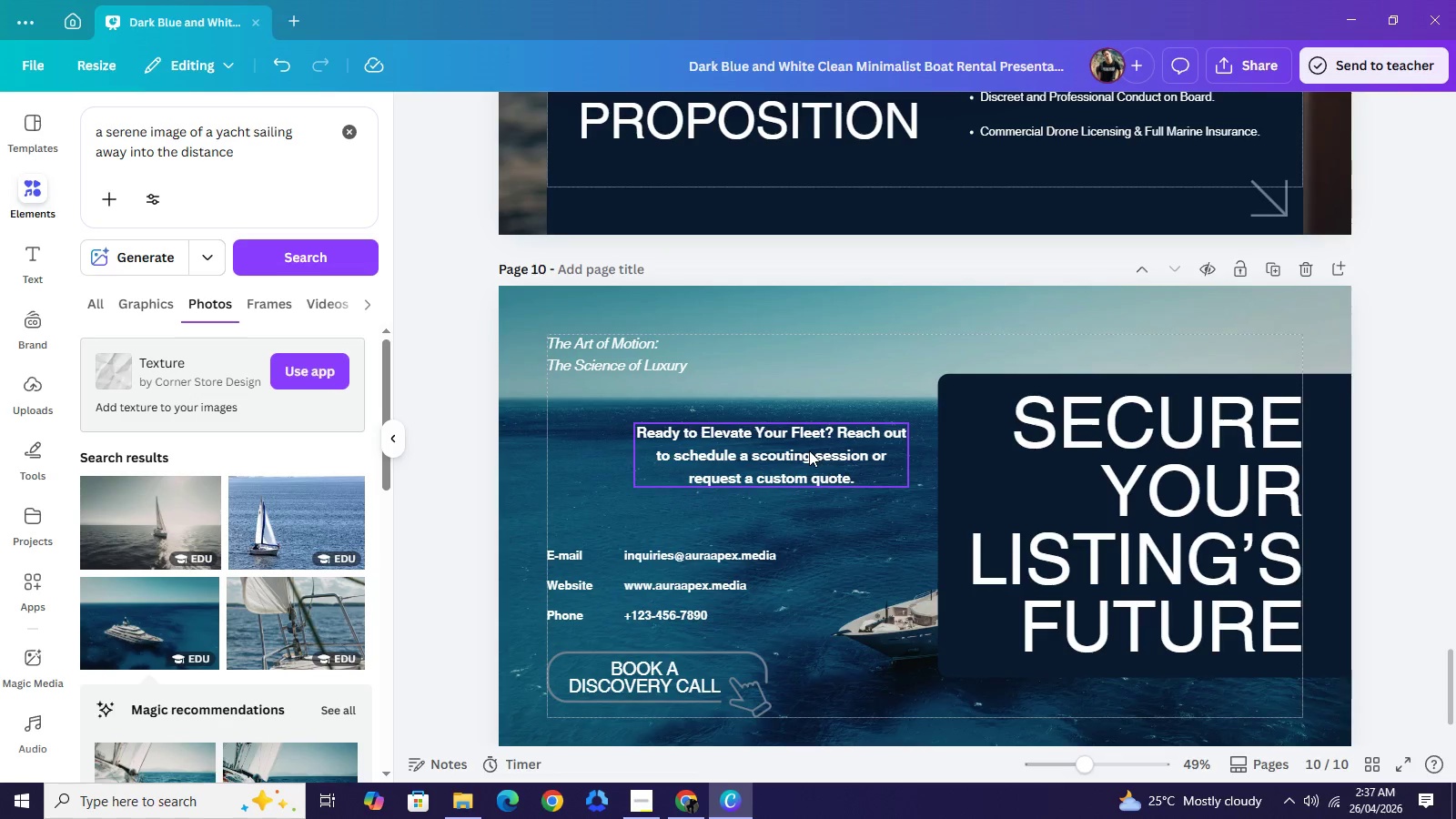 
wait(5.23)
 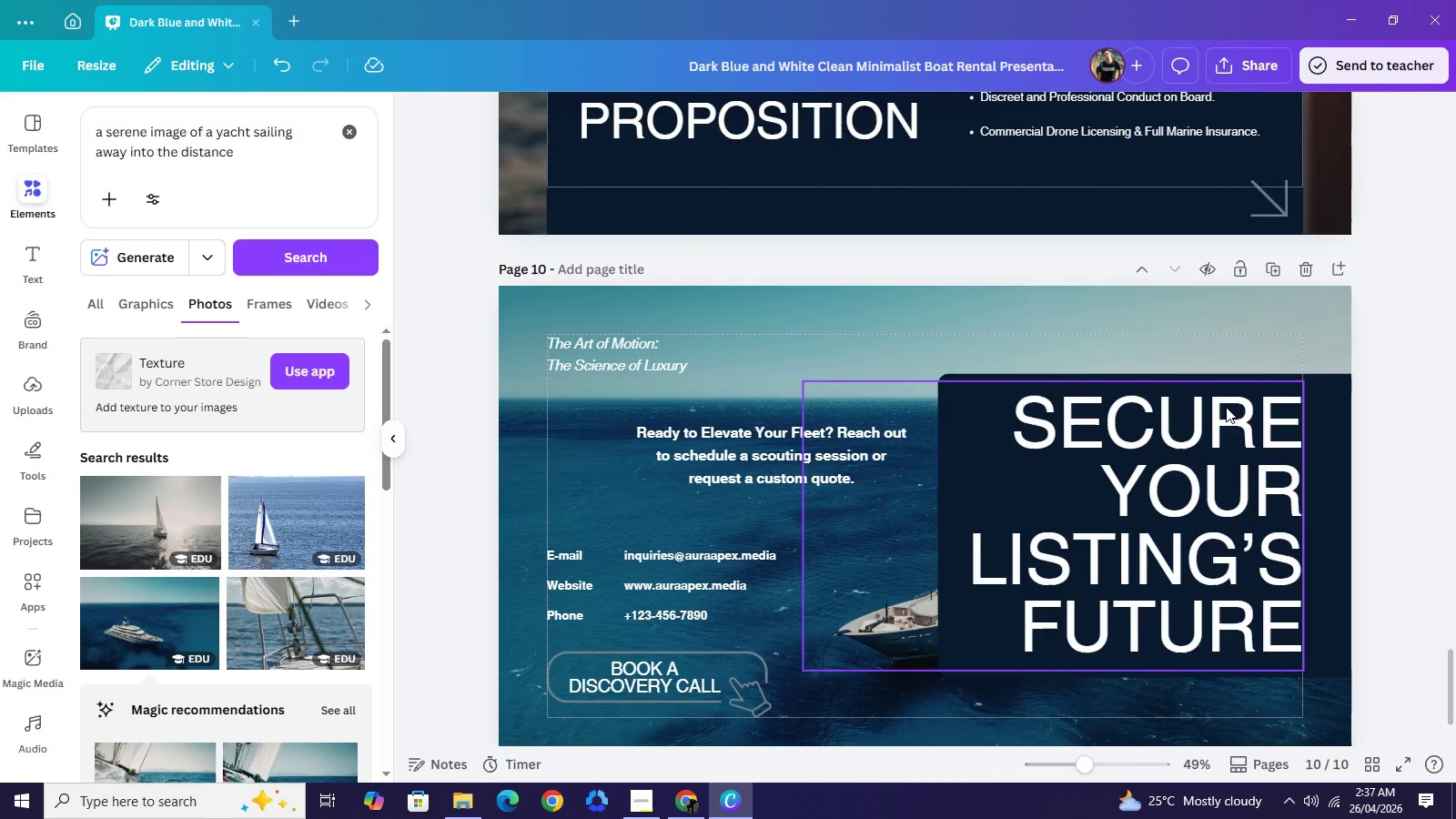 
left_click_drag(start_coordinate=[778, 450], to_coordinate=[733, 458])
 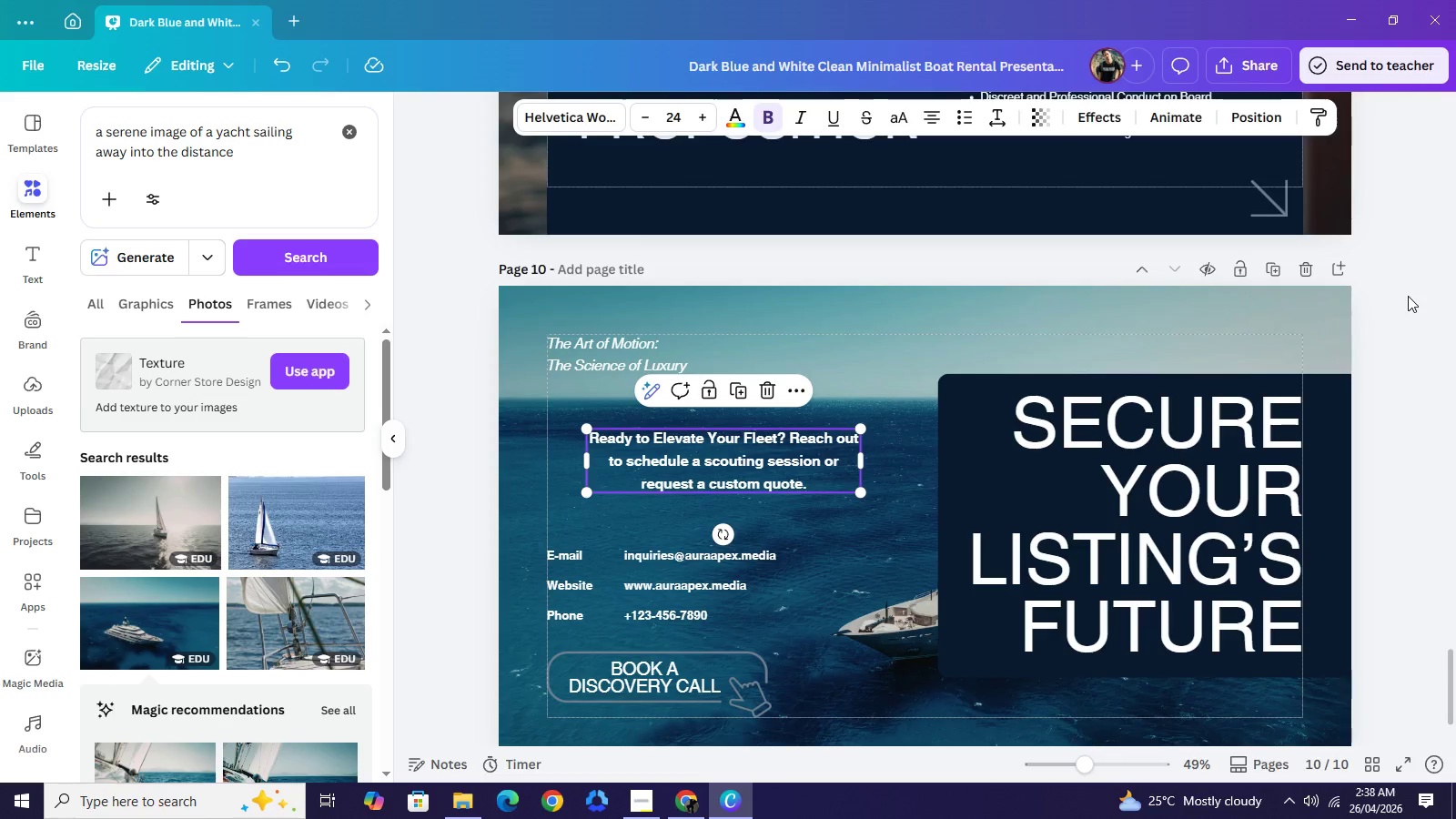 
left_click([1408, 296])
 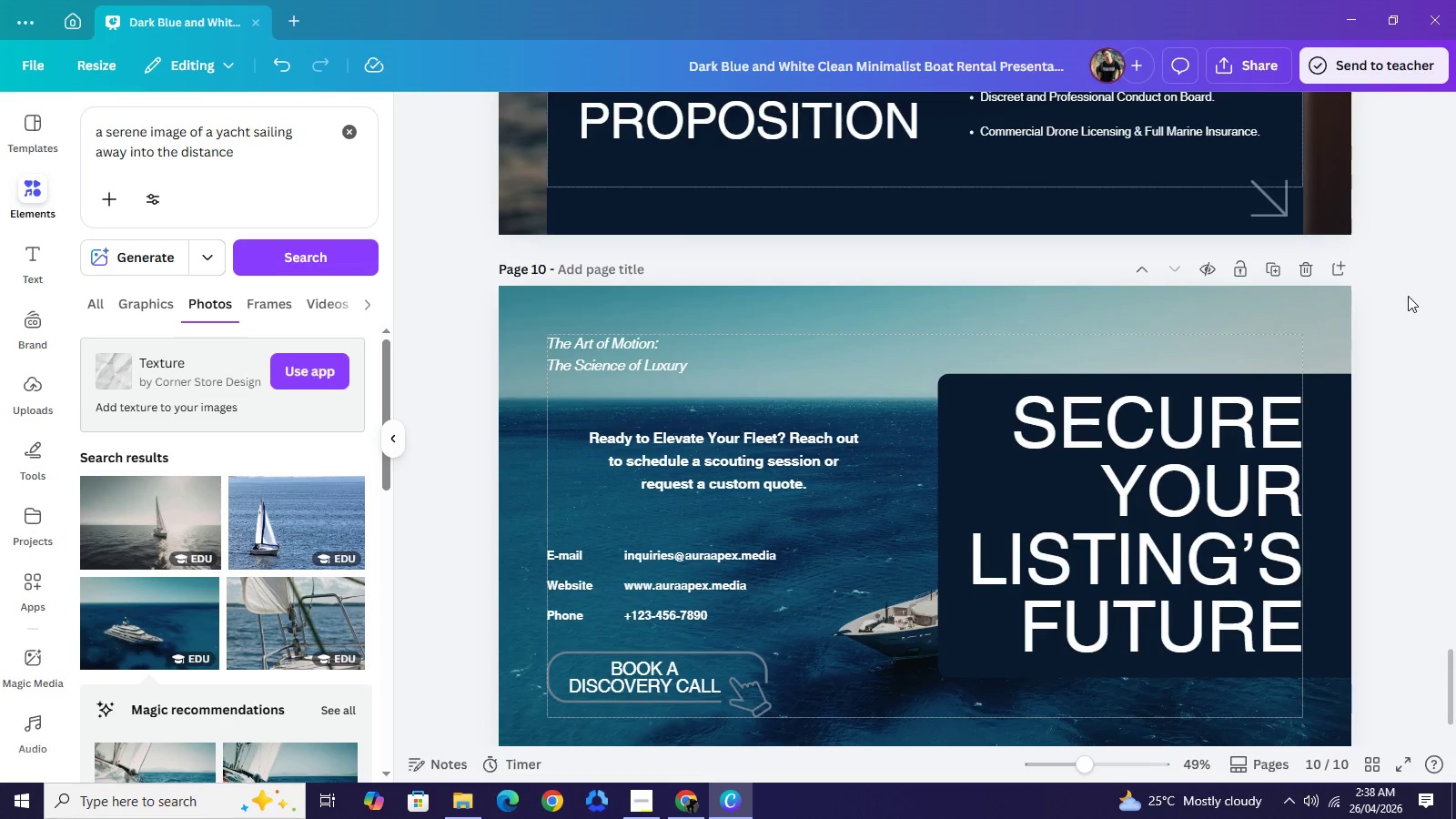 
scroll: coordinate [1191, 301], scroll_direction: up, amount: 17.0
 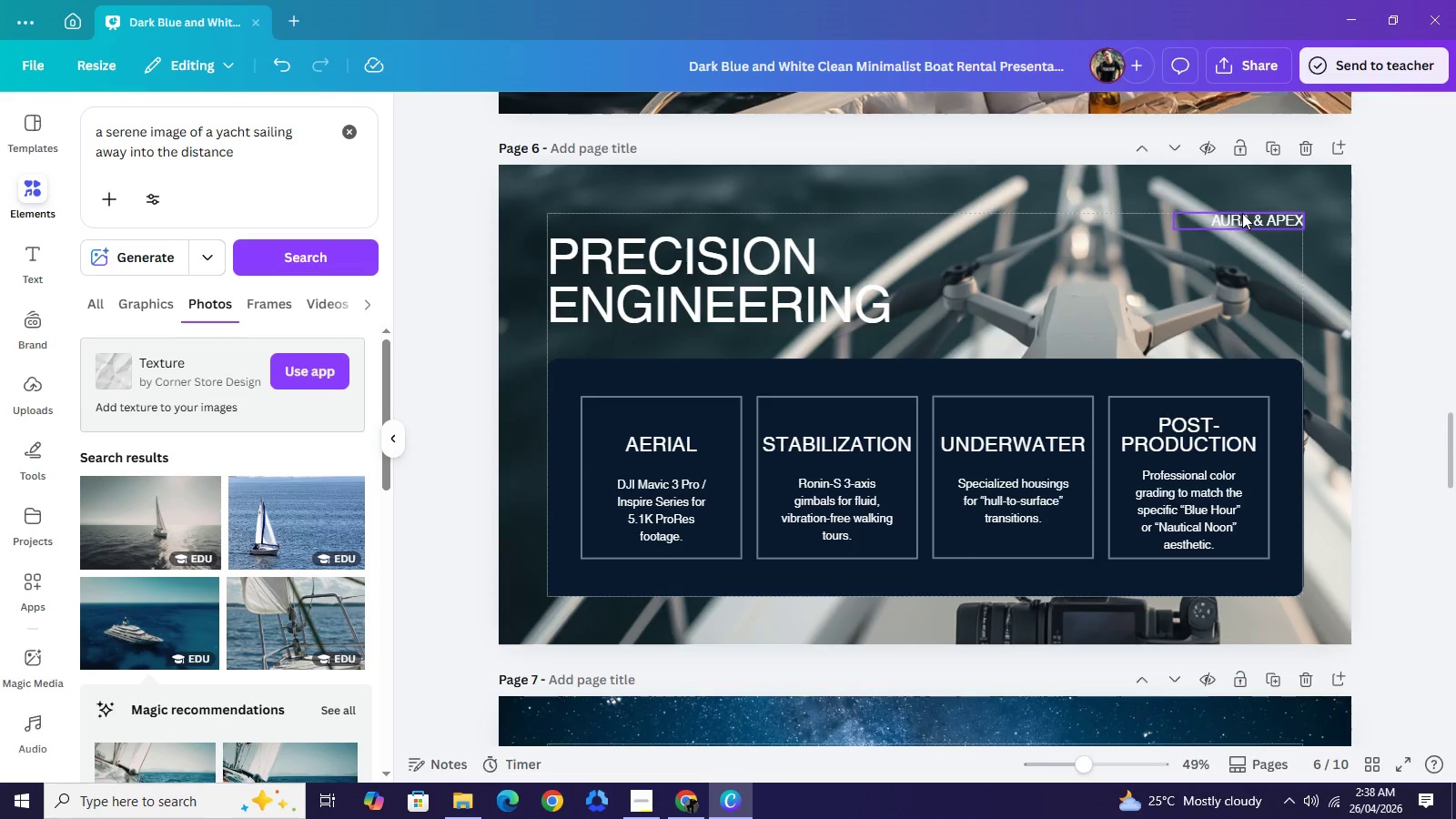 
left_click([1242, 213])
 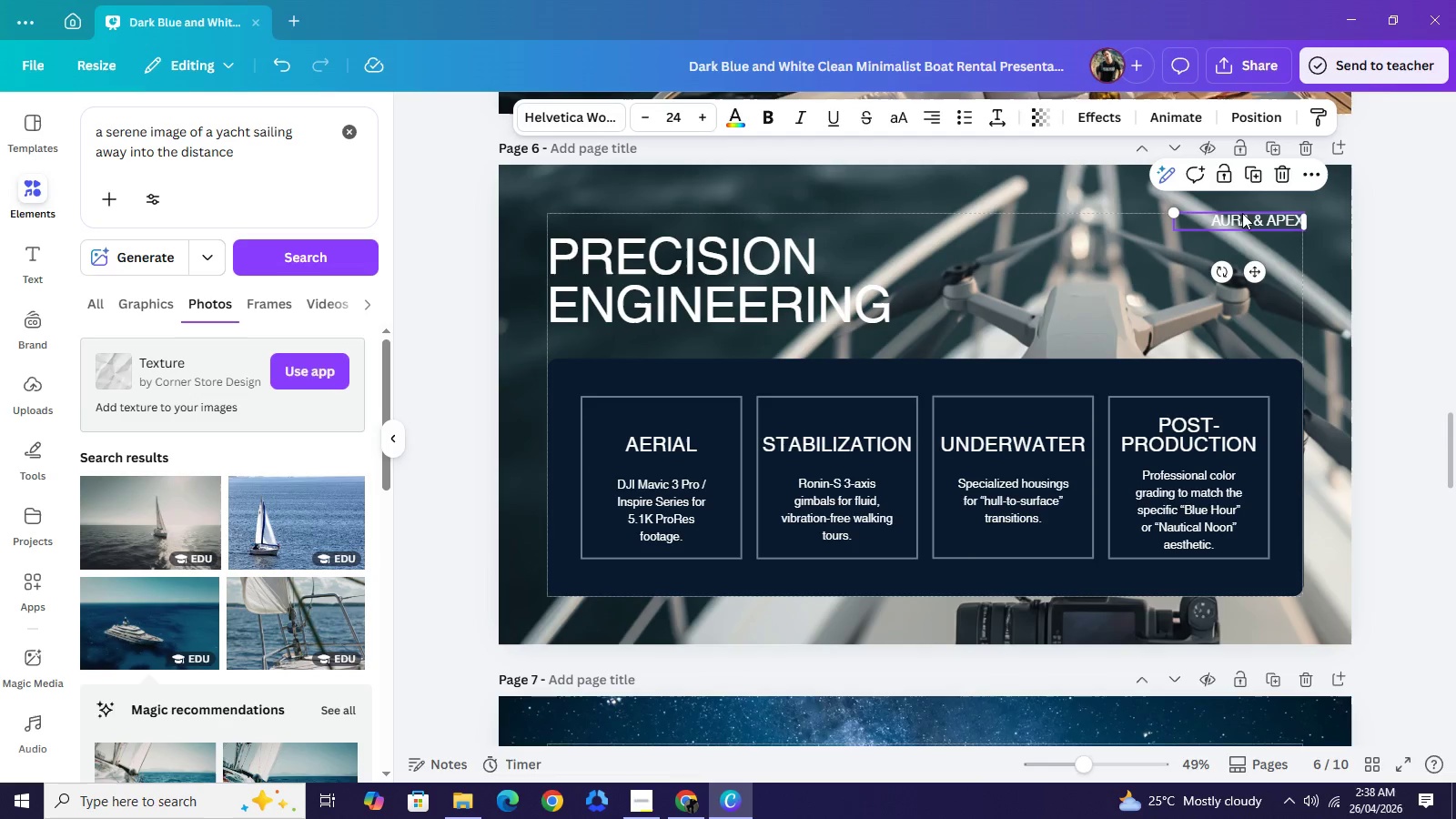 
key(Control+C)
 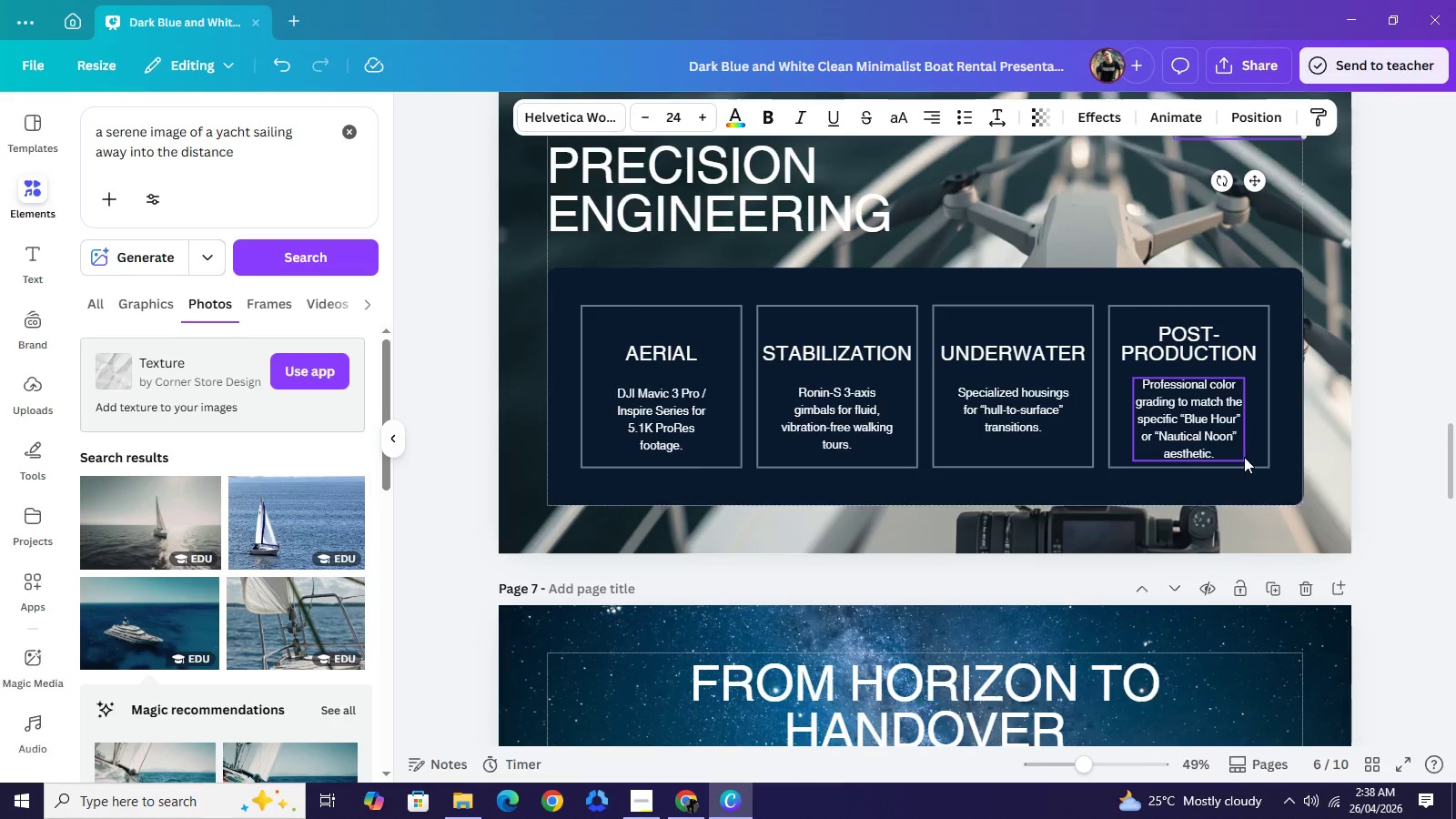 
scroll: coordinate [1243, 457], scroll_direction: down, amount: 5.0
 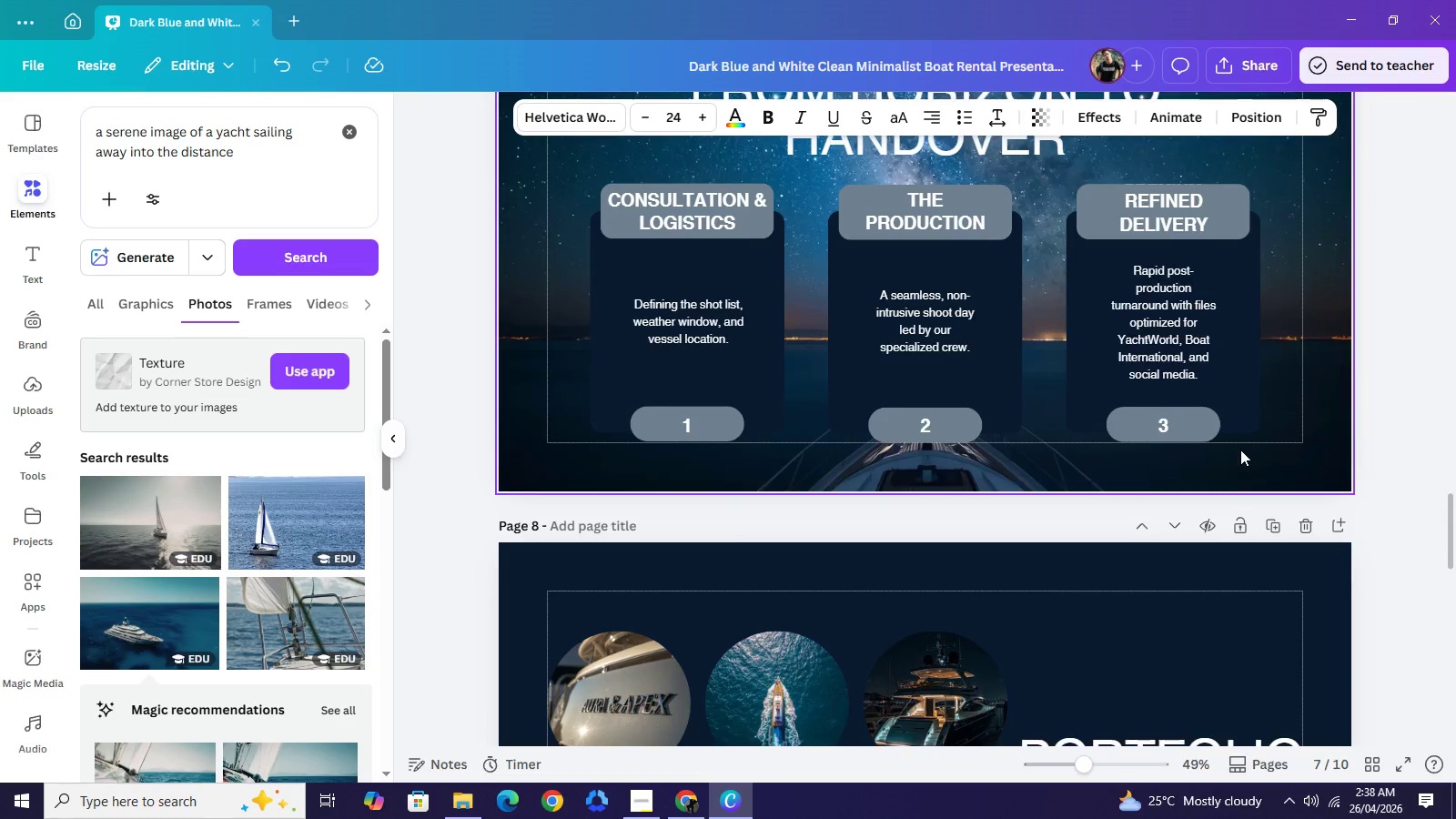 
scroll: coordinate [1240, 450], scroll_direction: up, amount: 1.0
 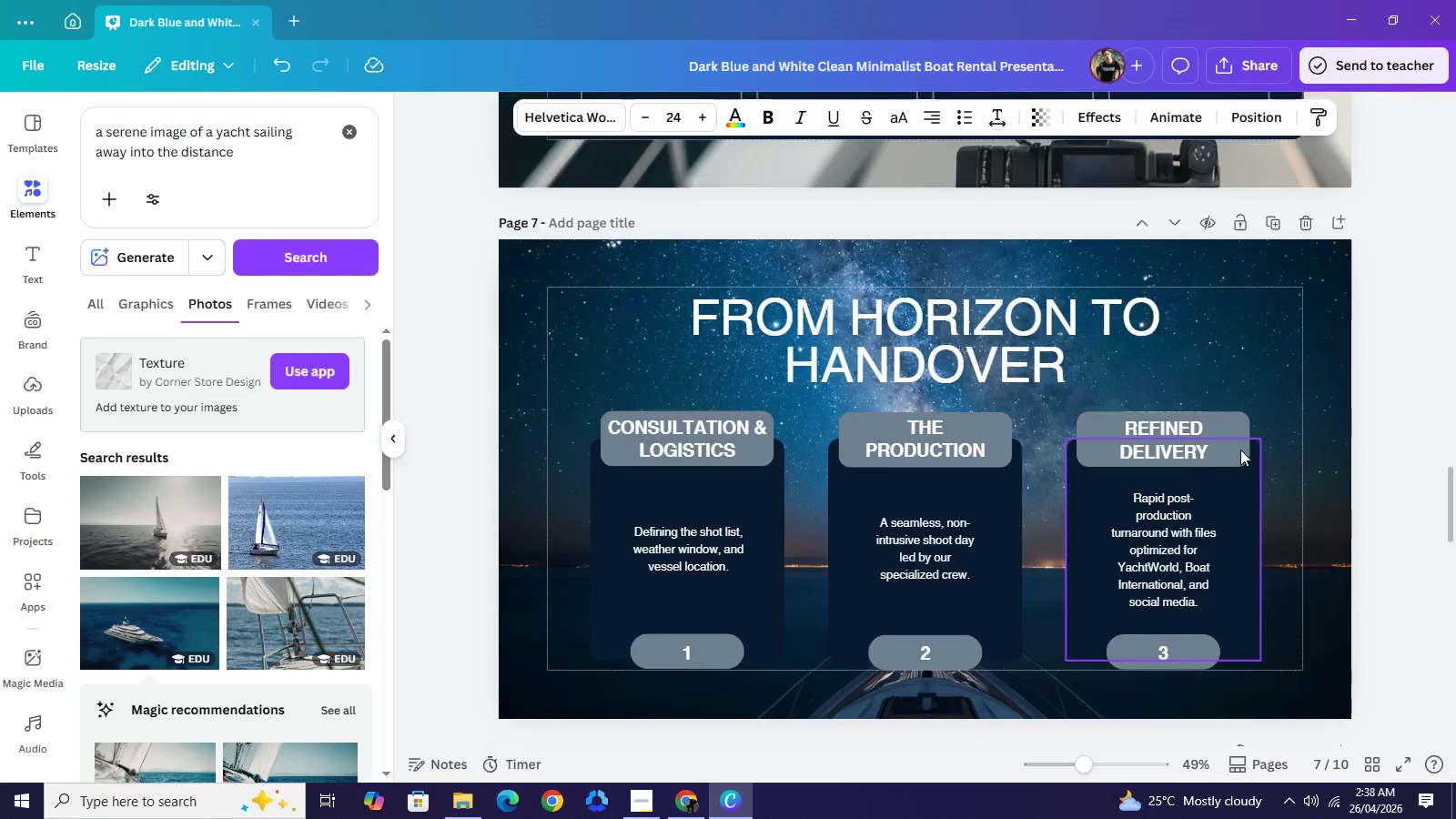 
scroll: coordinate [1240, 450], scroll_direction: down, amount: 3.0
 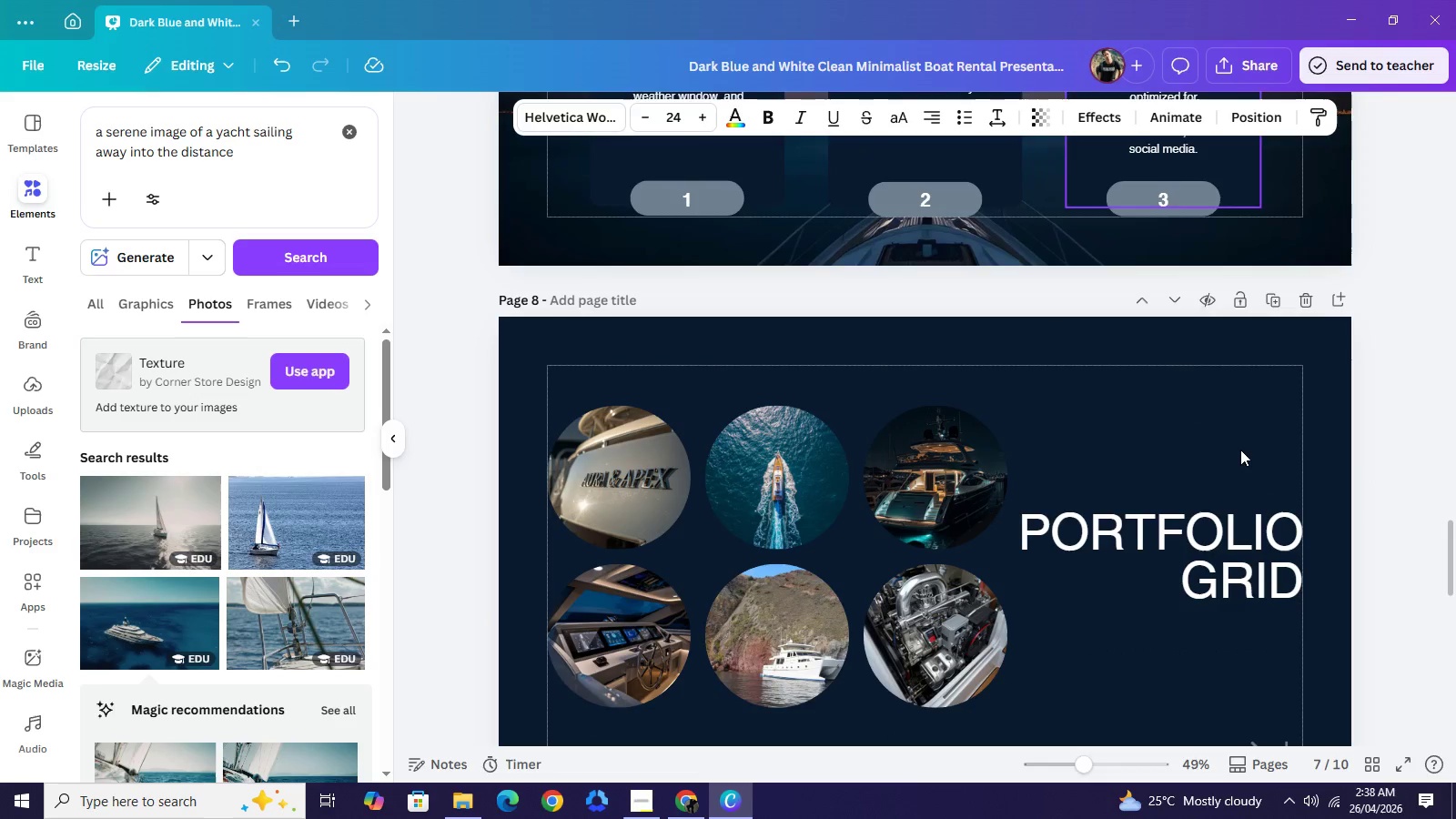 
key(Control+V)
 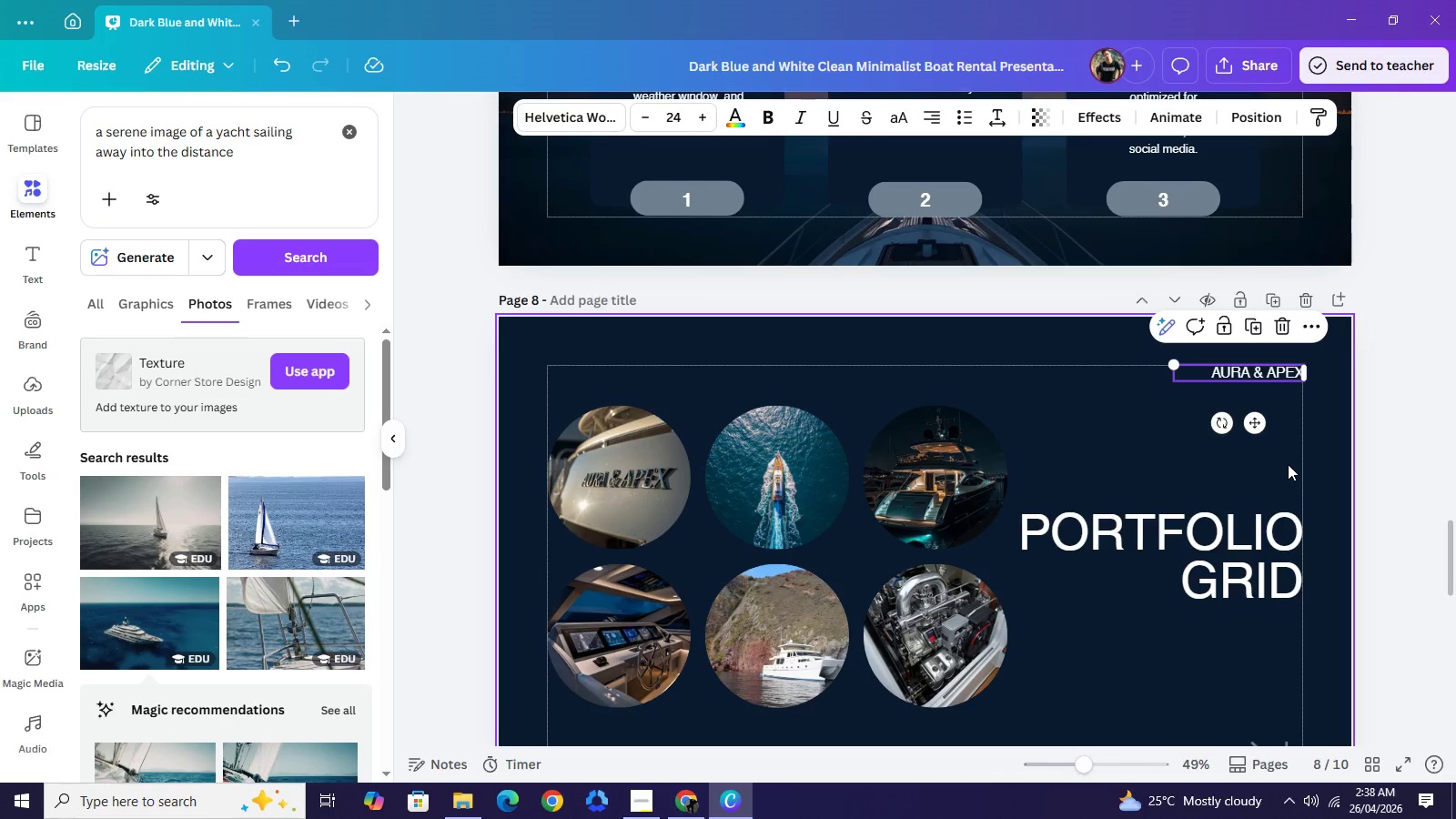 
left_click([1289, 464])
 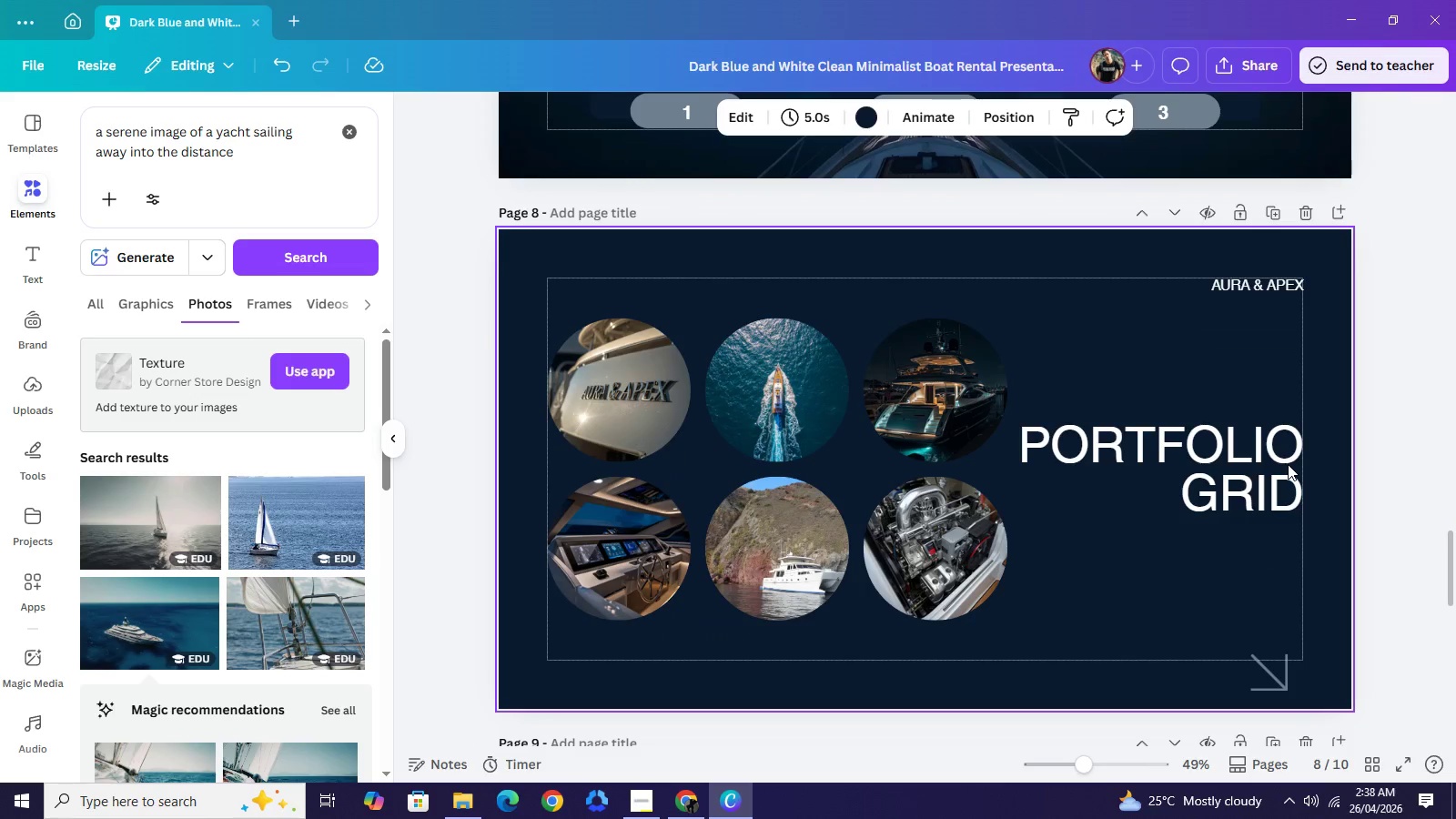 
scroll: coordinate [1288, 464], scroll_direction: down, amount: 5.0
 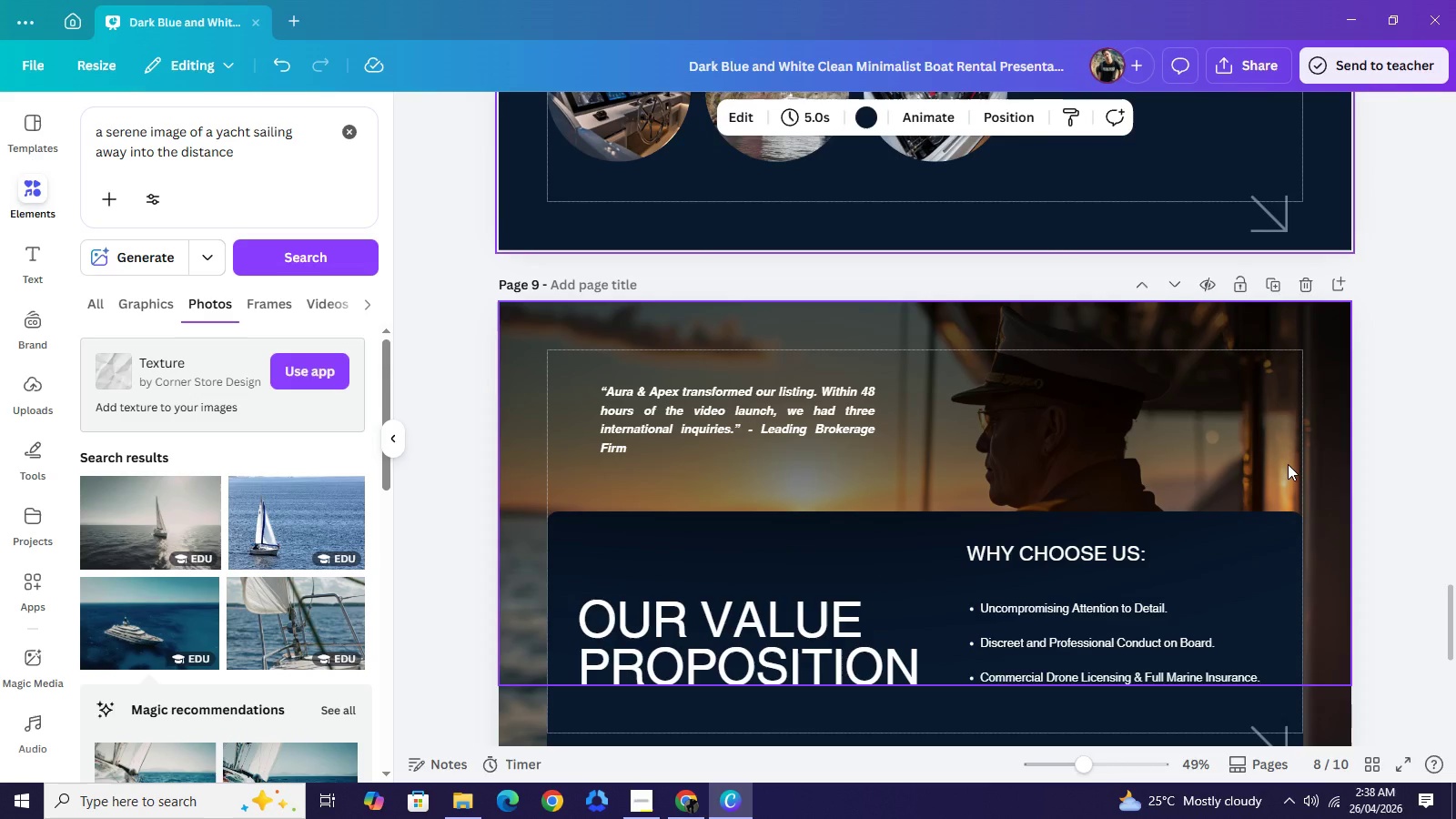 
key(Control+ControlLeft)
 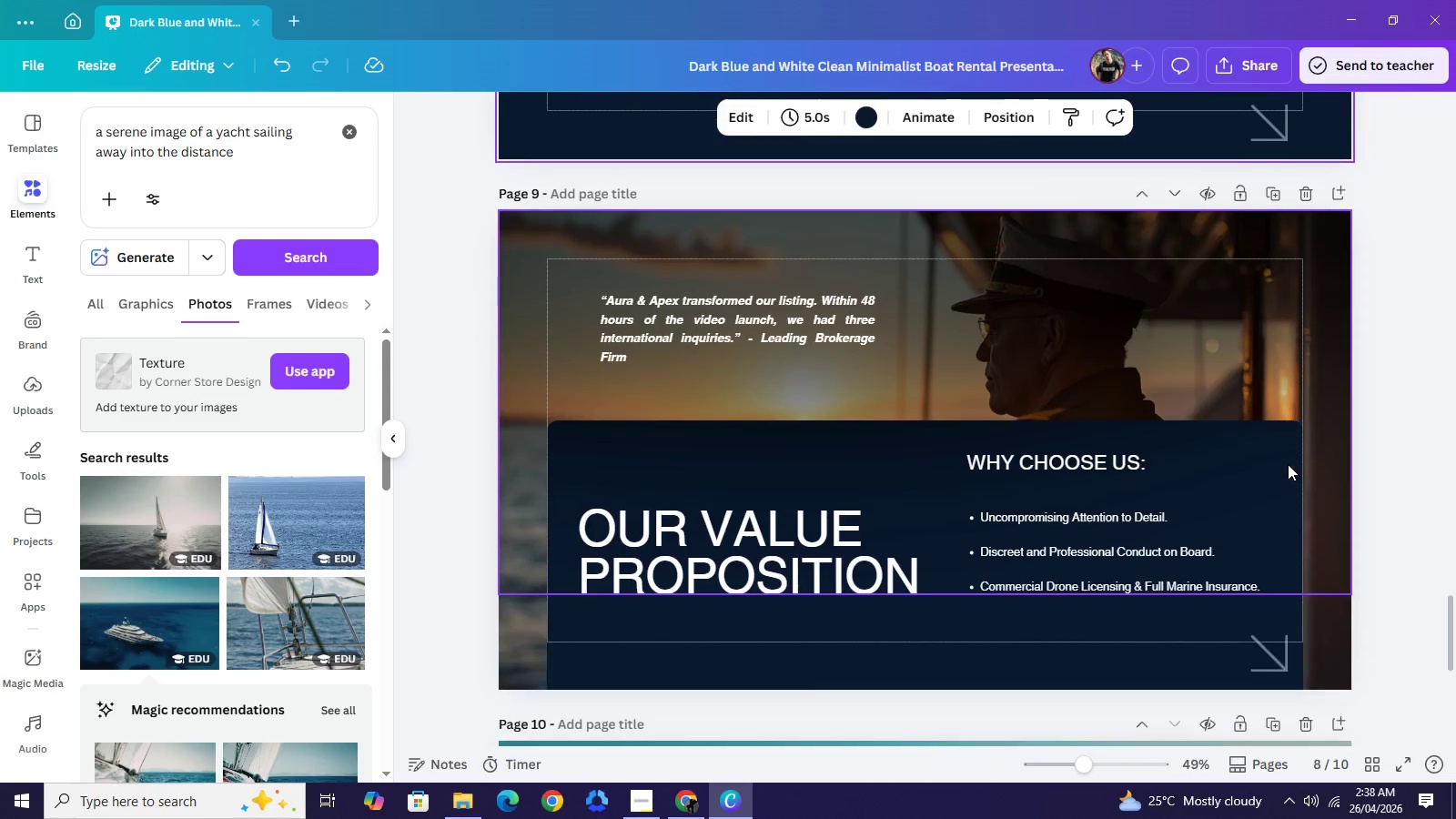 
key(Control+ControlLeft)
 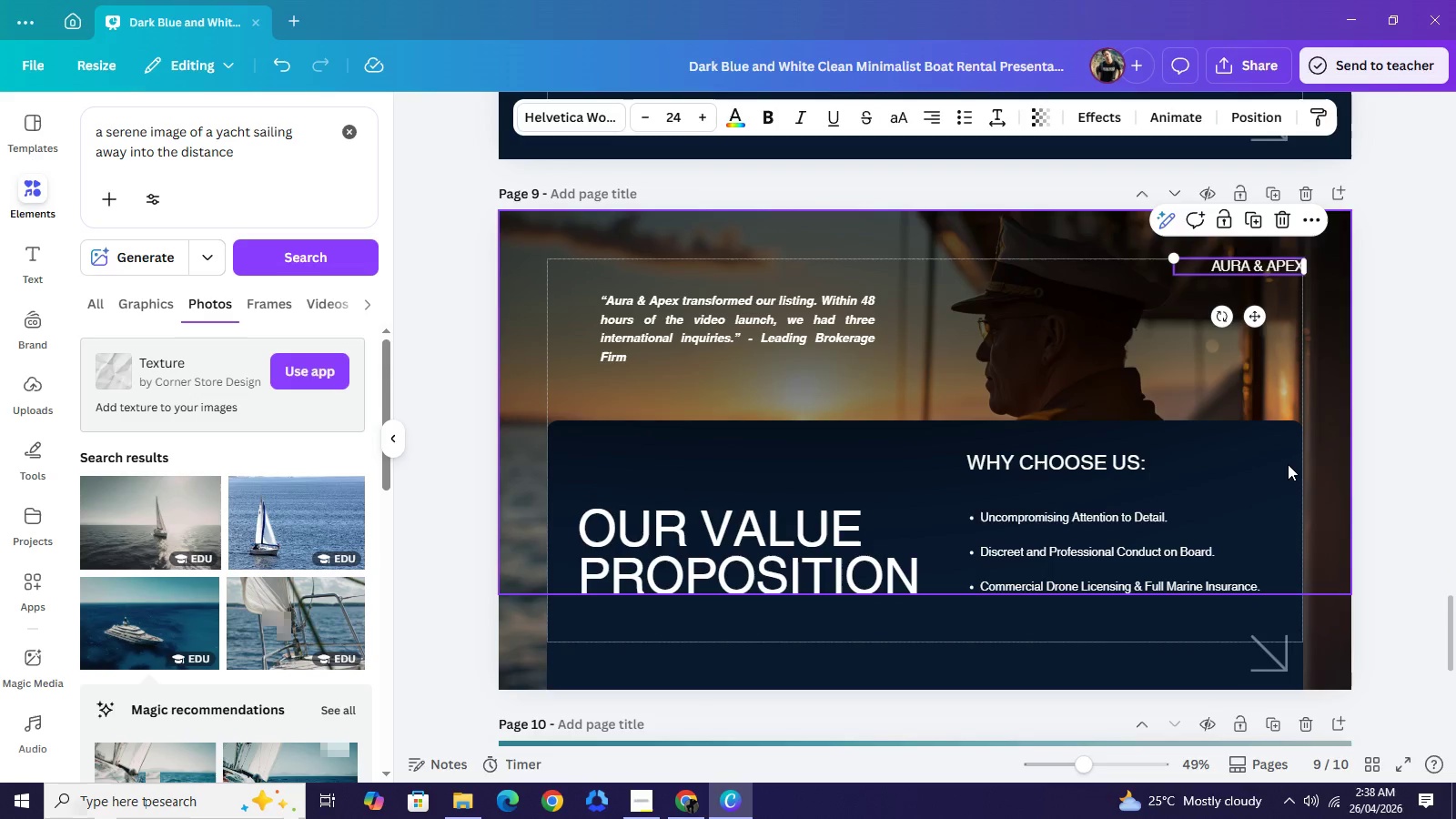 
scroll: coordinate [1288, 464], scroll_direction: down, amount: 1.0
 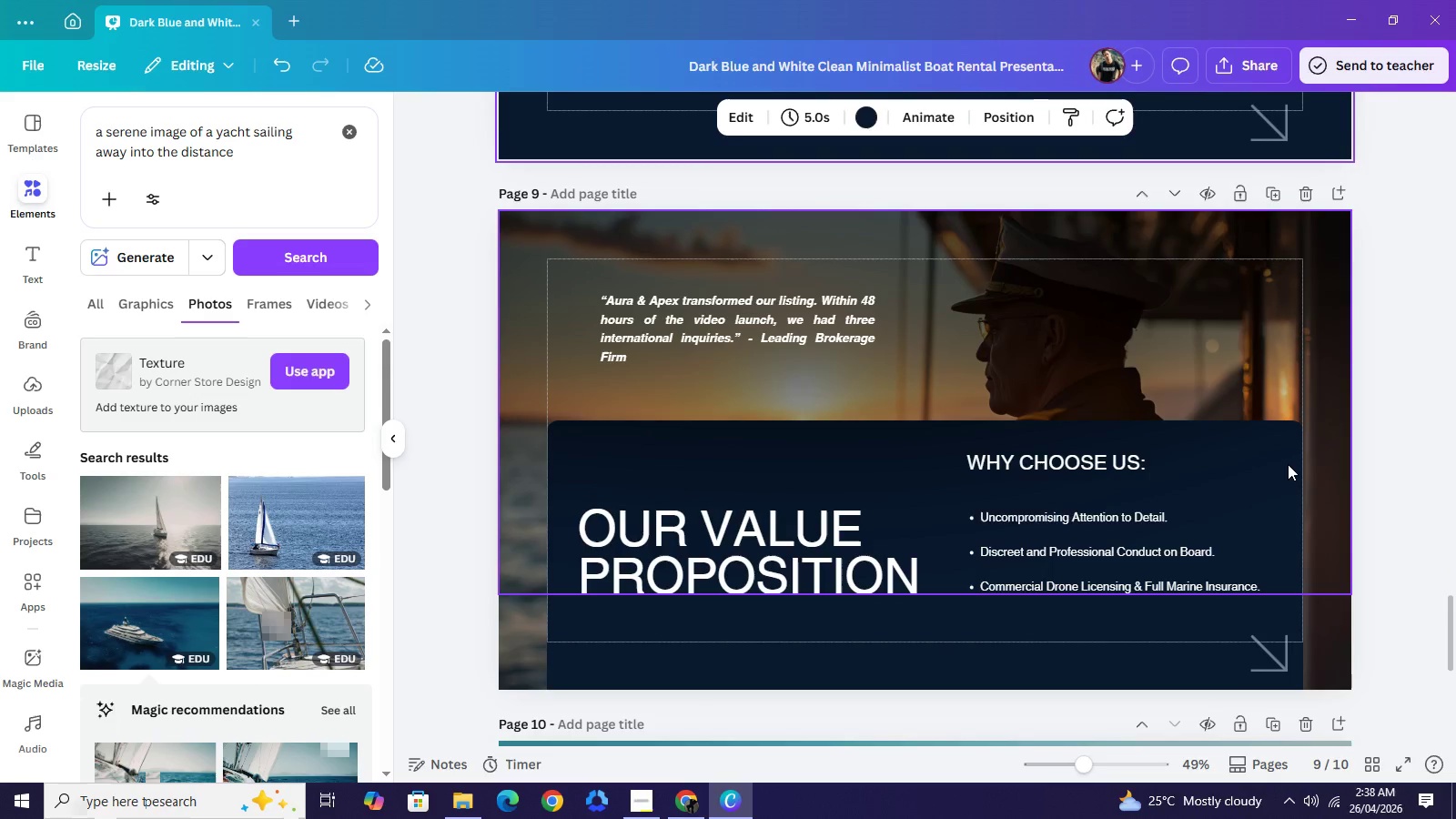 
key(Control+V)
 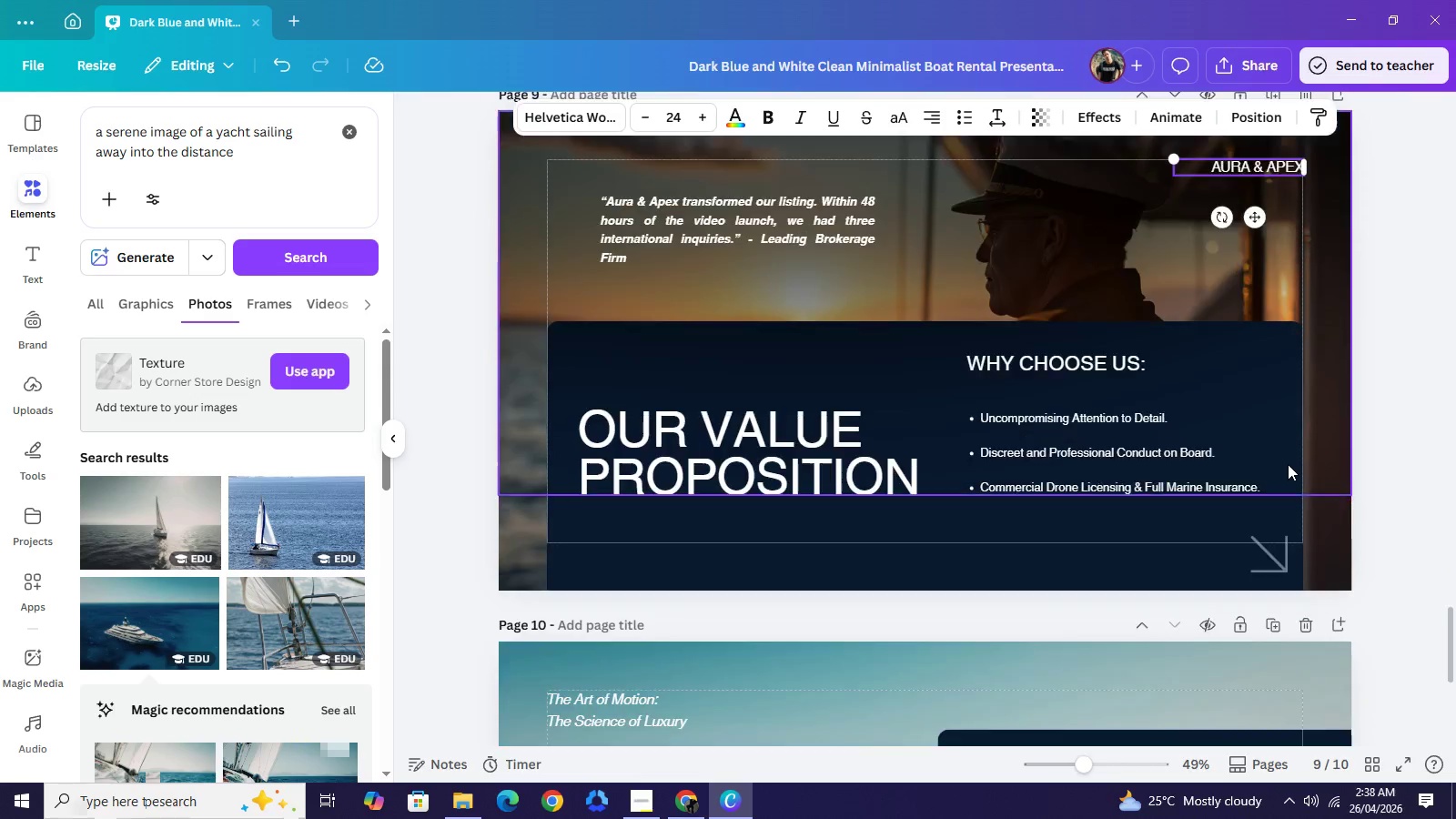 
scroll: coordinate [1288, 464], scroll_direction: down, amount: 5.0
 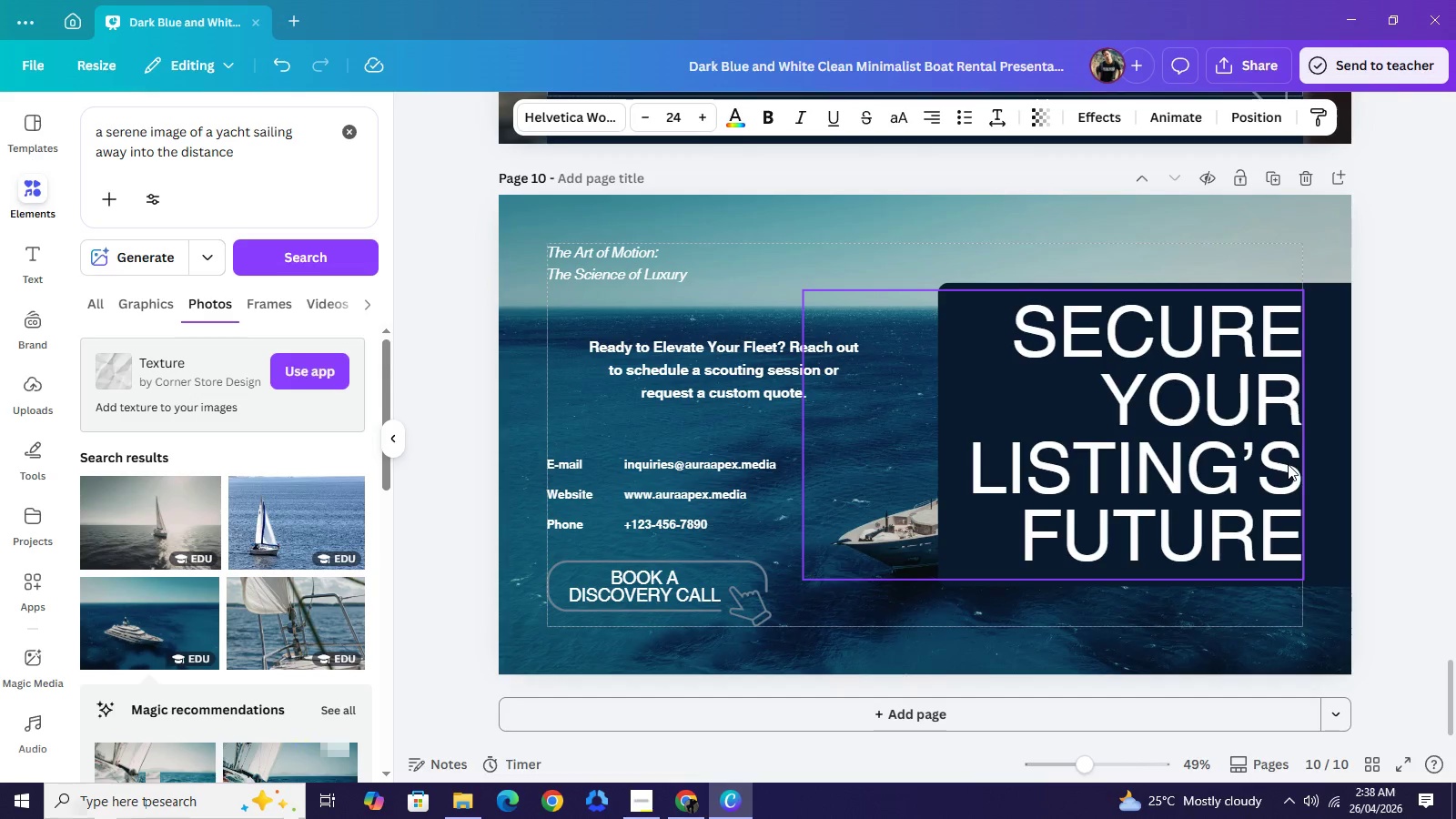 
key(Control+ControlLeft)
 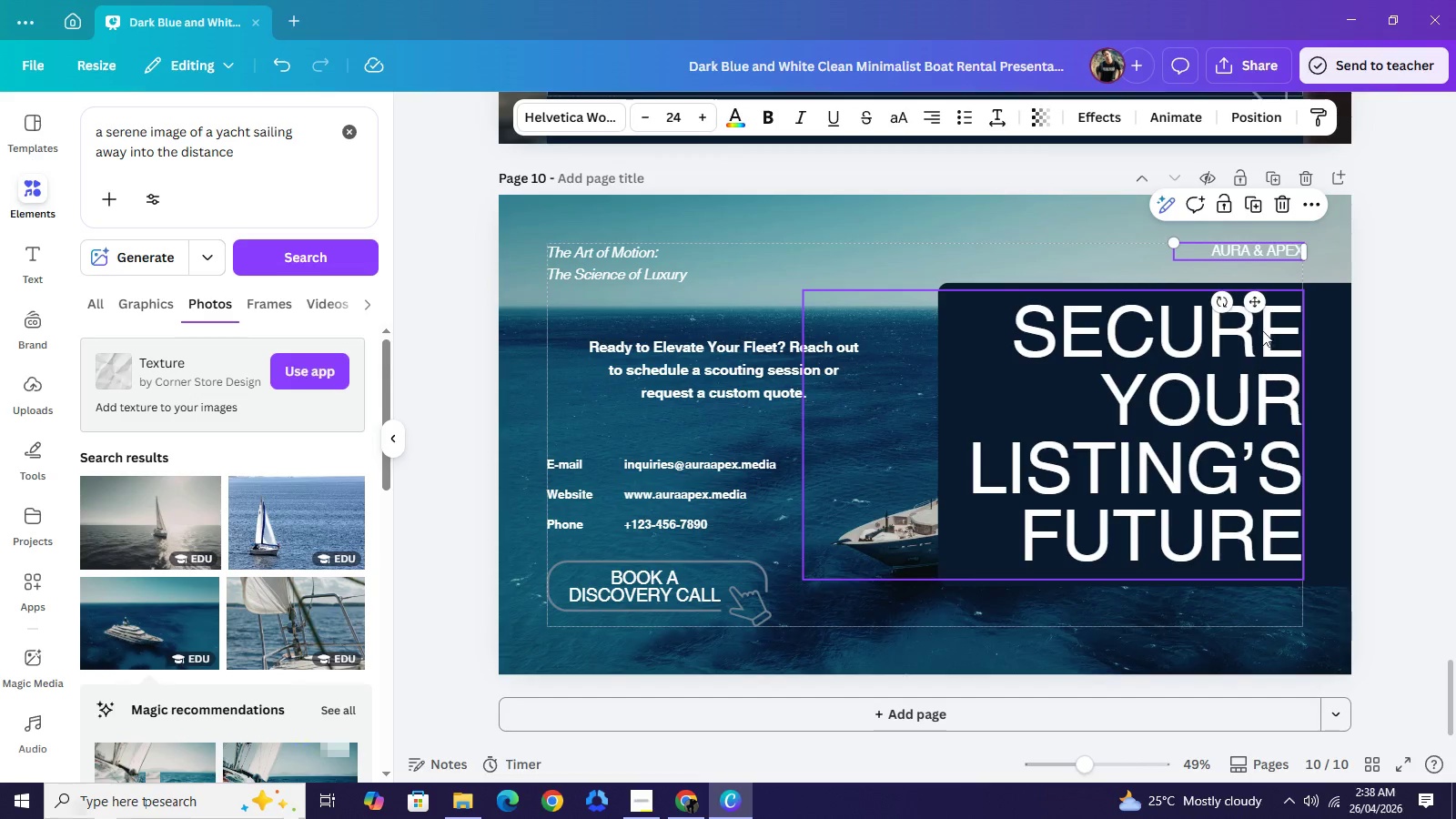 
key(Control+V)
 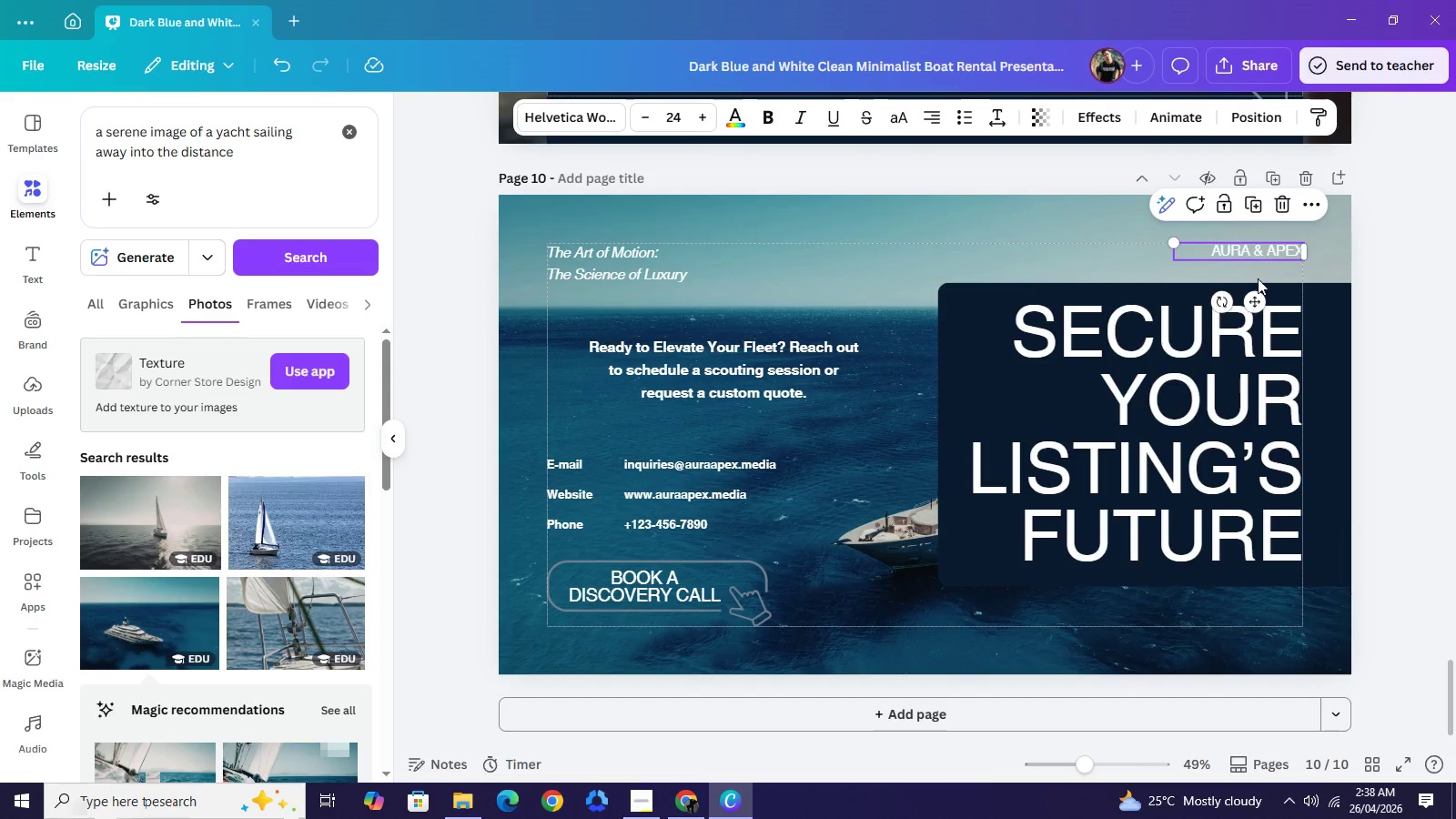 
left_click_drag(start_coordinate=[1257, 255], to_coordinate=[1253, 623])
 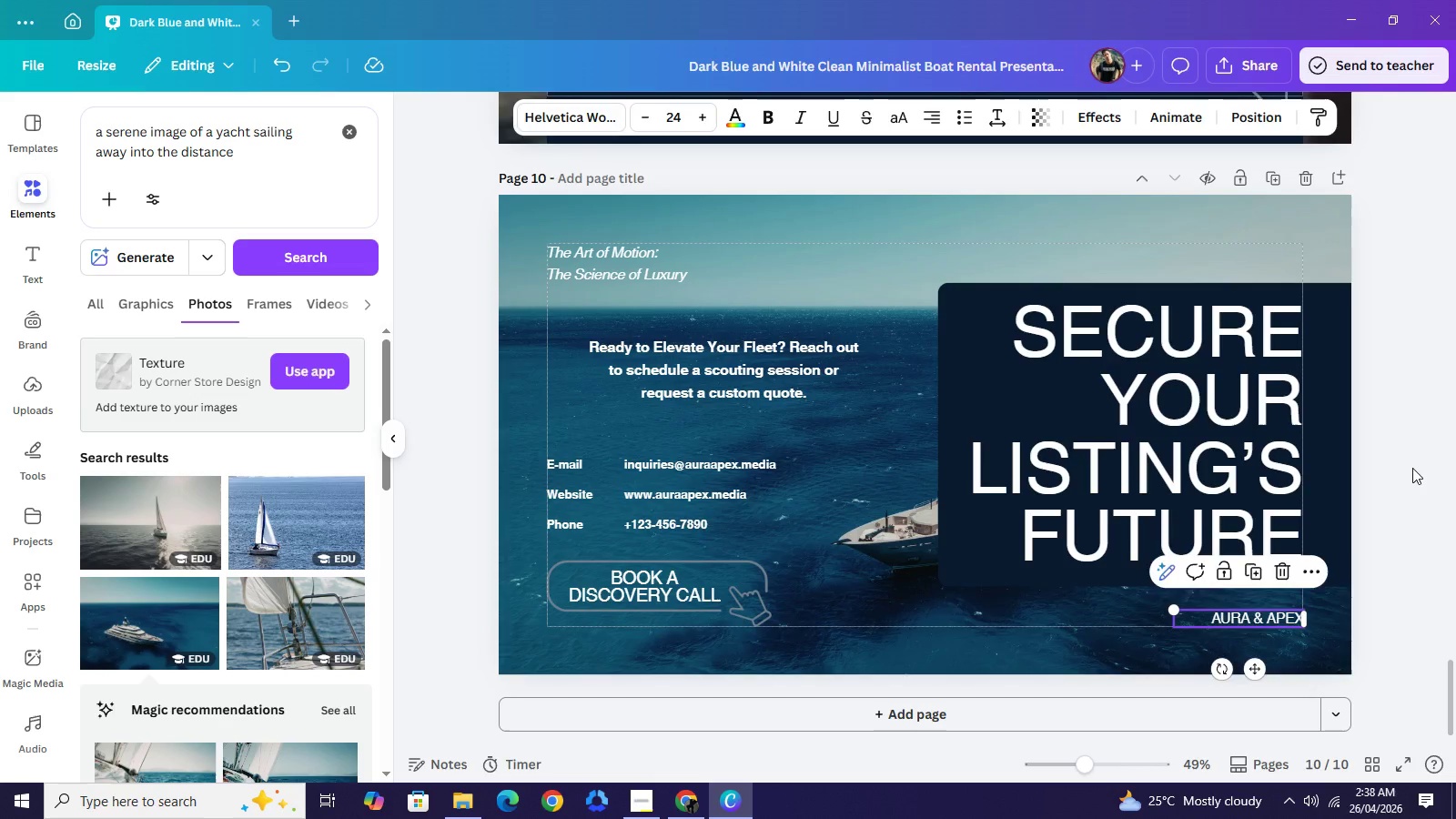 
left_click([1412, 468])
 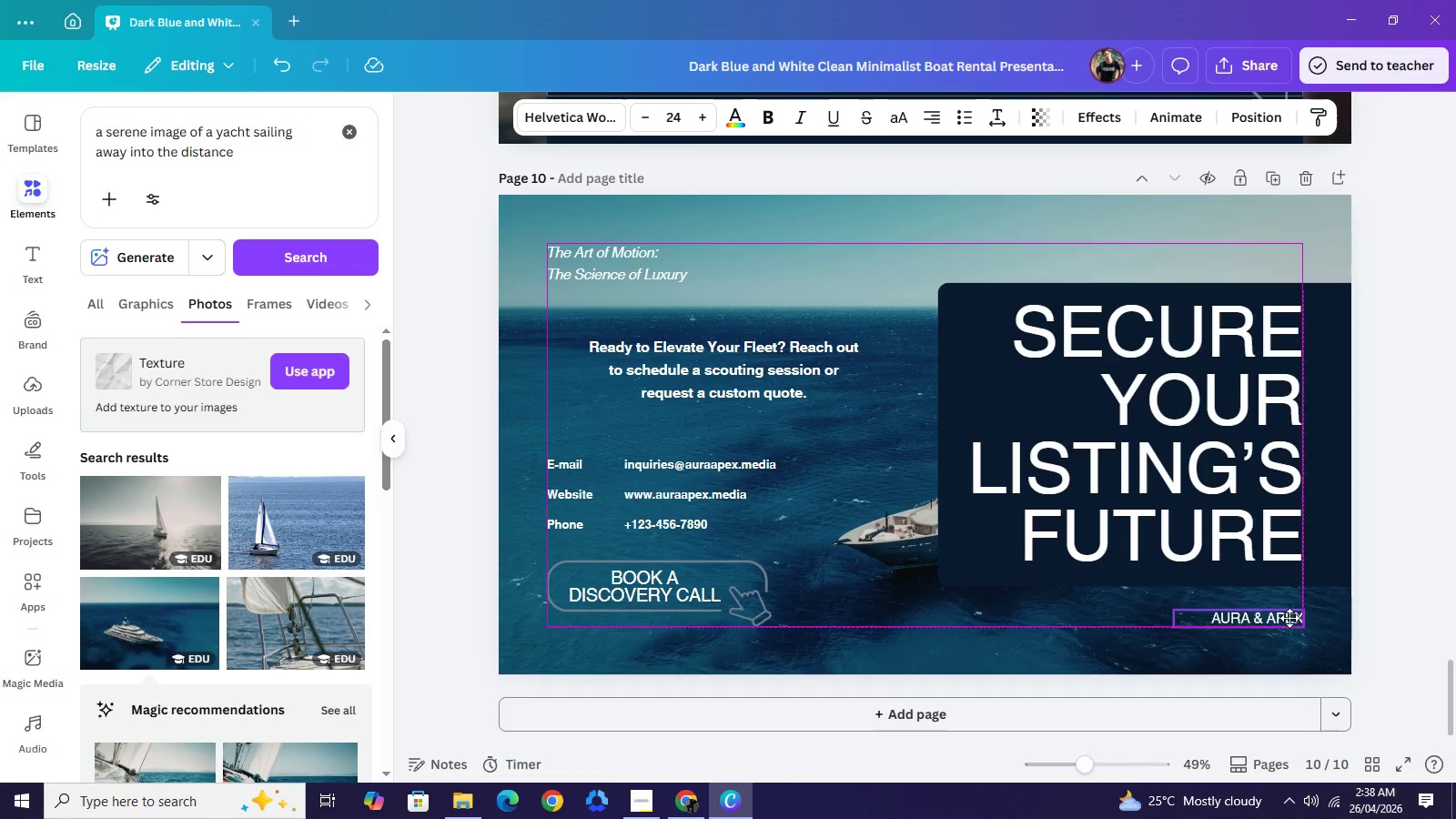 
wait(5.12)
 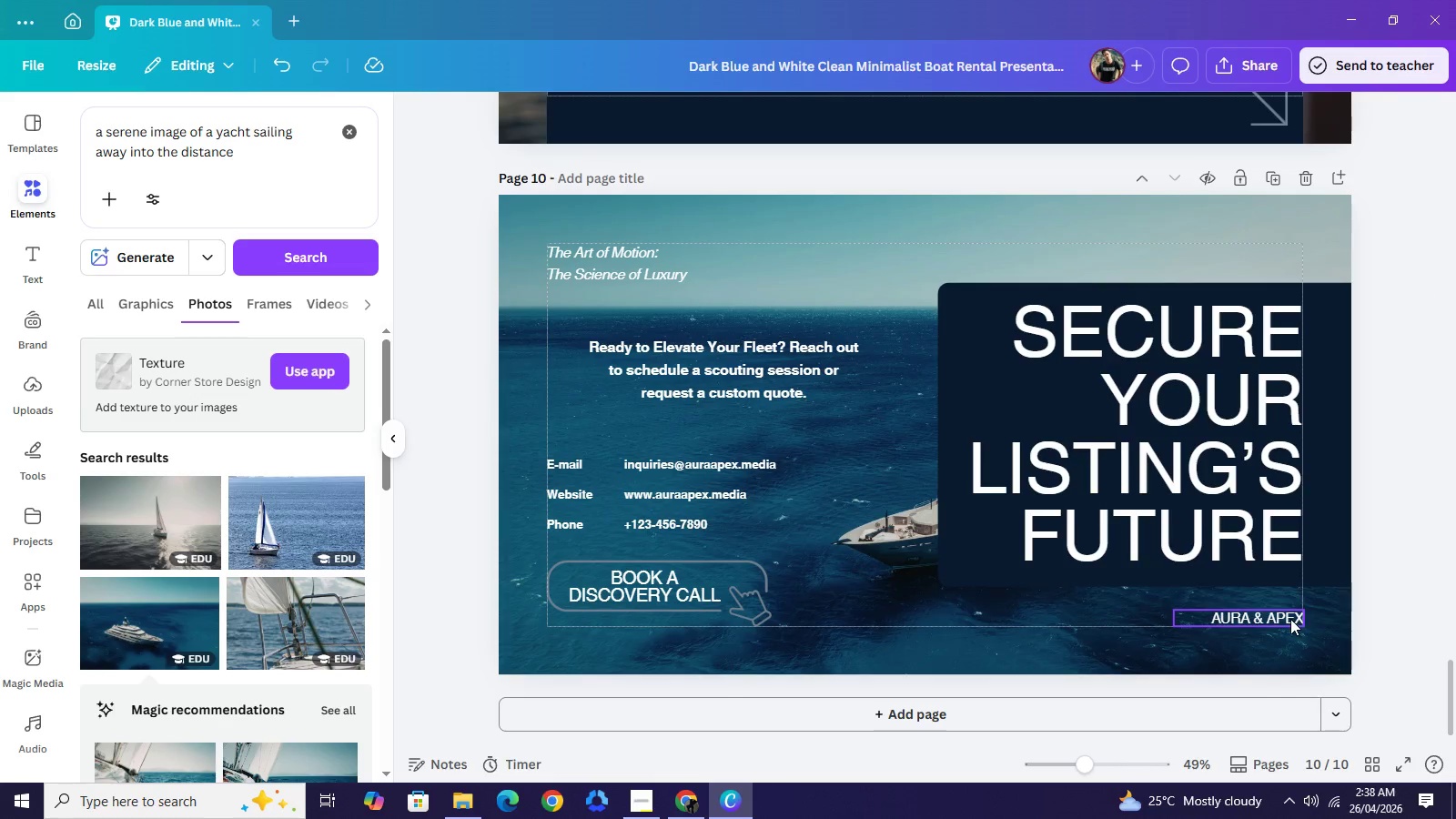 
left_click([1383, 540])
 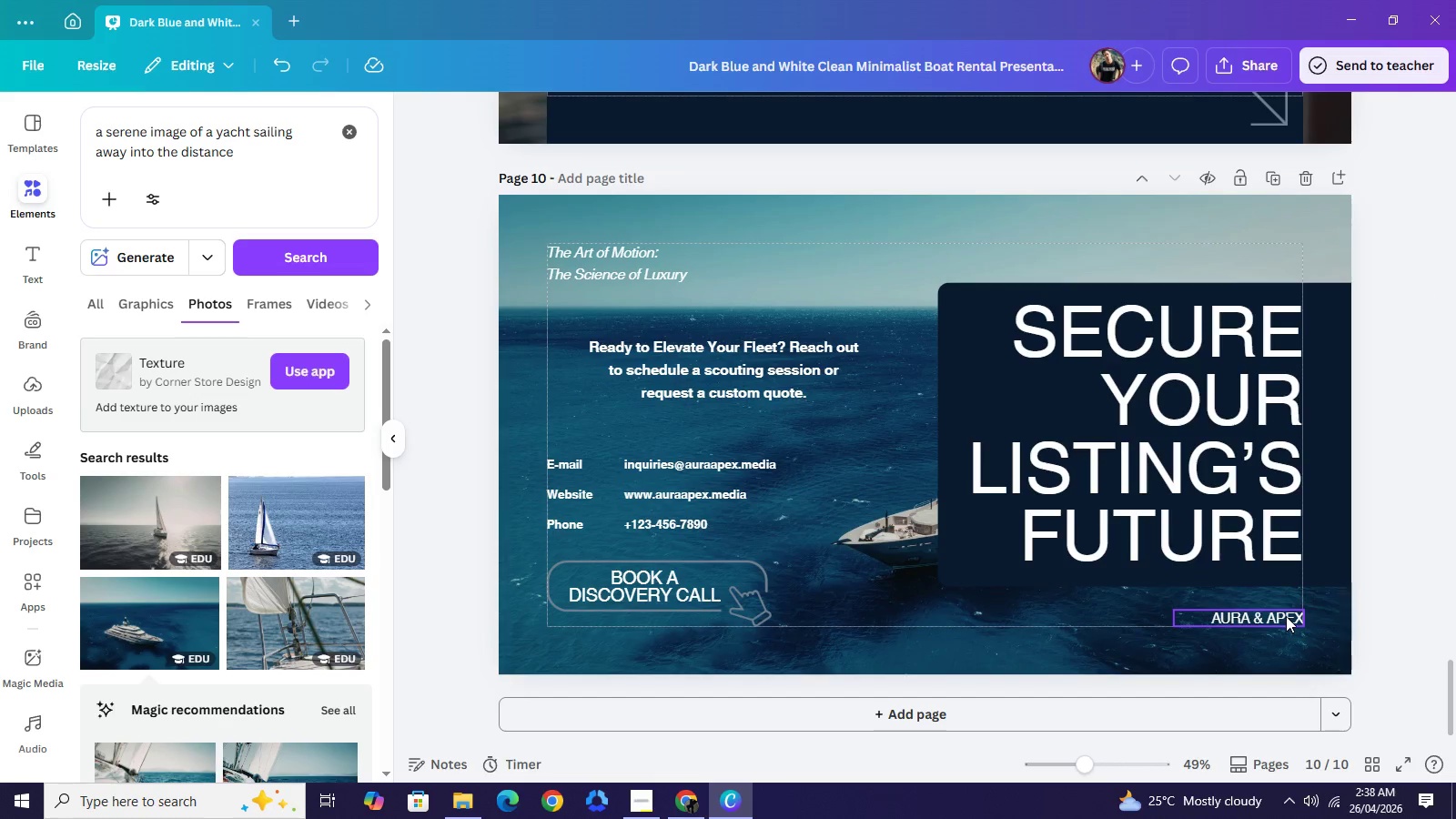 
left_click_drag(start_coordinate=[1286, 616], to_coordinate=[1280, 617])
 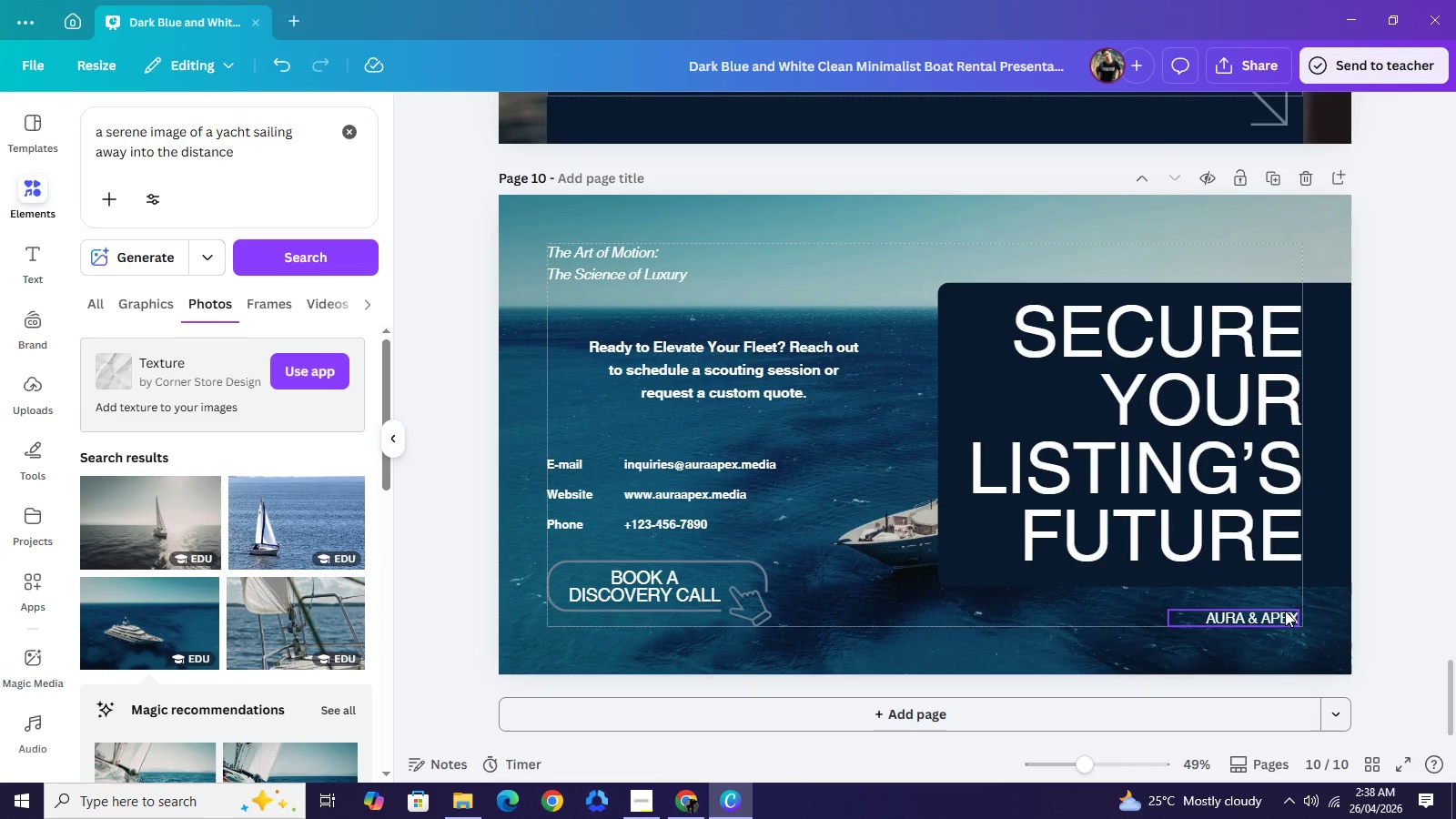 
mouse_move([1307, 600])
 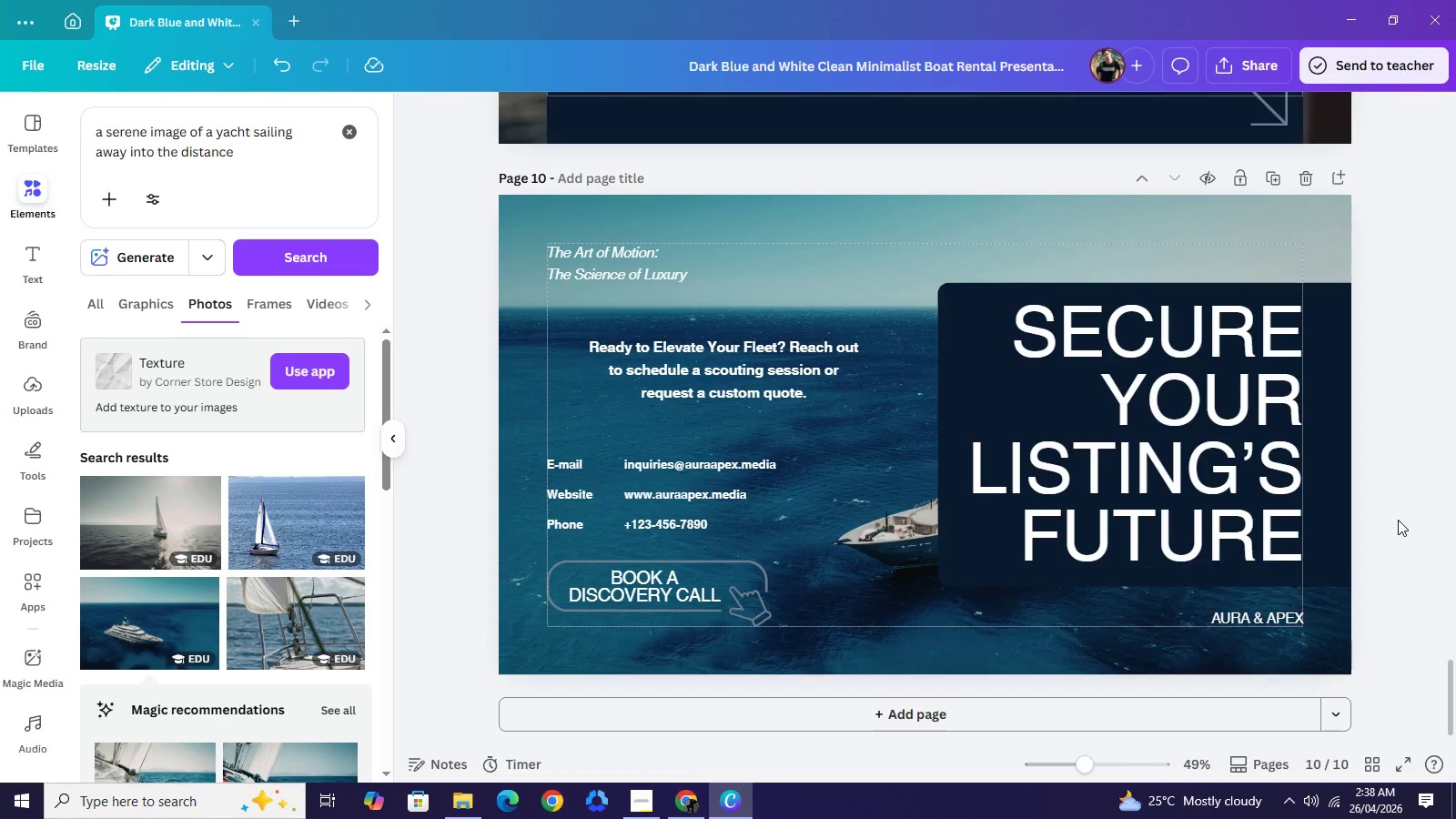 
left_click([1398, 520])
 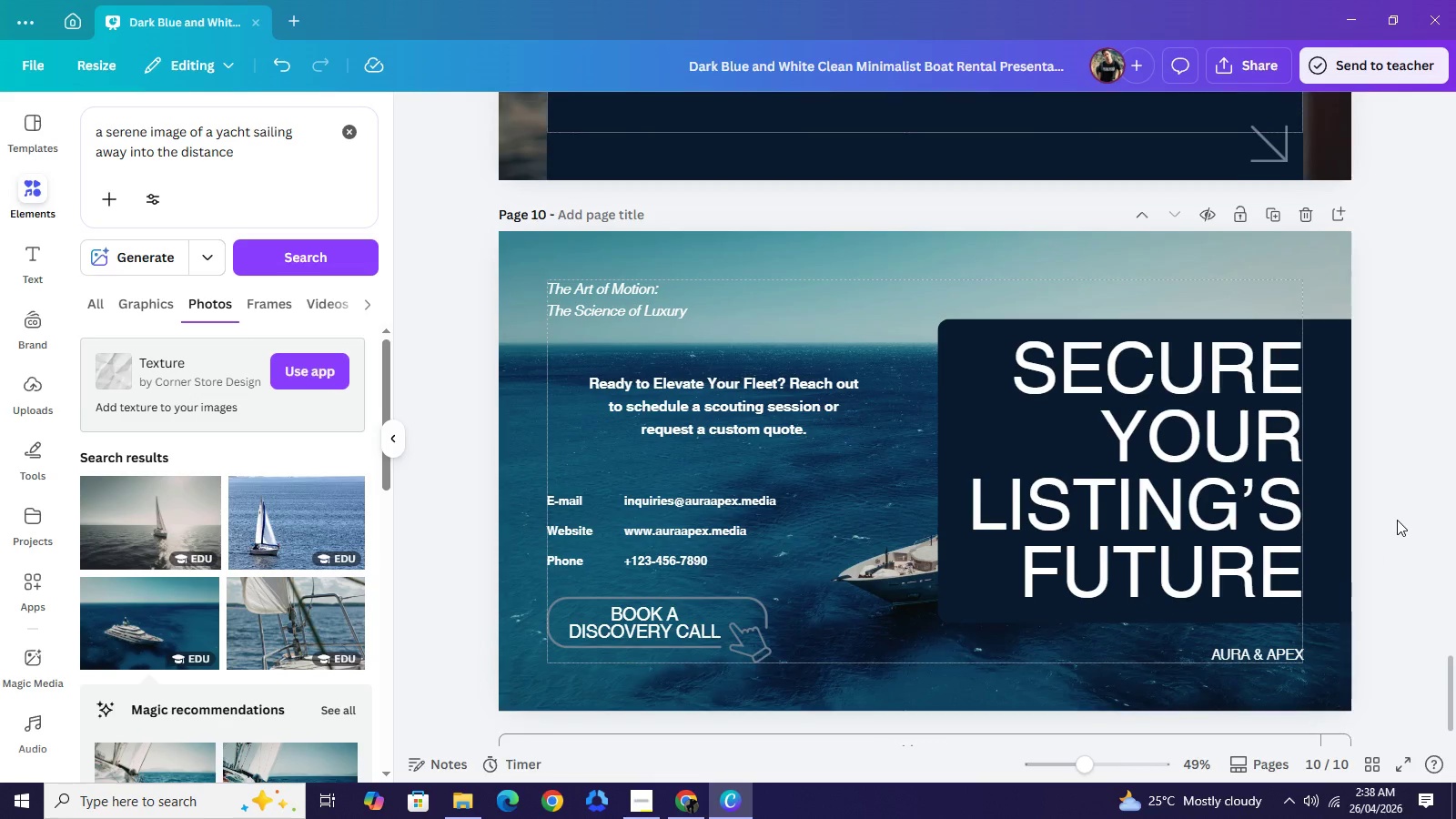 
scroll: coordinate [1397, 520], scroll_direction: up, amount: 33.0
 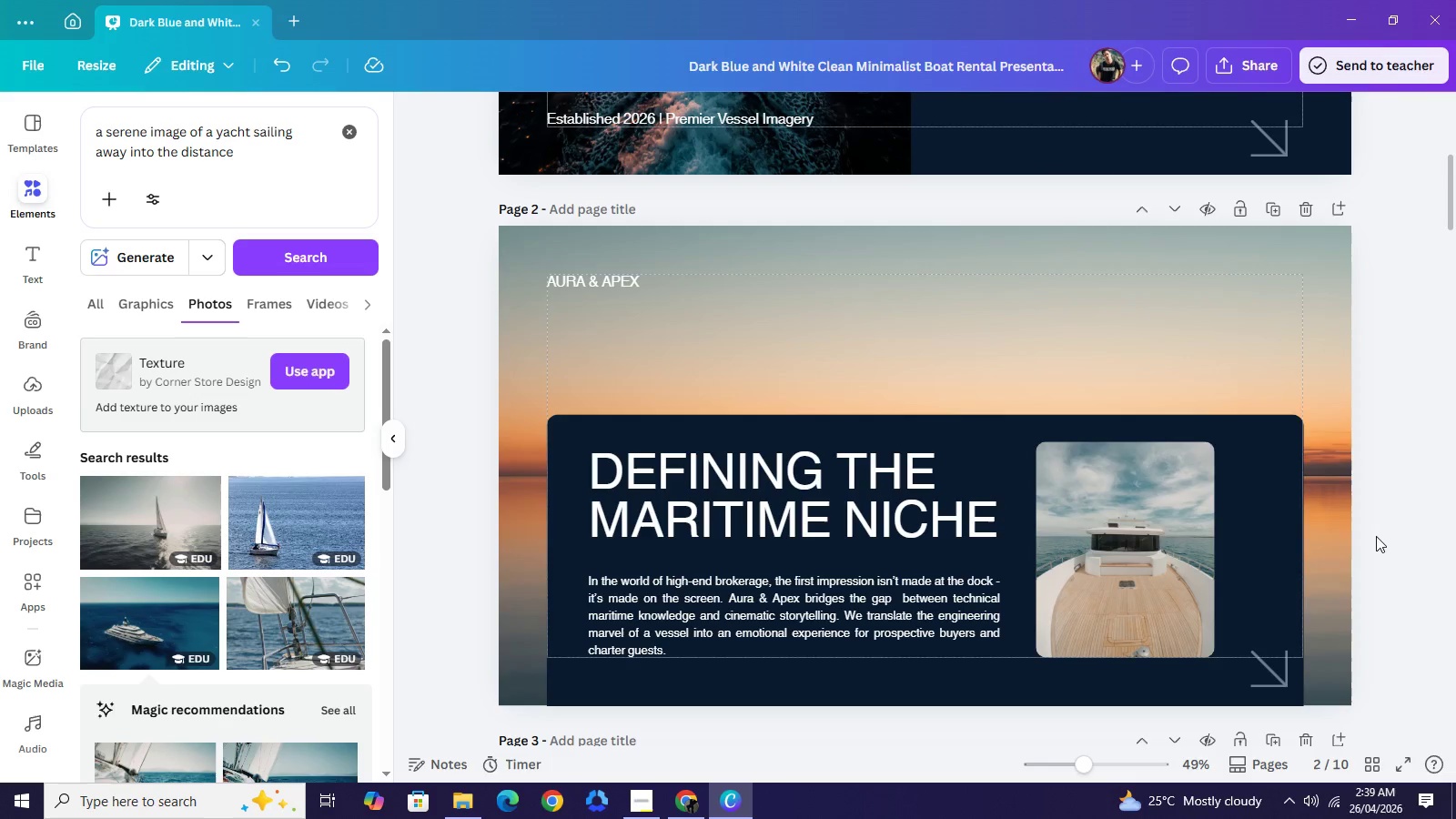 
scroll: coordinate [1380, 506], scroll_direction: up, amount: 3.0
 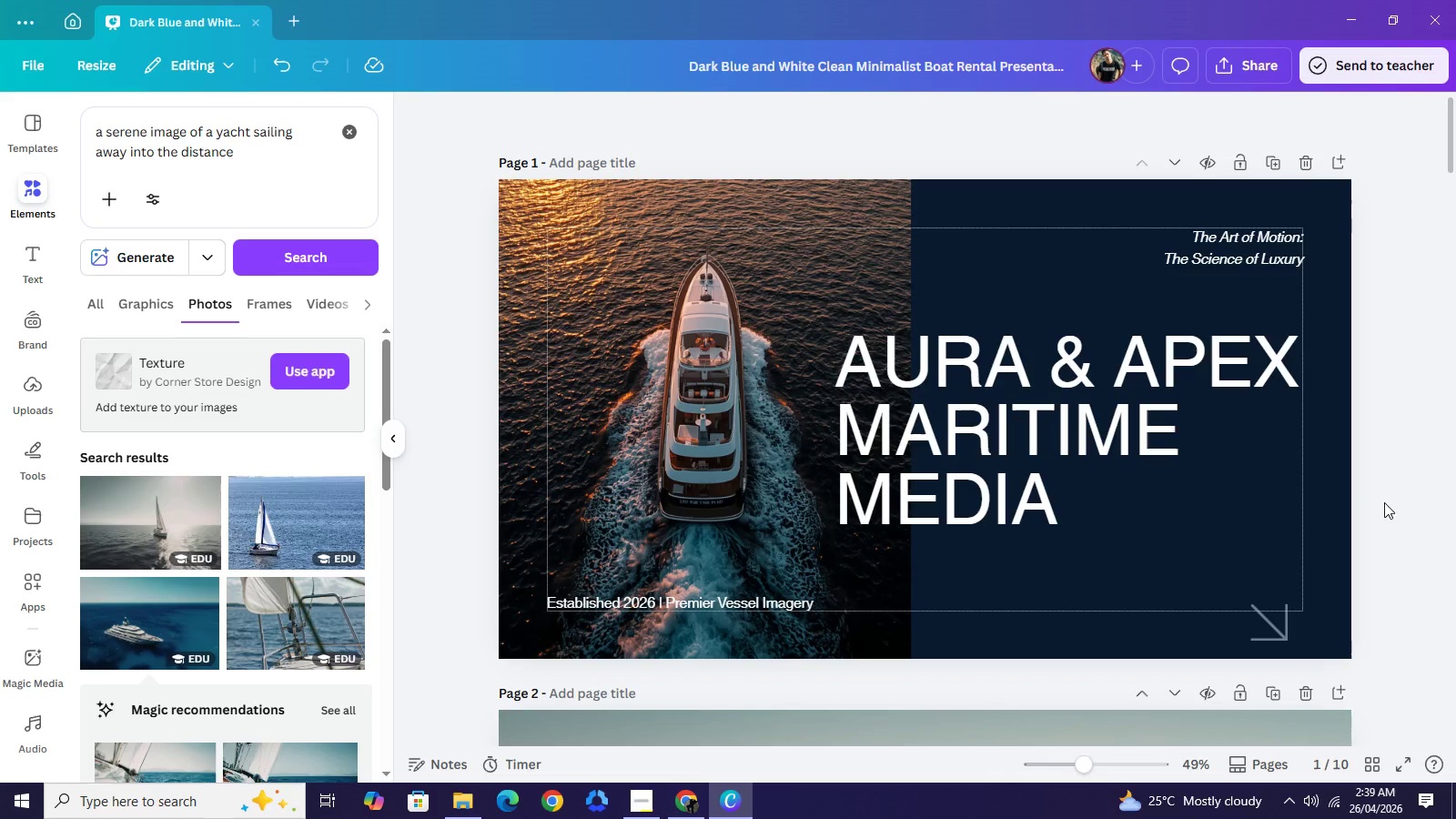 
wait(7.83)
 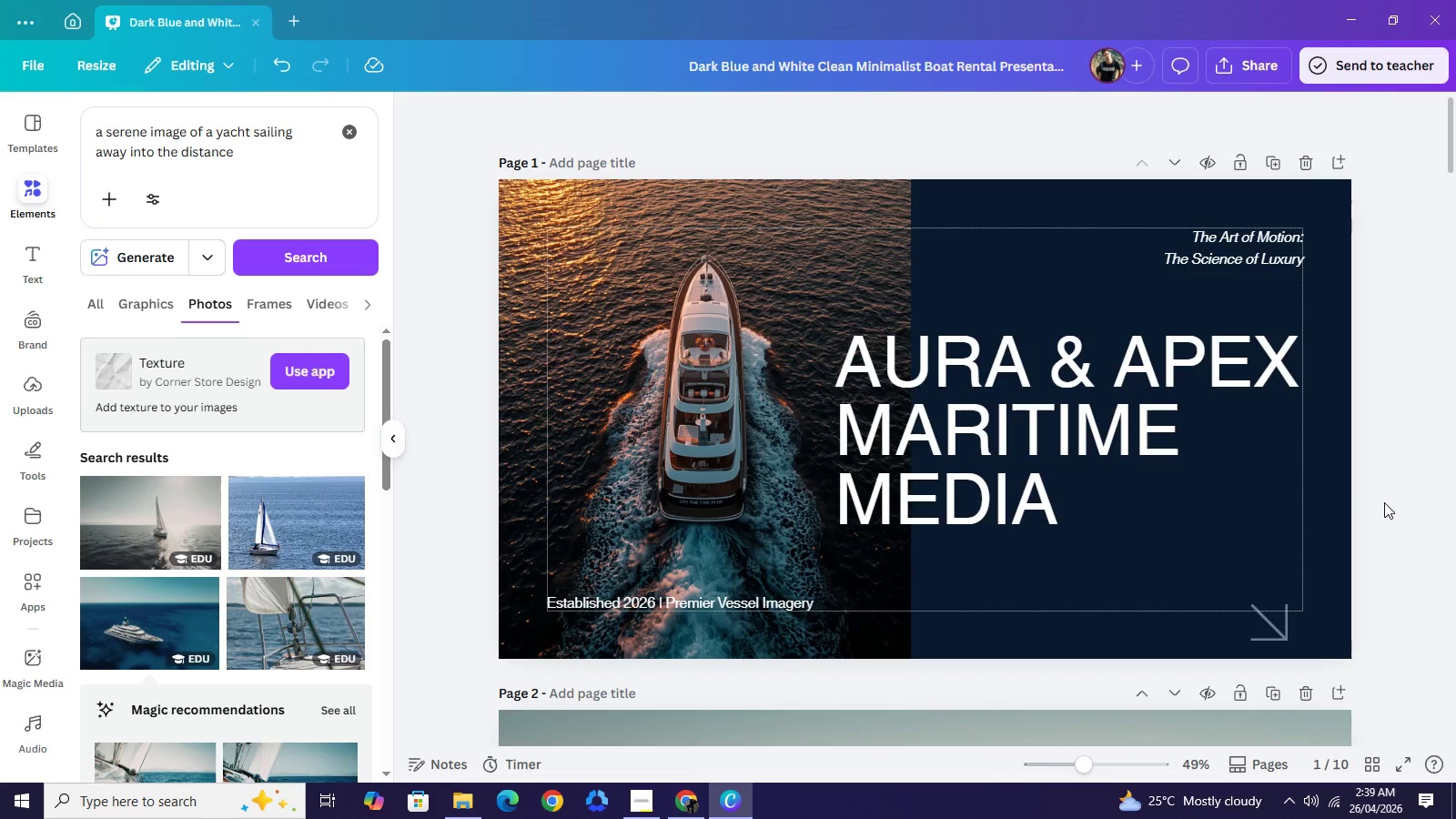 
scroll: coordinate [999, 408], scroll_direction: down, amount: 1.0
 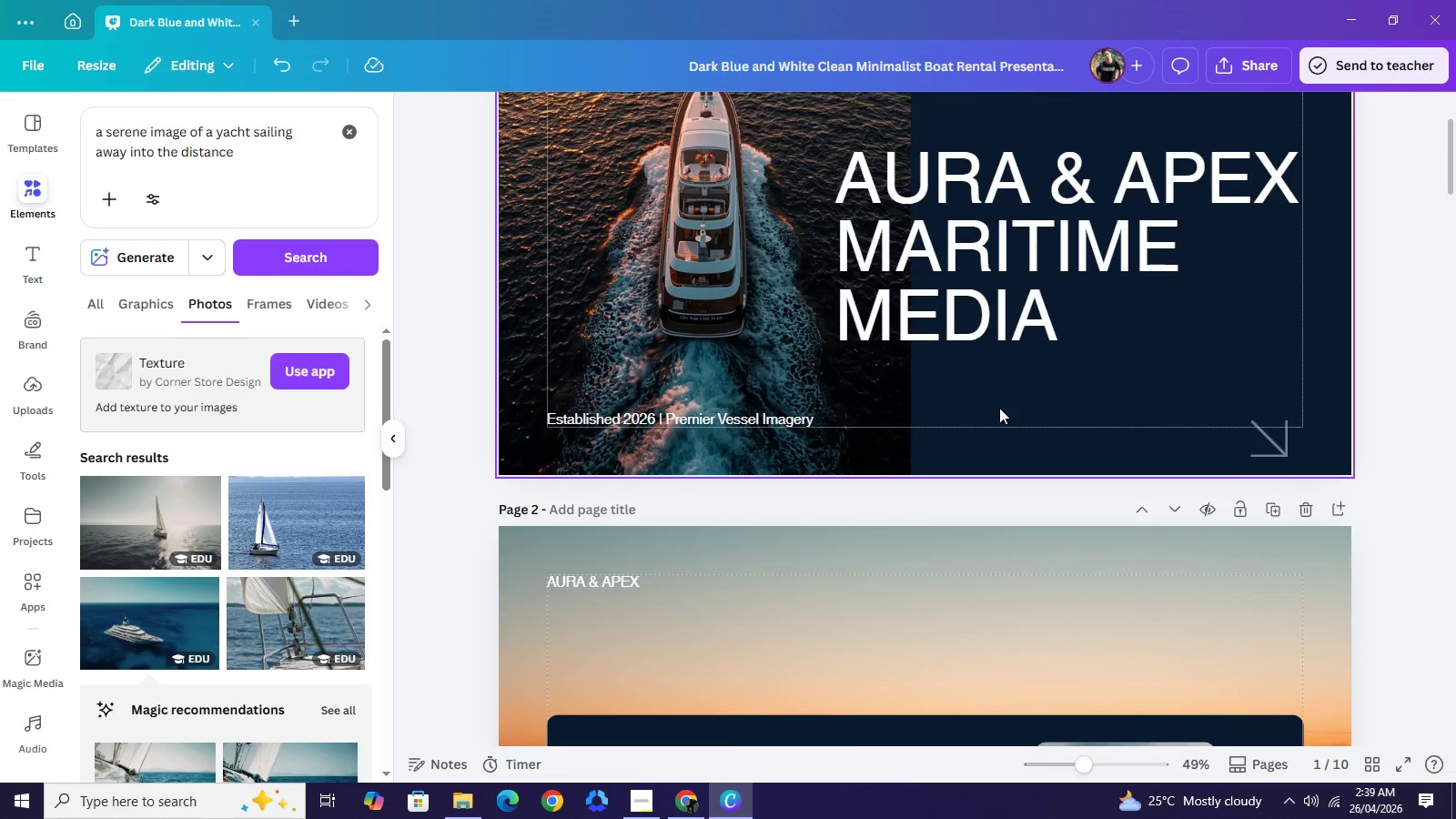 
scroll: coordinate [999, 407], scroll_direction: up, amount: 1.0
 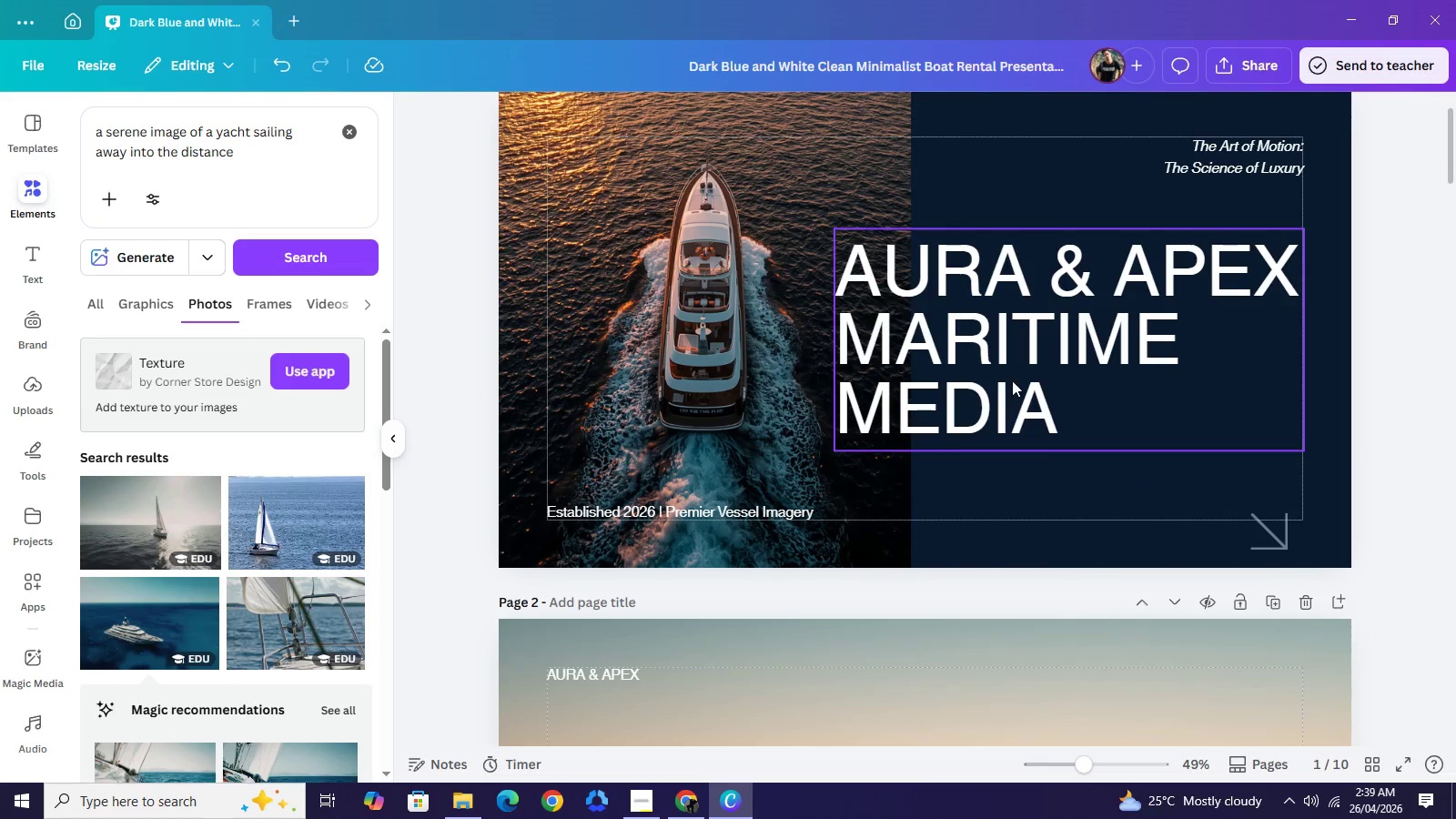 
left_click([1012, 380])
 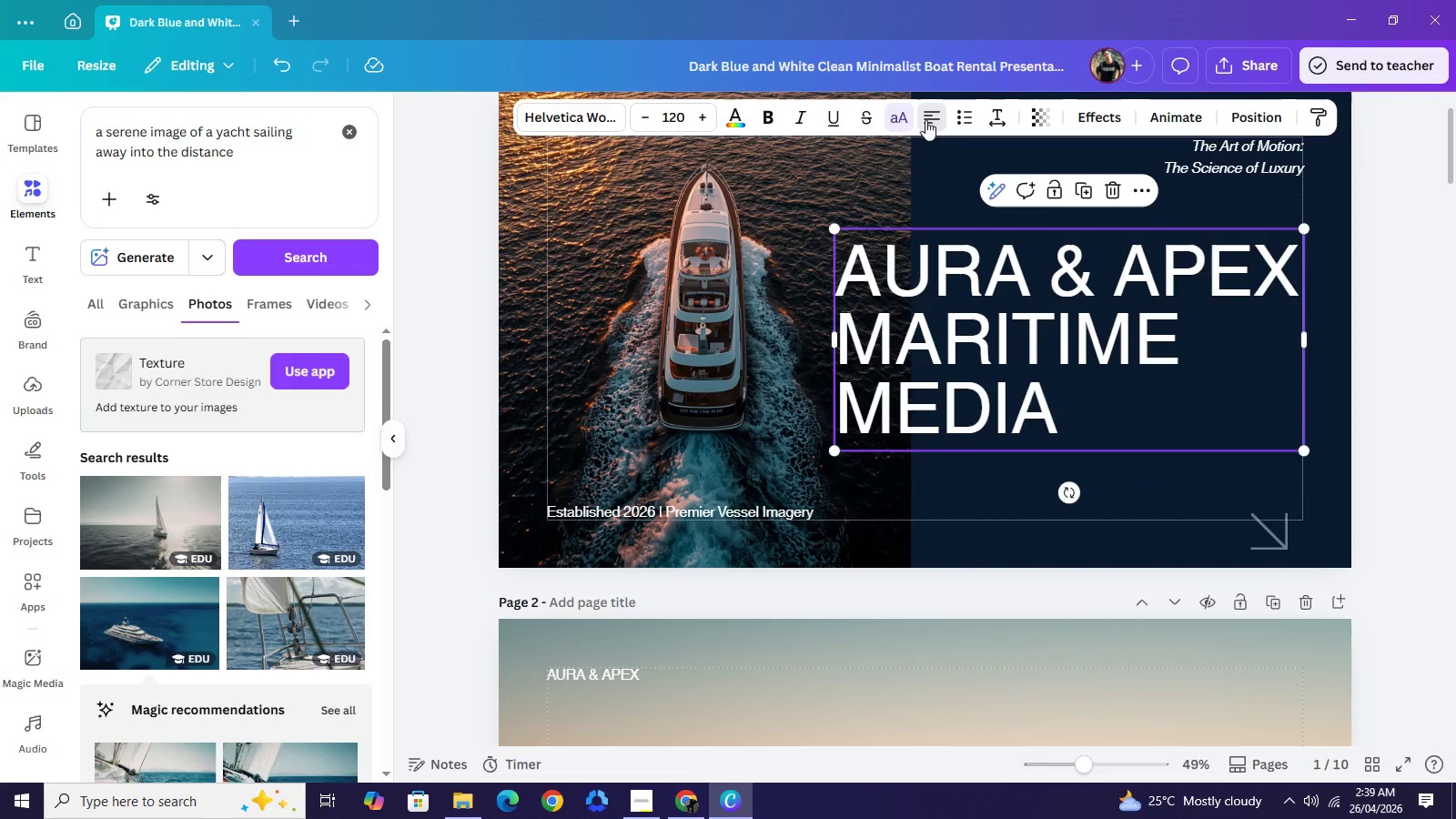 
left_click([925, 120])
 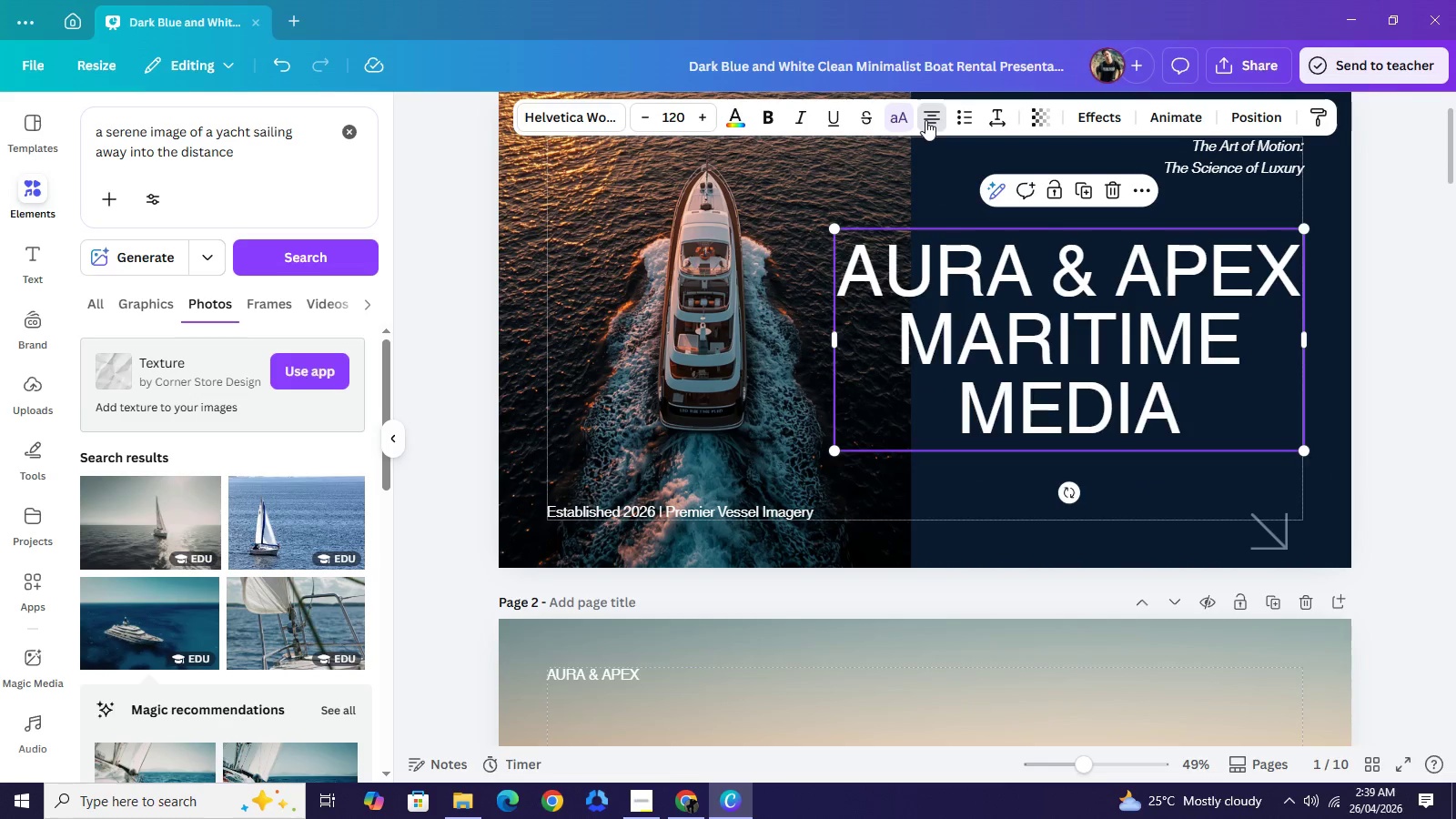 
left_click([925, 120])
 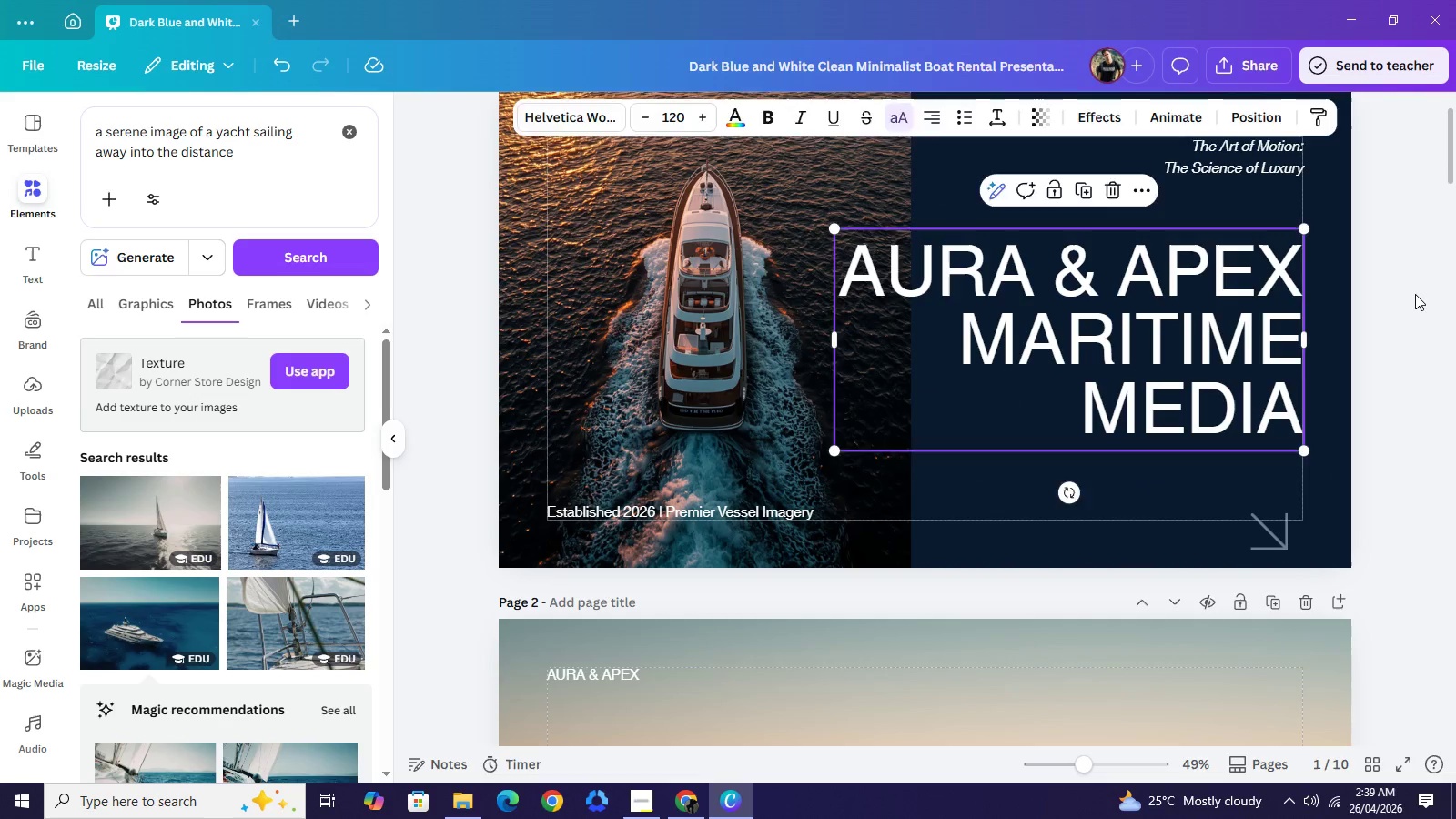 
double_click([1415, 294])
 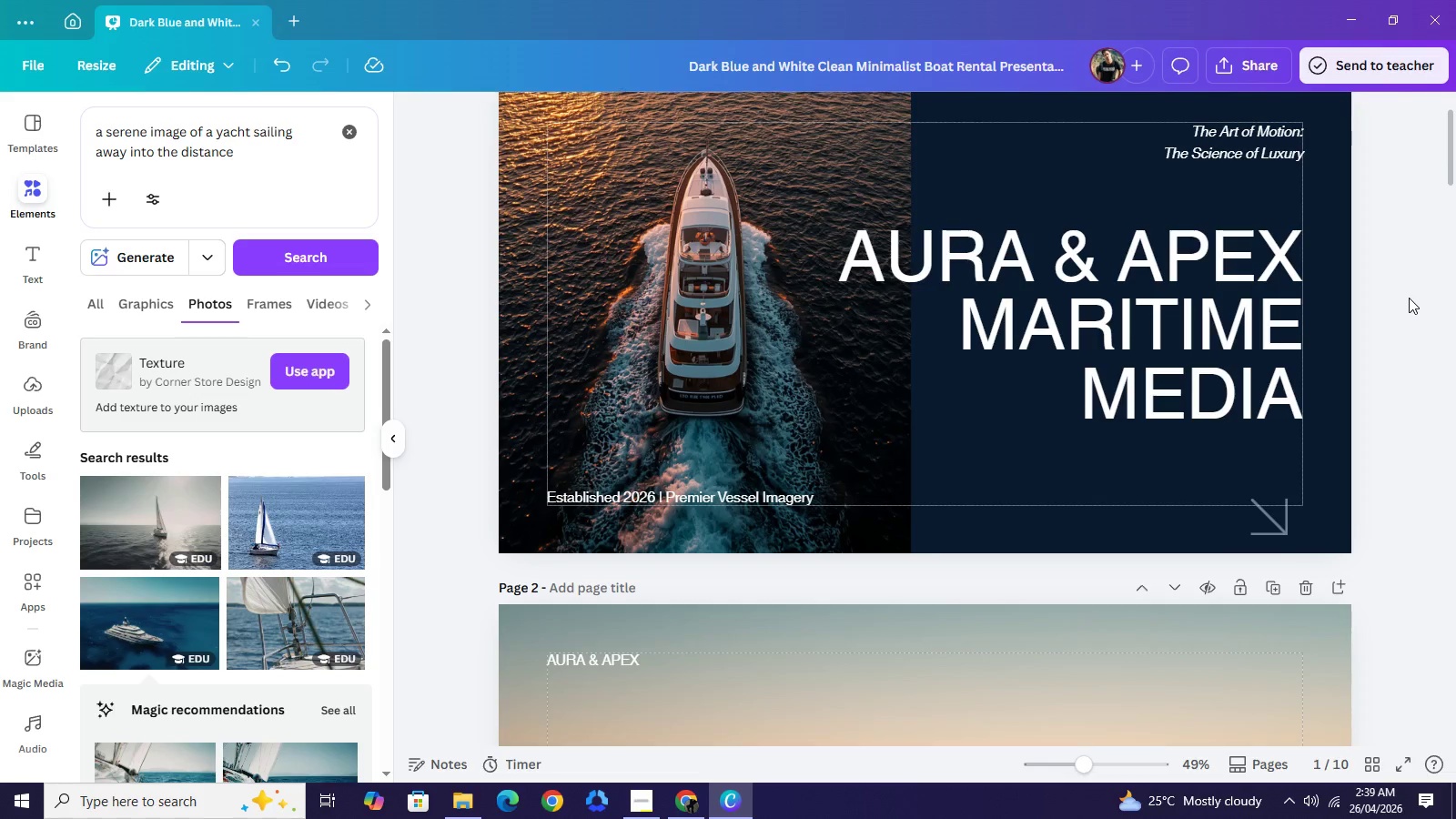 
scroll: coordinate [1409, 298], scroll_direction: up, amount: 1.0
 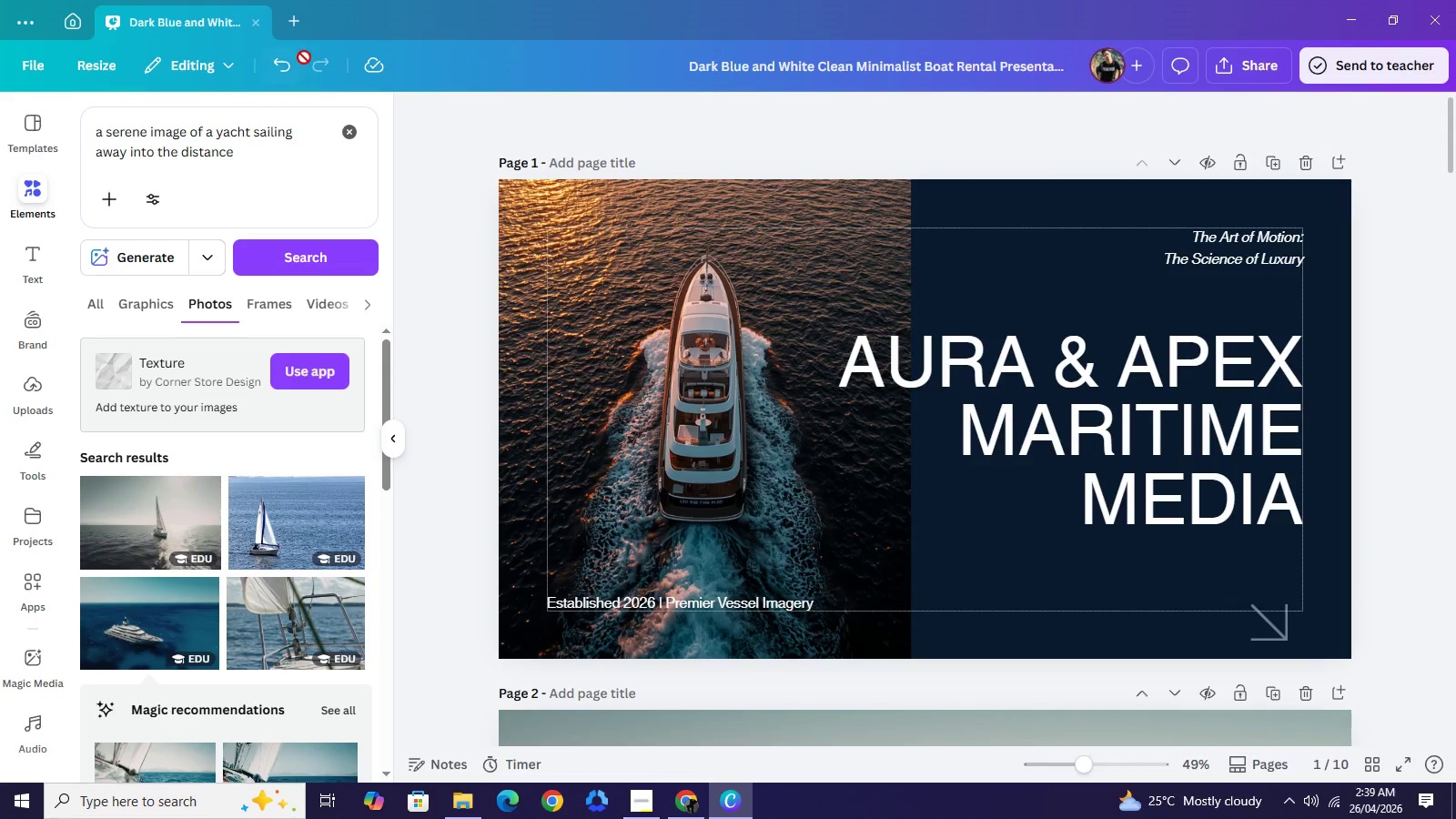 
left_click([281, 71])
 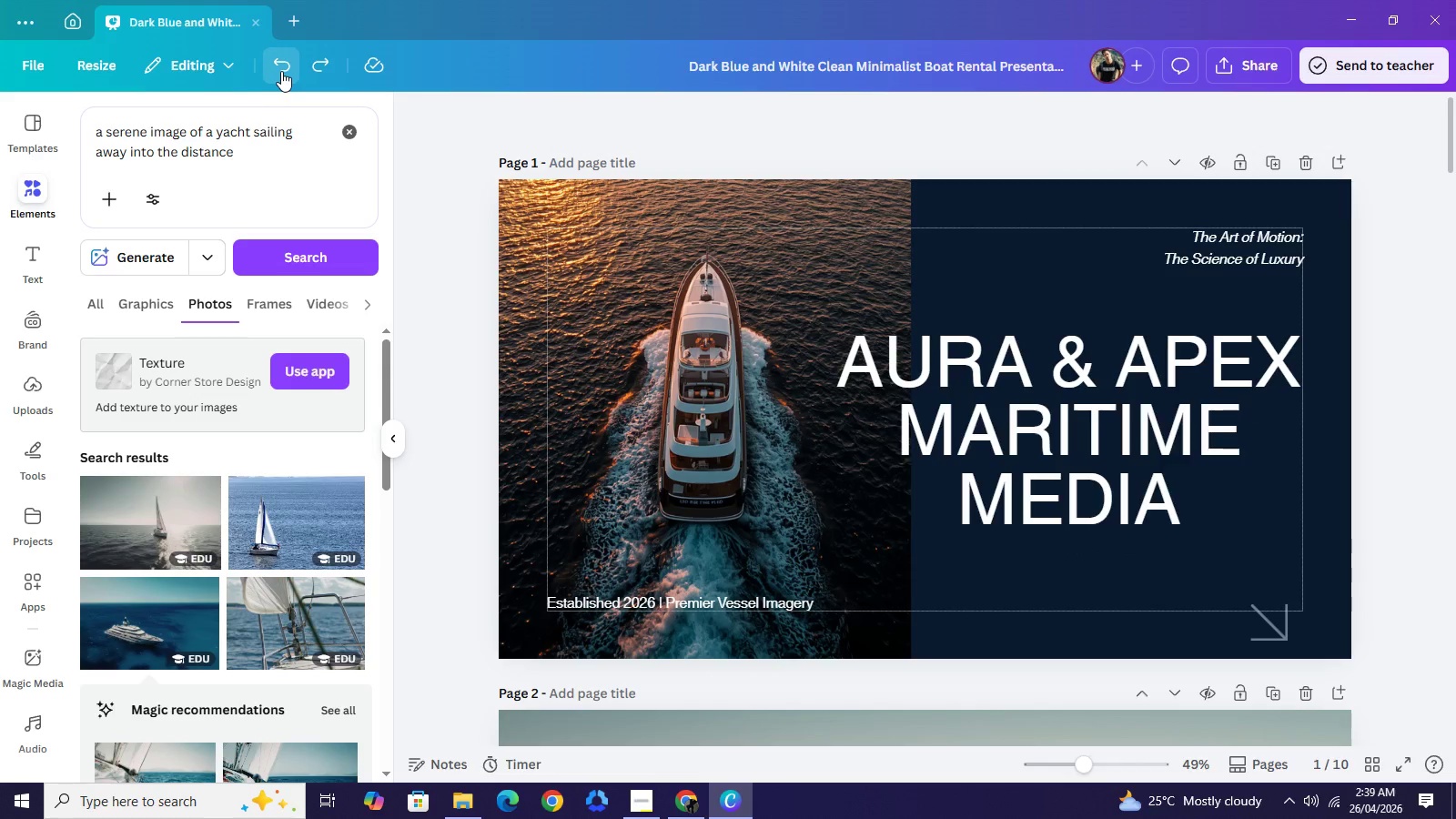 
left_click([281, 71])
 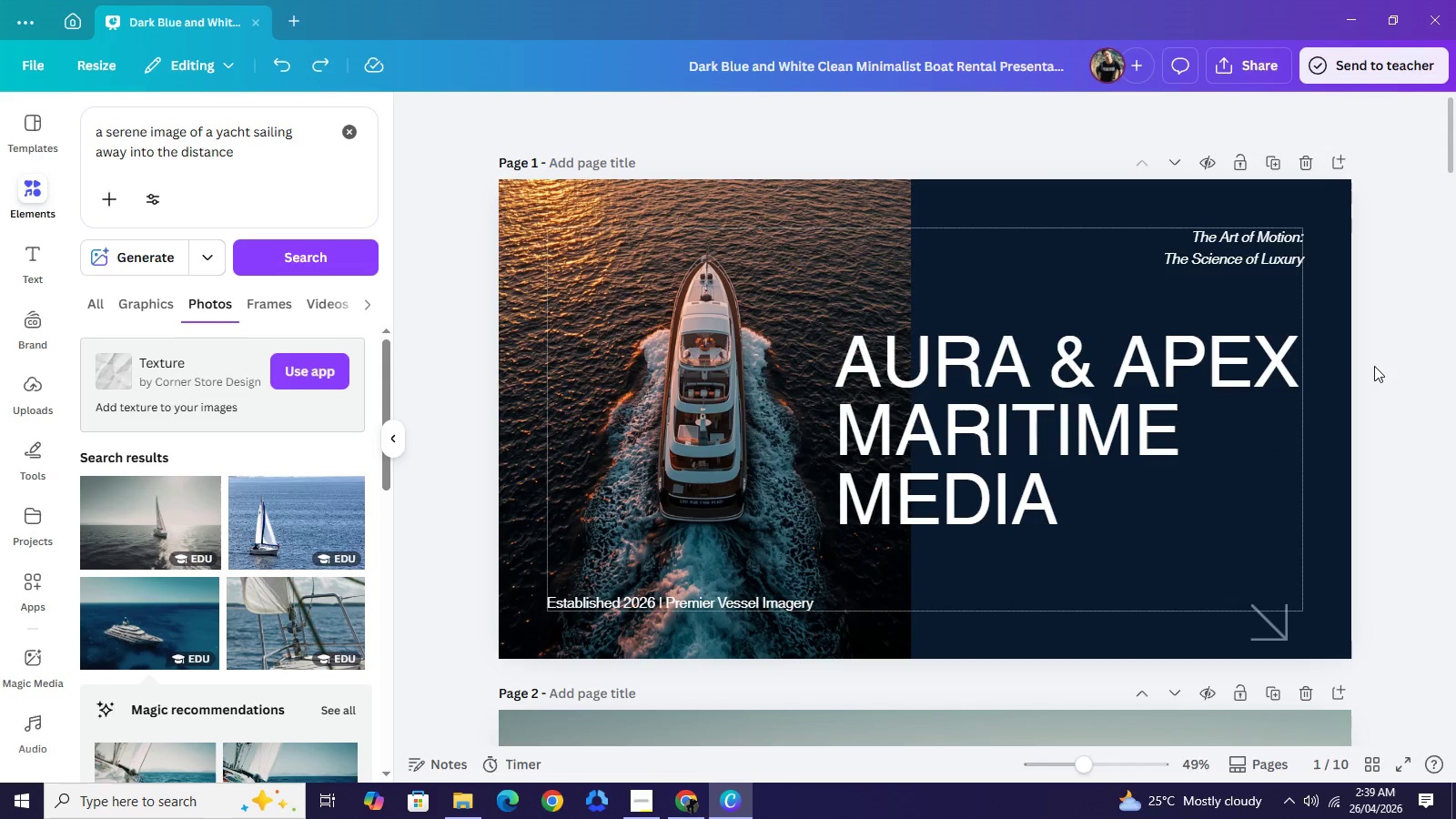 
left_click([1410, 328])
 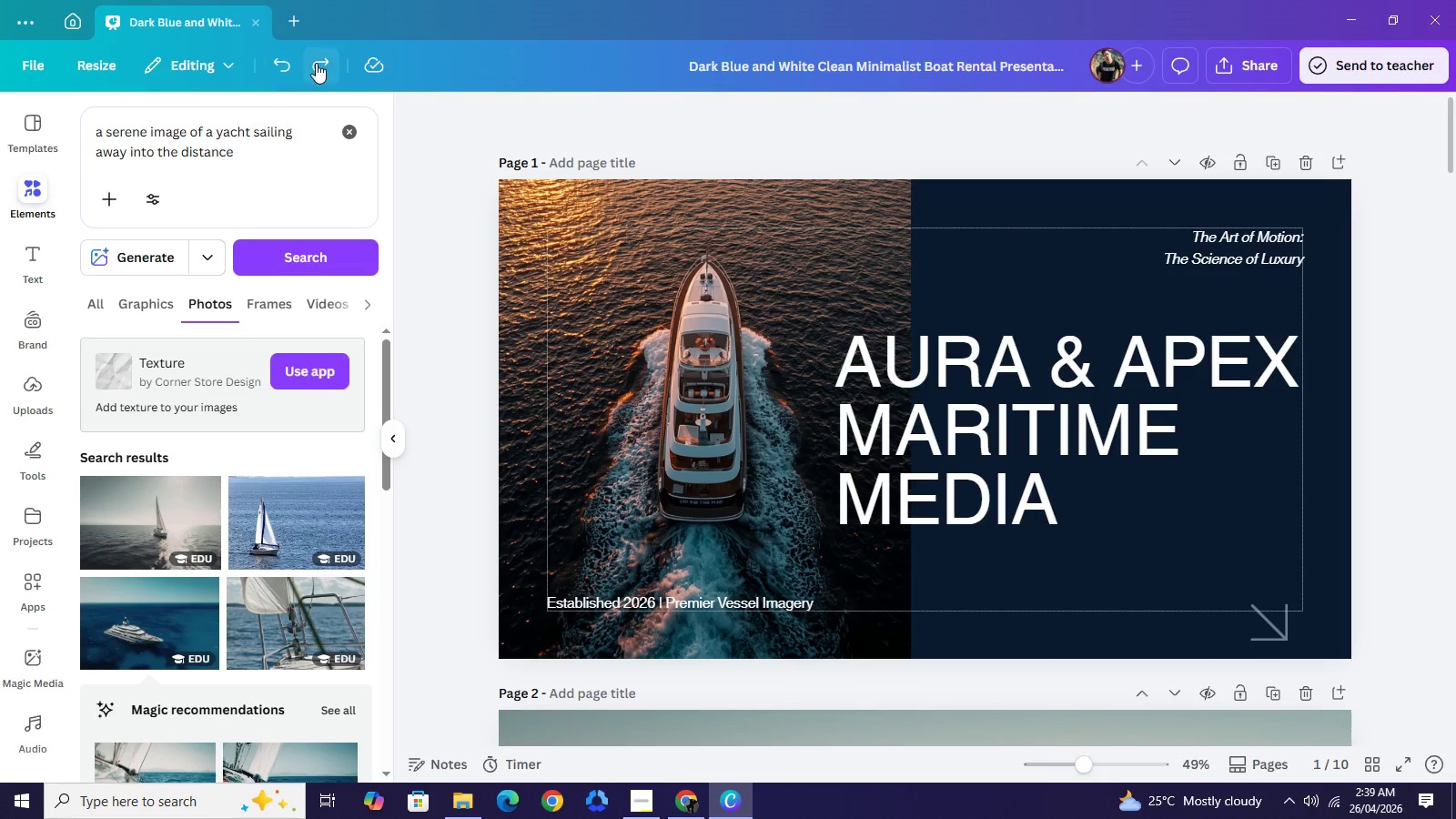 
left_click([323, 64])
 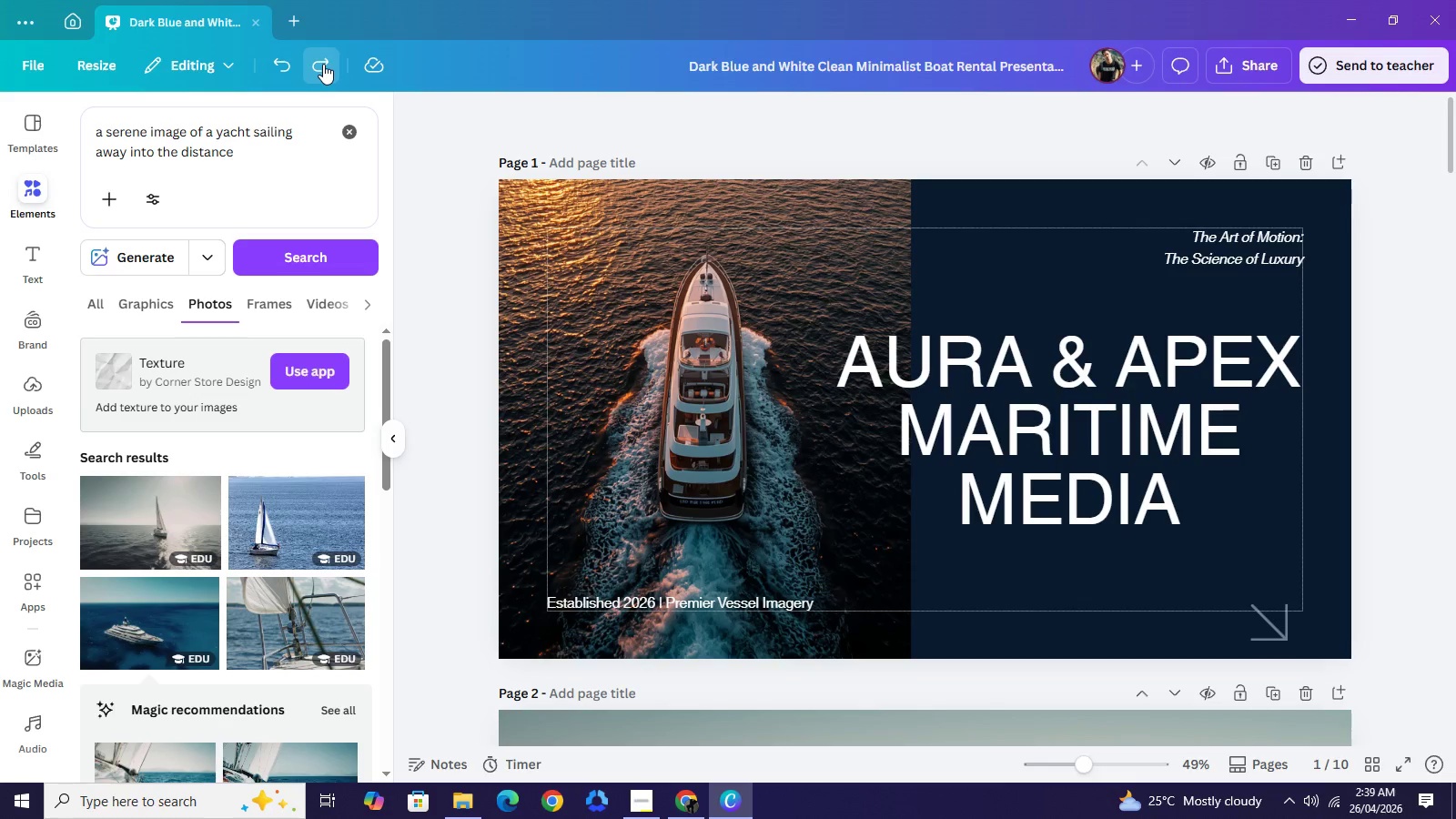 
left_click([323, 64])
 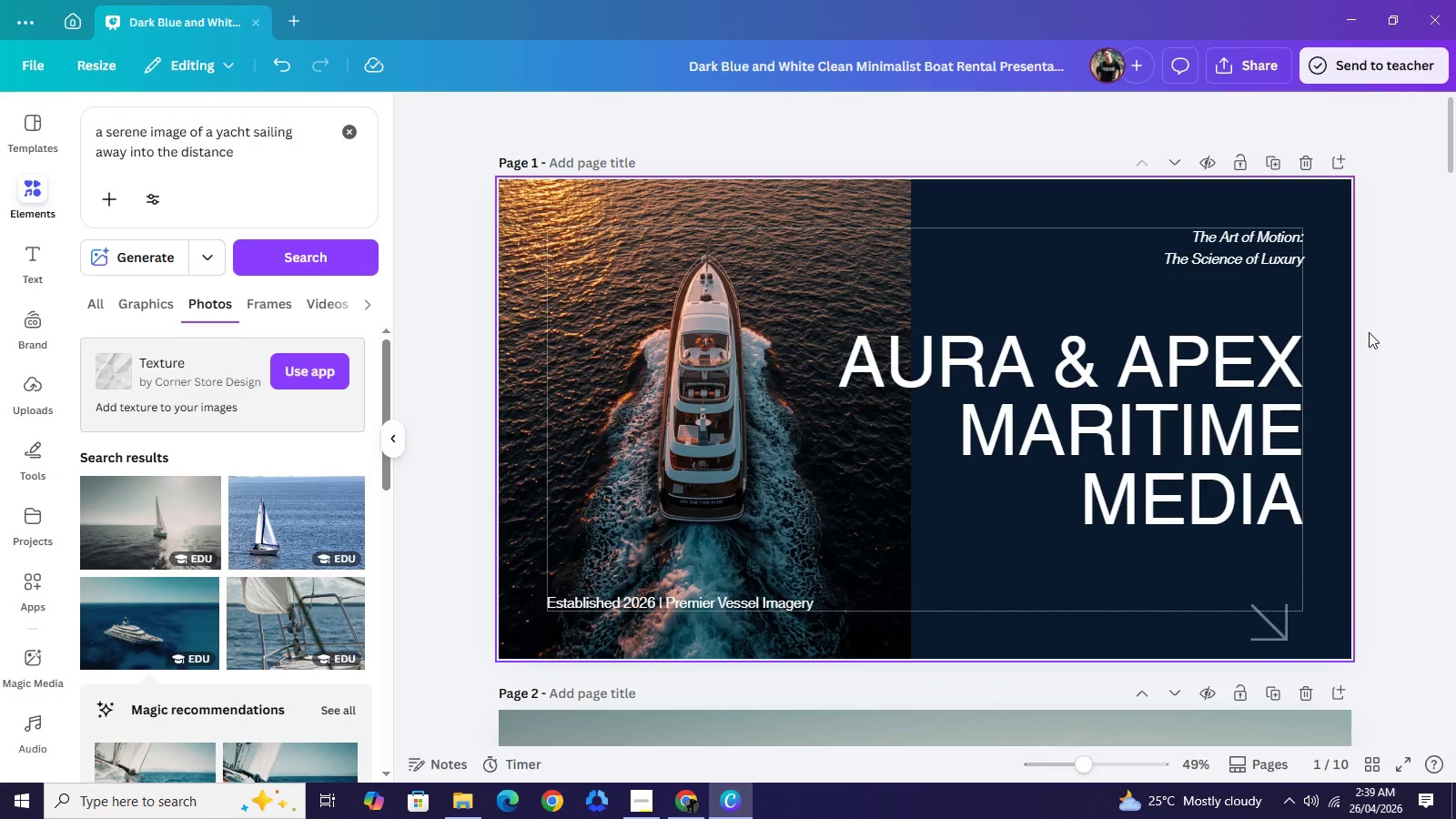 
wait(7.91)
 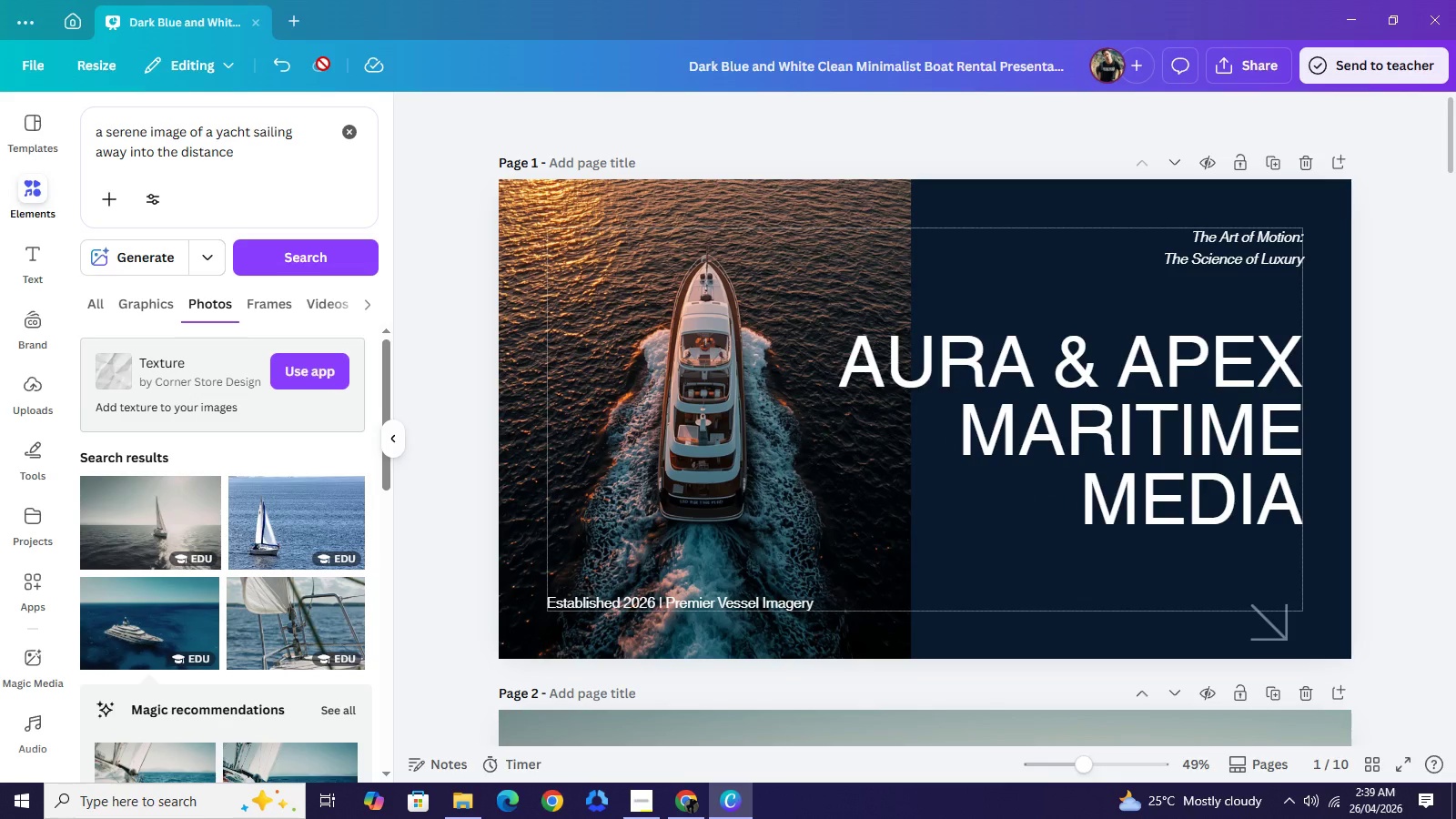 
double_click([282, 64])
 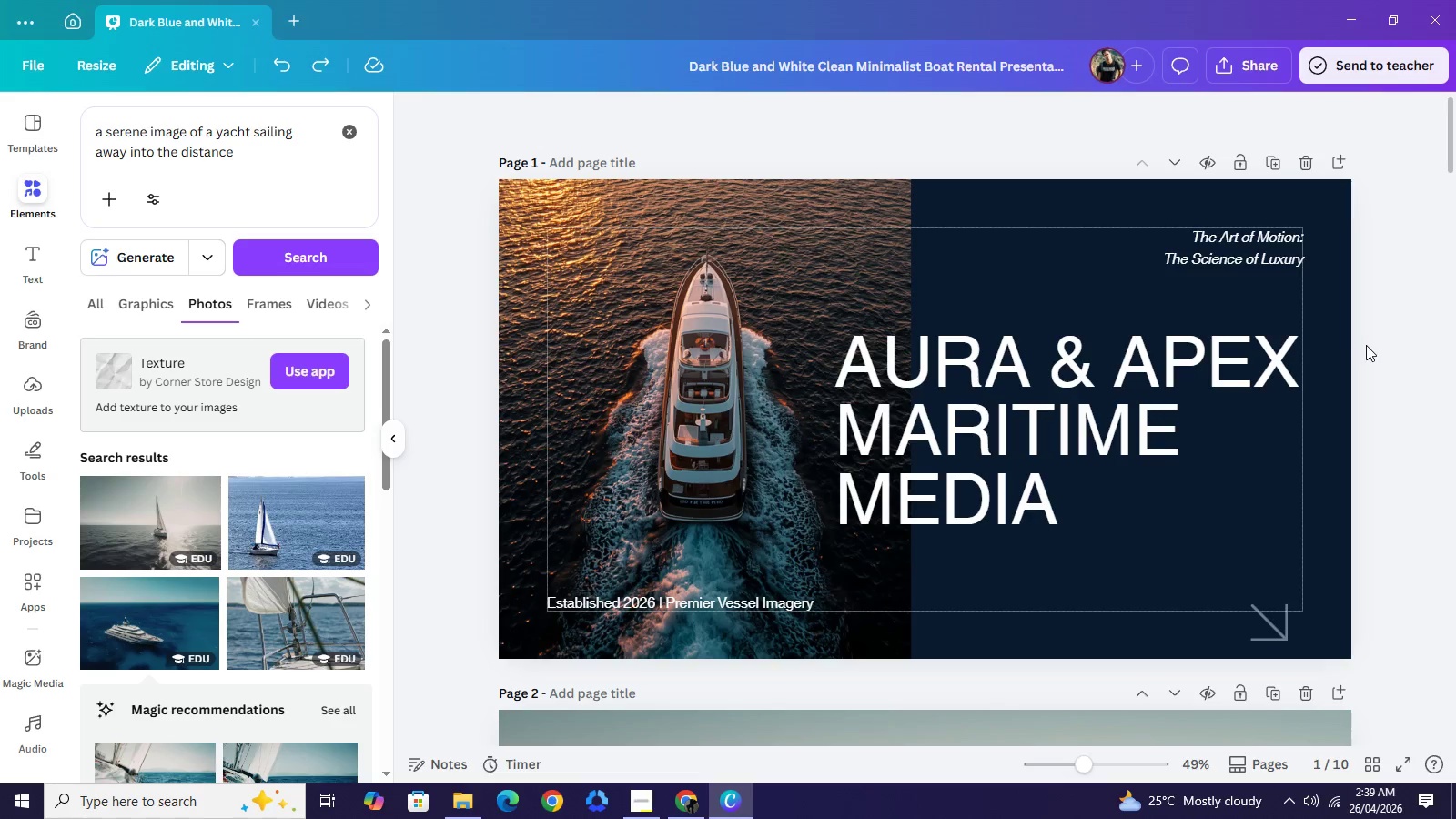 
left_click([1366, 345])
 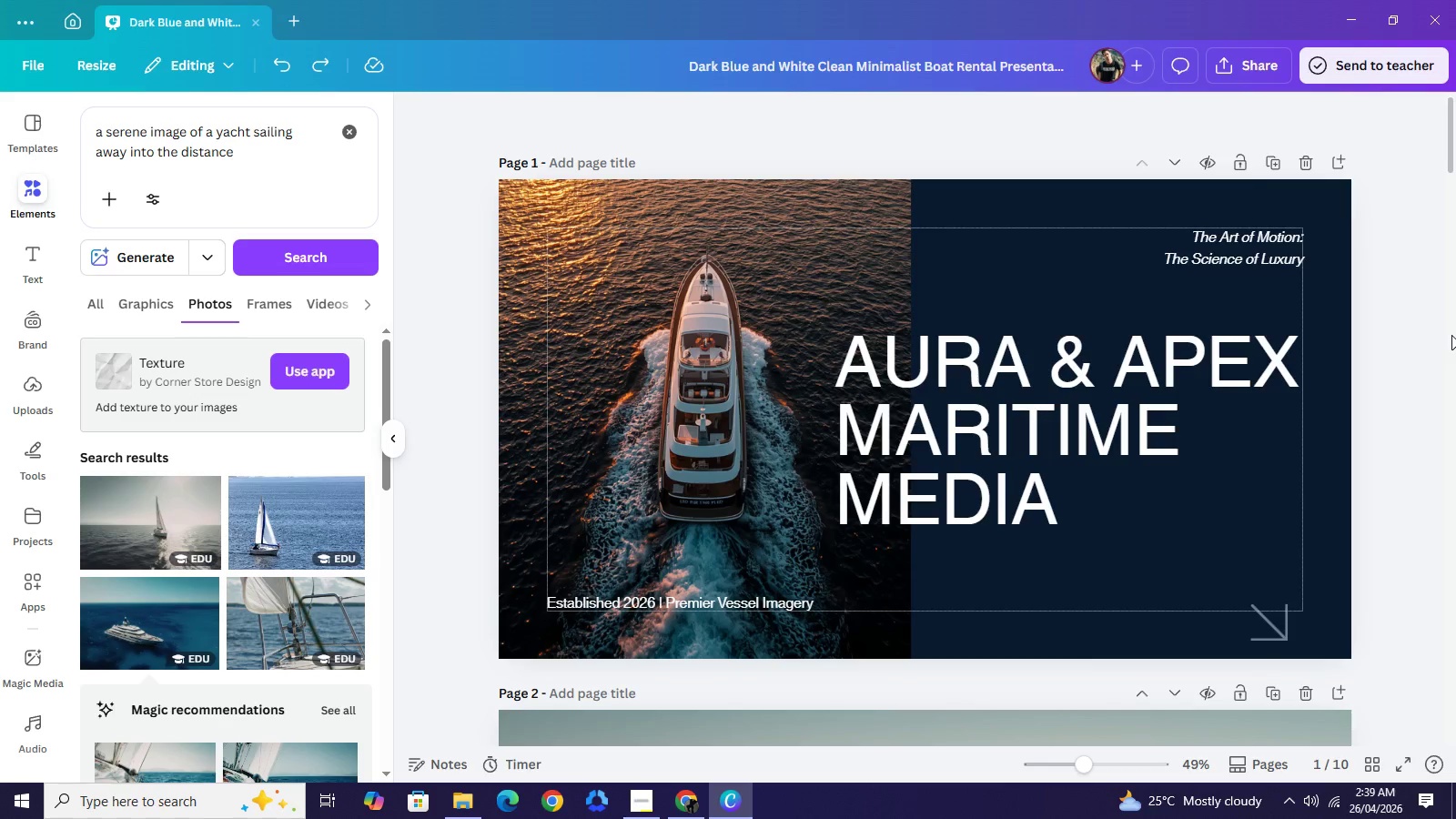 
scroll: coordinate [1446, 350], scroll_direction: down, amount: 9.0
 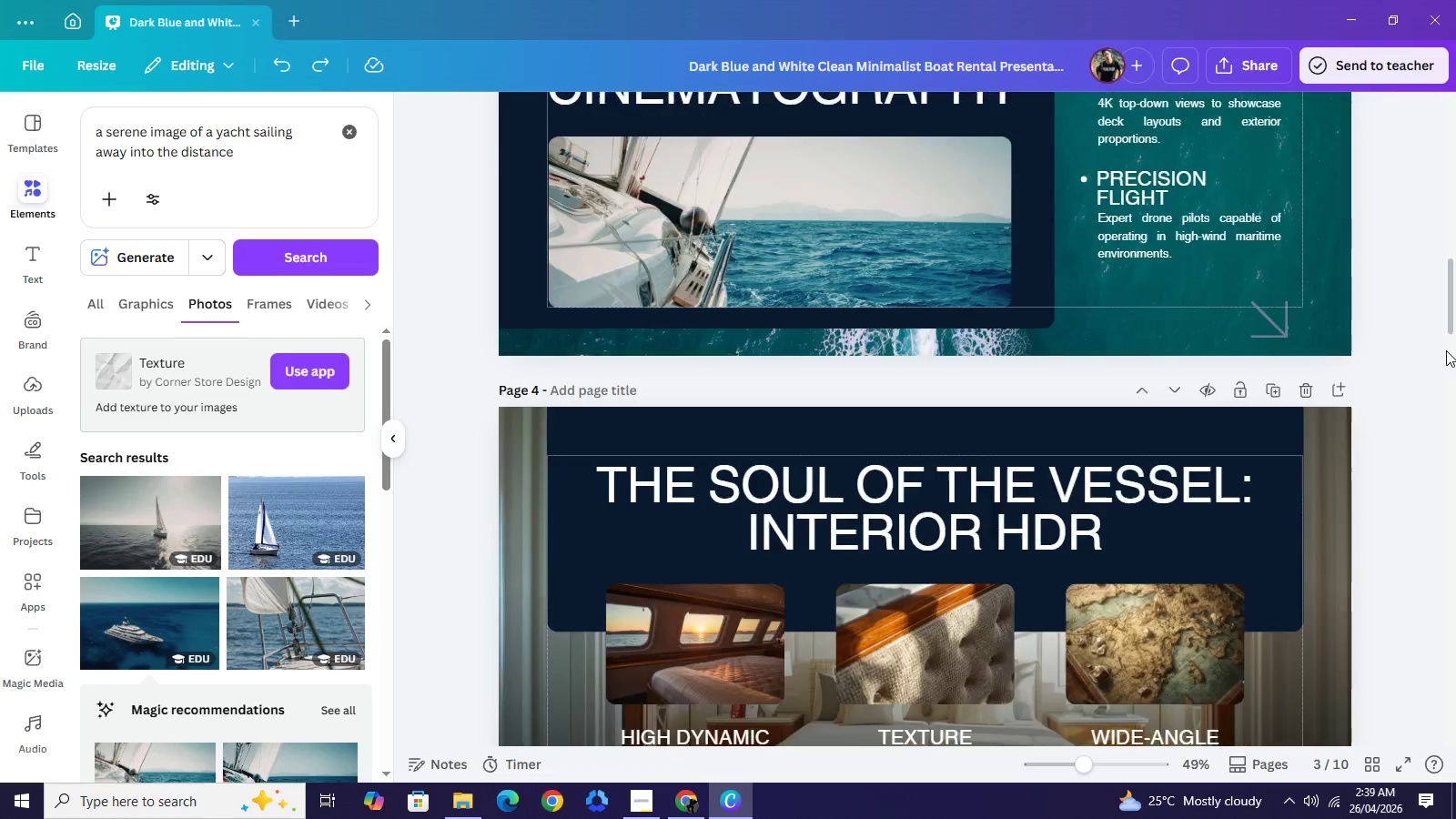 
scroll: coordinate [1445, 350], scroll_direction: down, amount: 1.0
 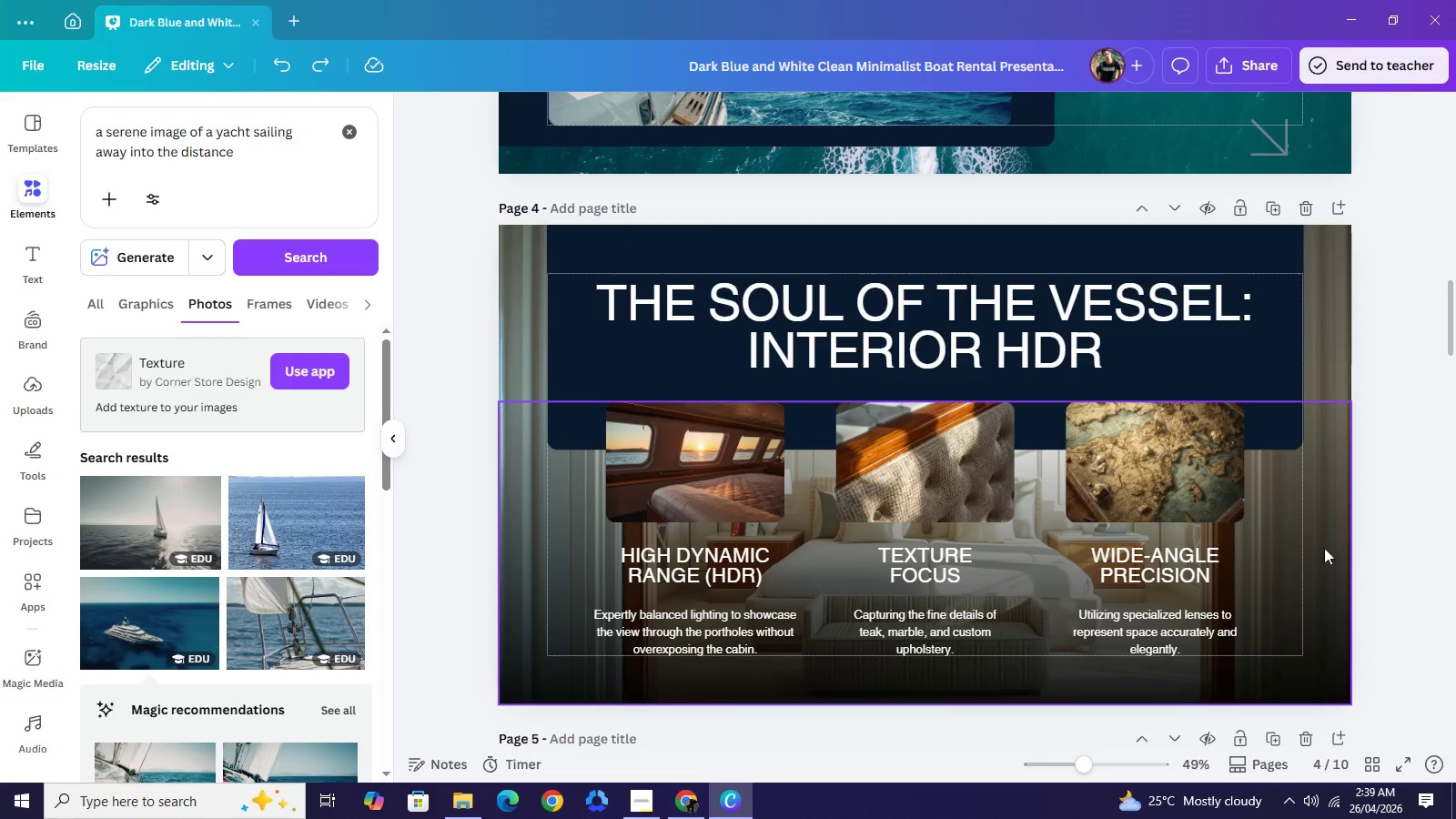 
left_click([1305, 604])
 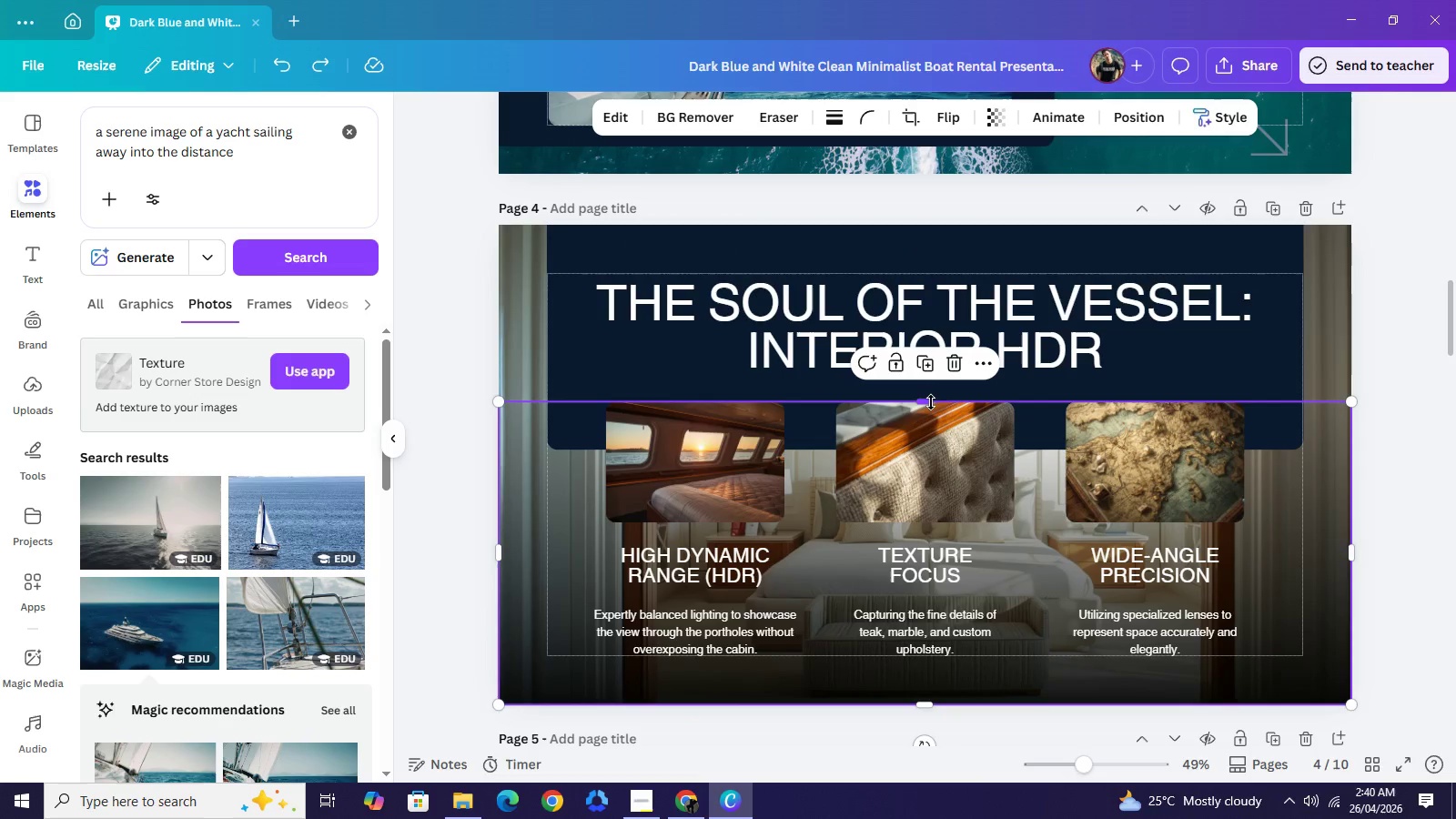 
left_click_drag(start_coordinate=[931, 402], to_coordinate=[999, 227])
 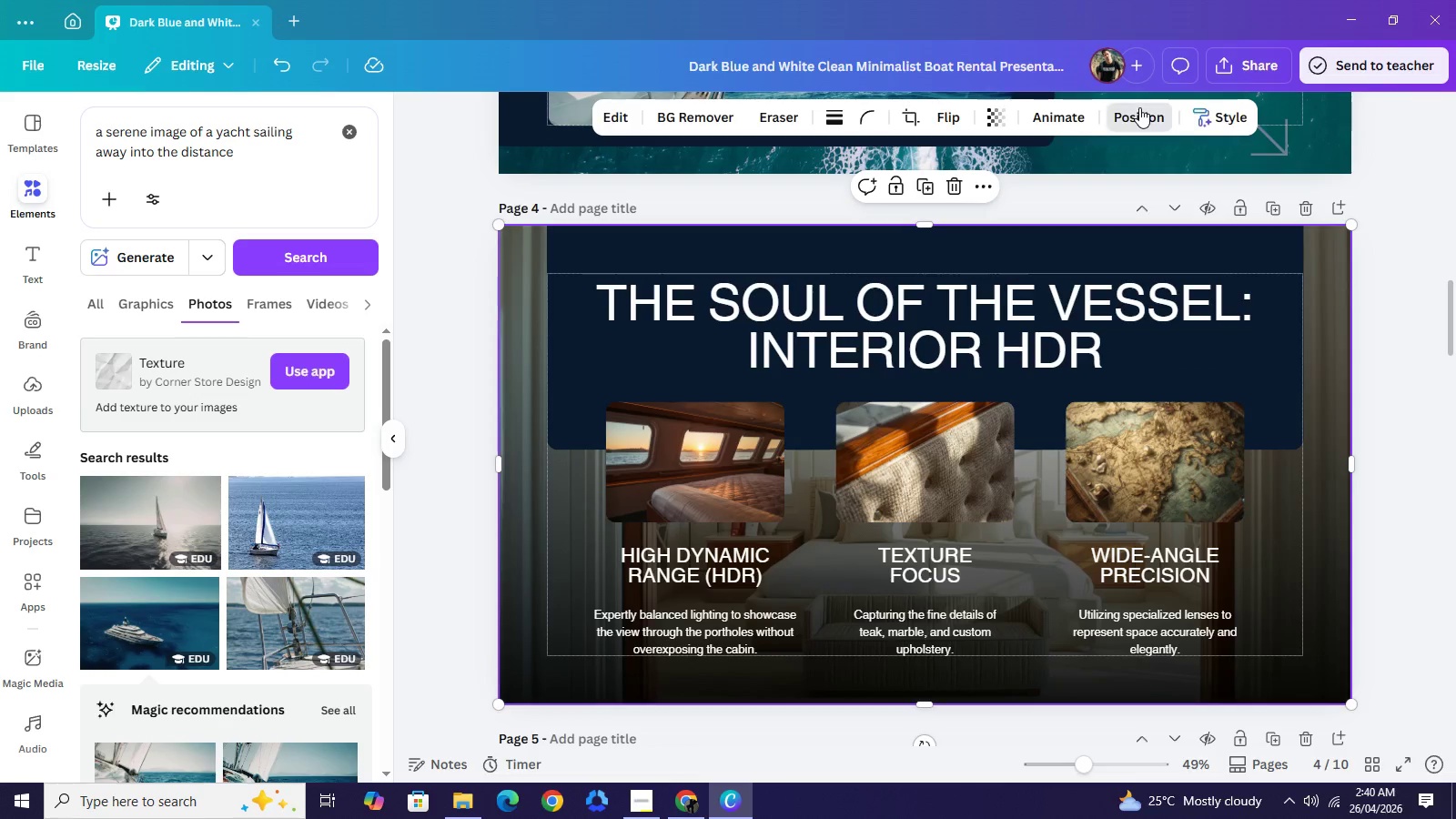 
left_click([1139, 107])
 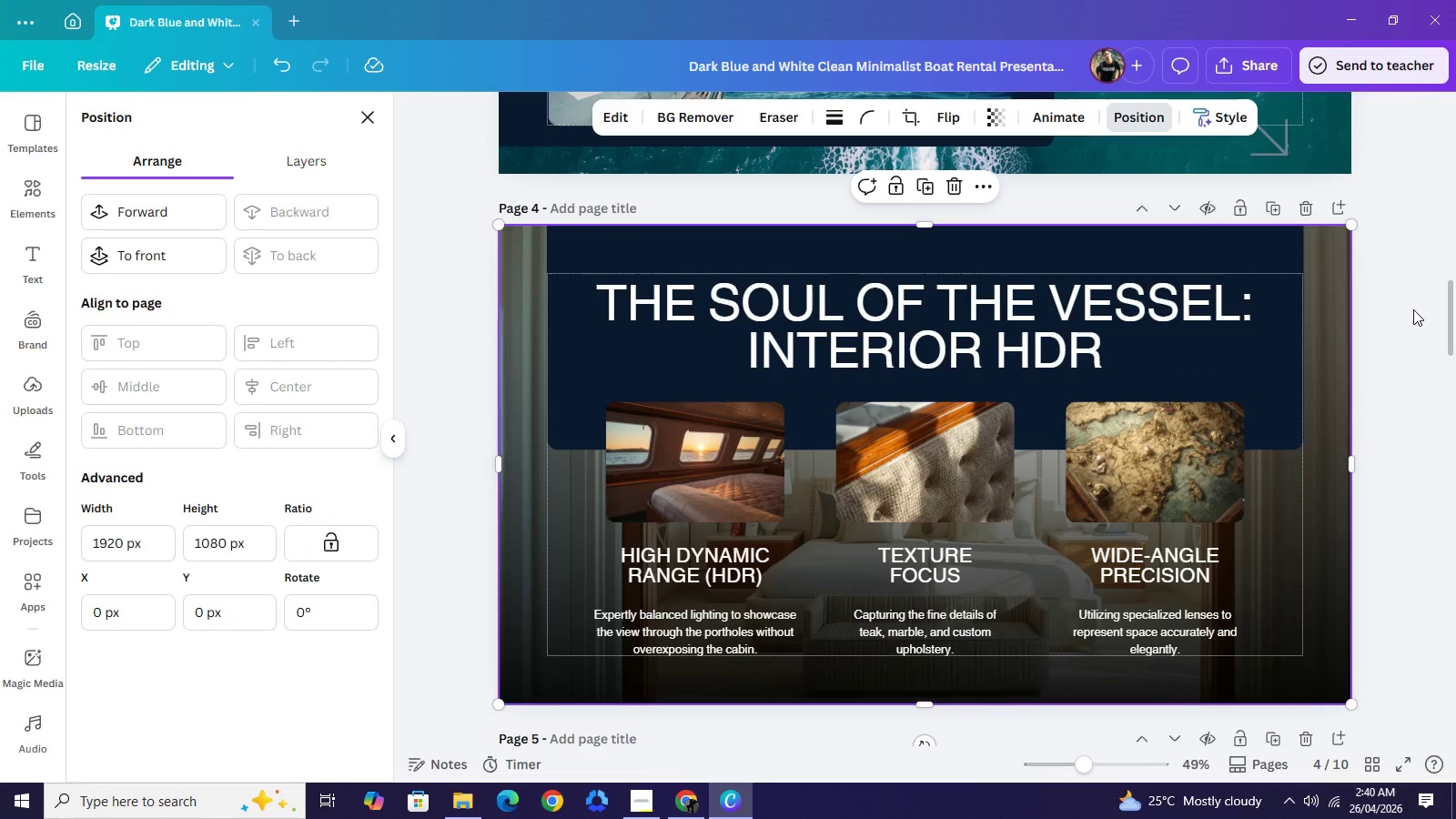 
double_click([1413, 309])
 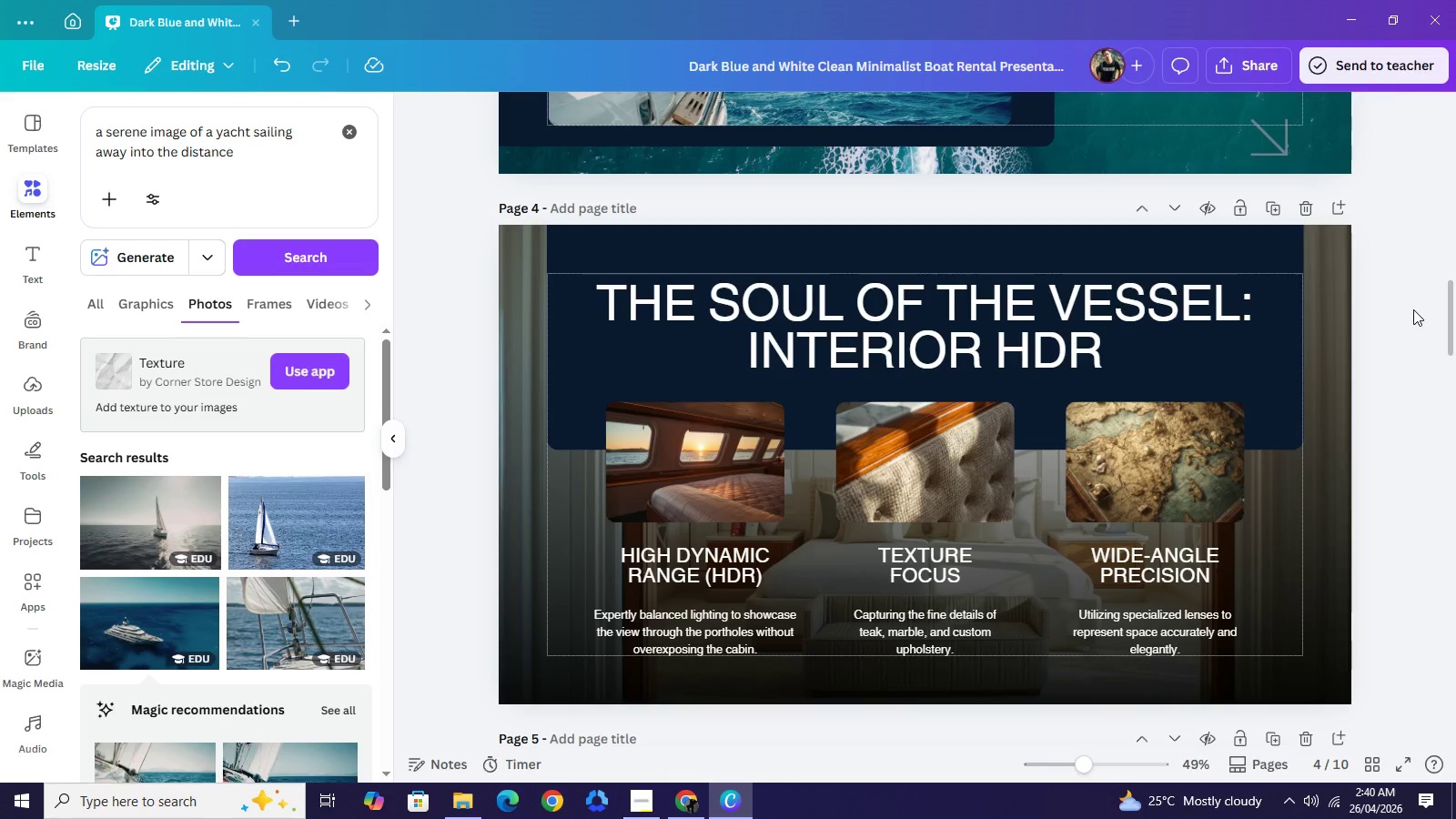 
left_click([1413, 309])
 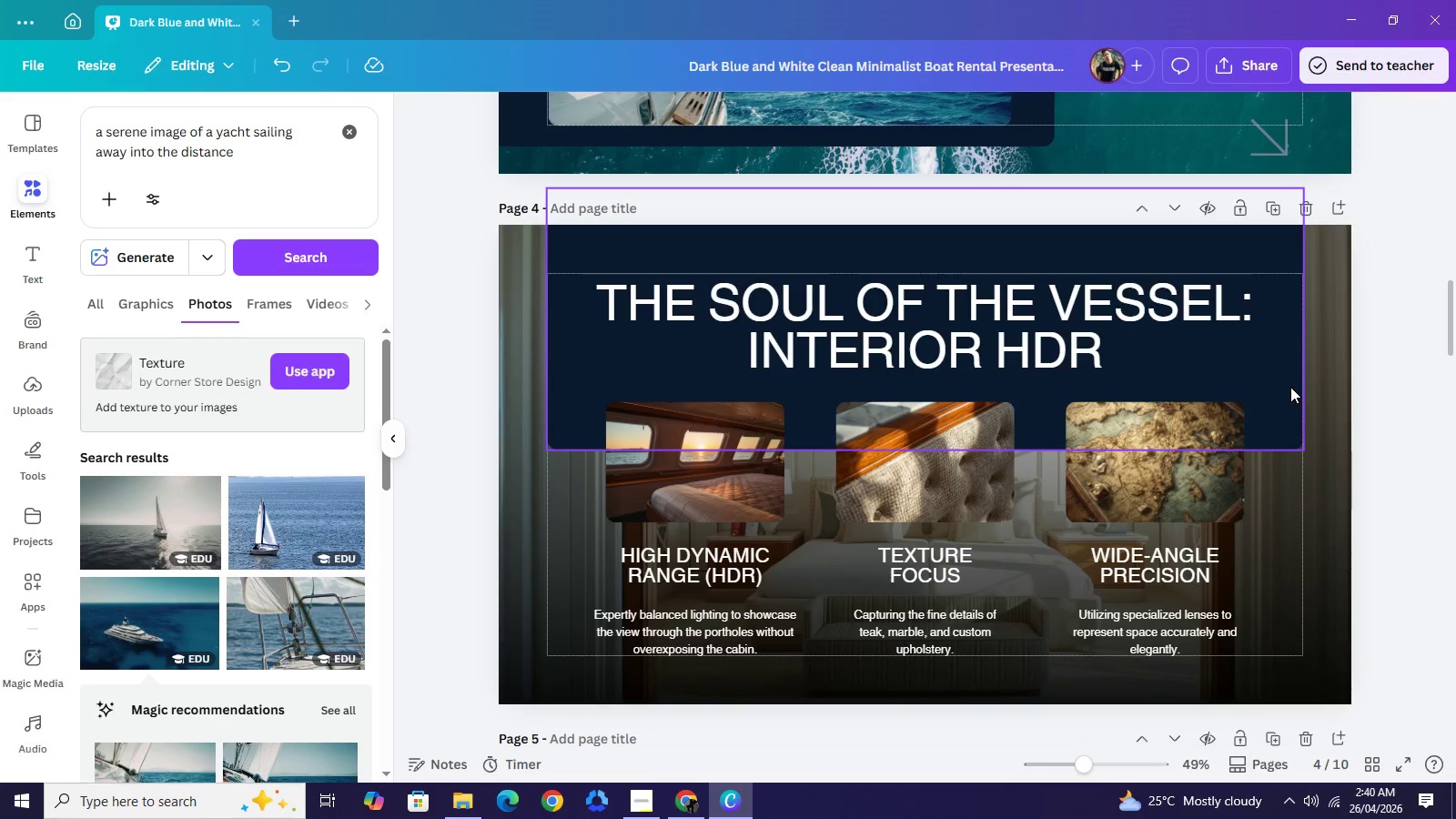 
wait(11.28)
 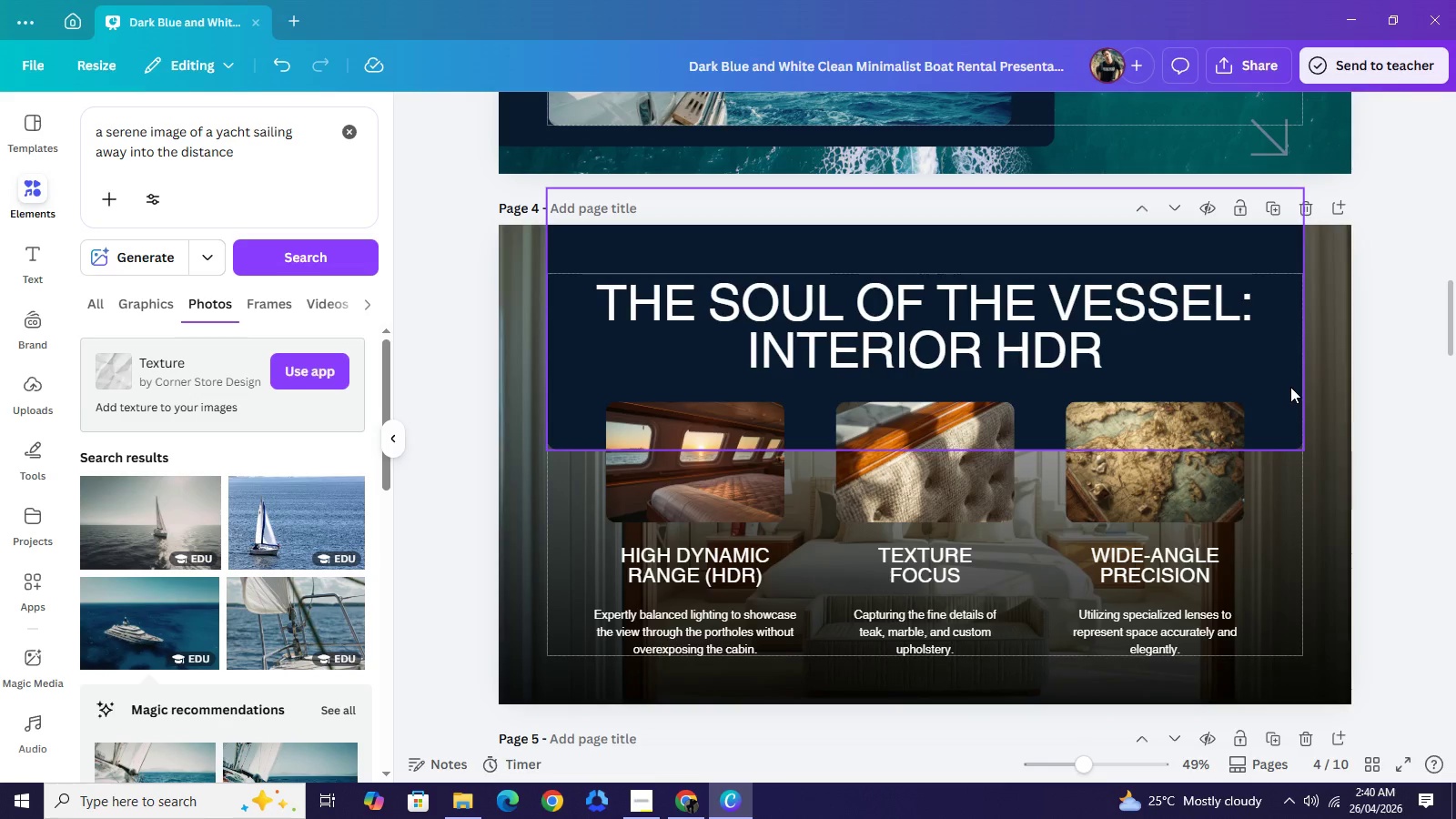 
left_click([566, 490])
 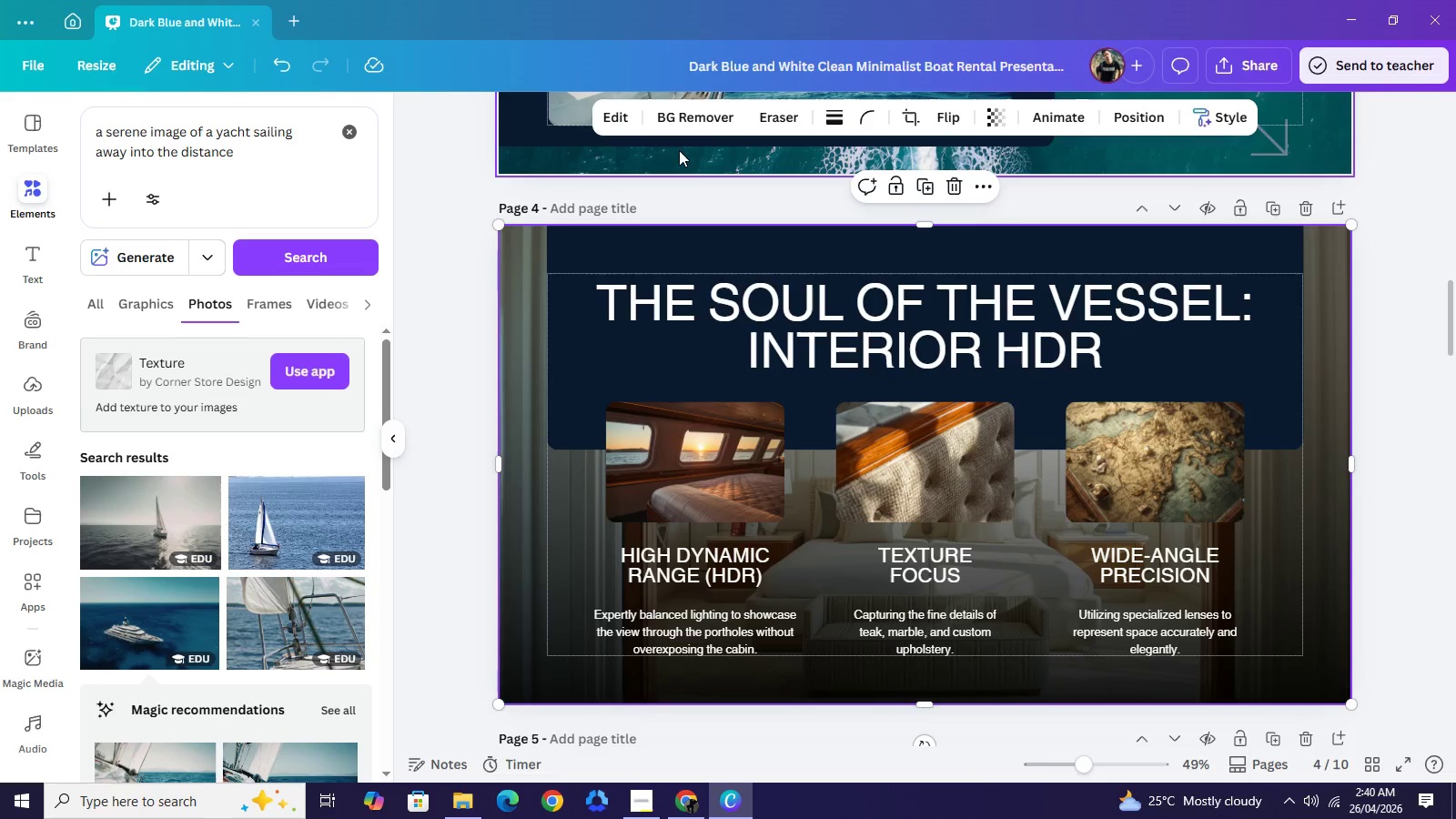 
wait(5.19)
 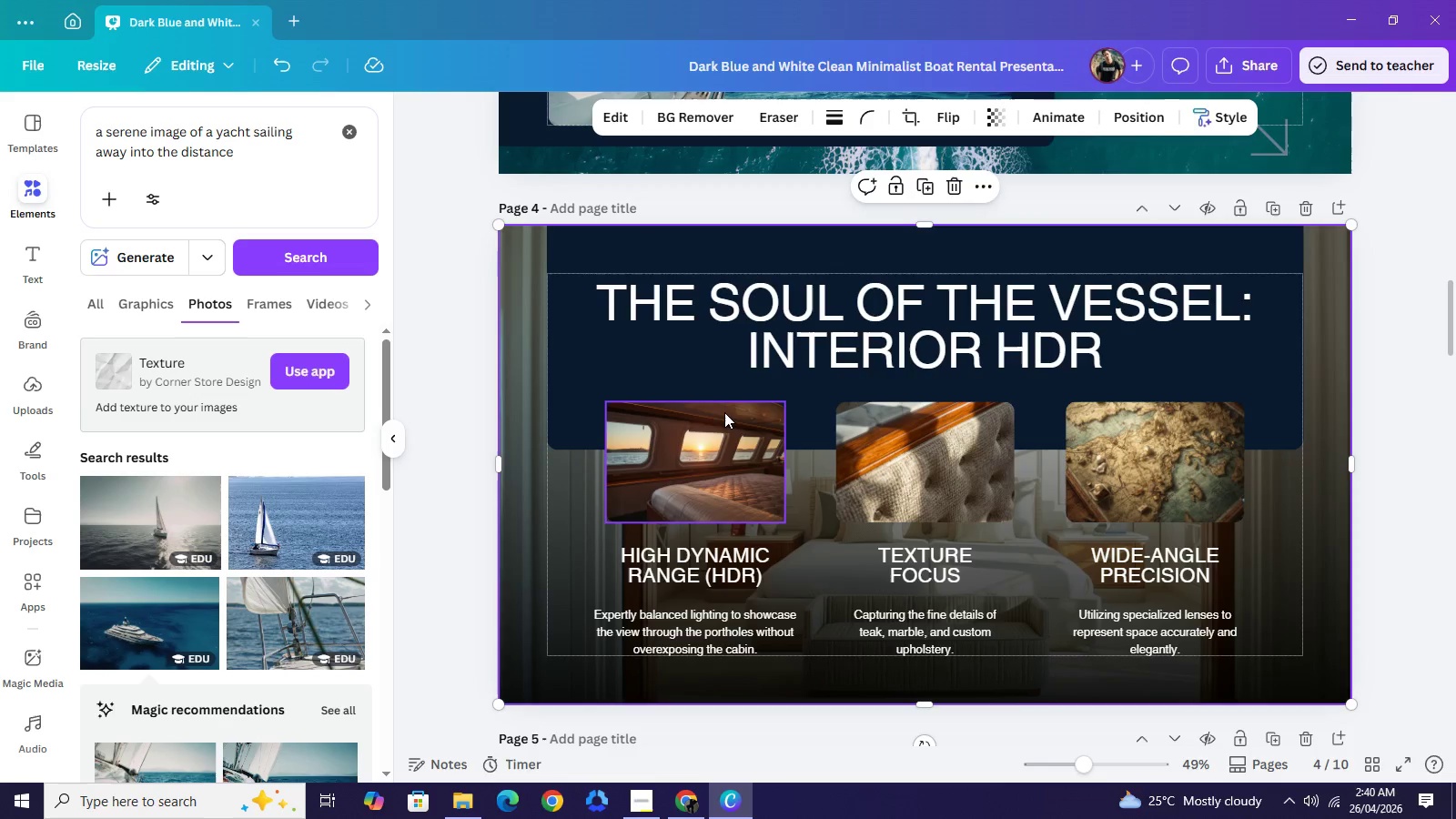 
left_click([895, 187])
 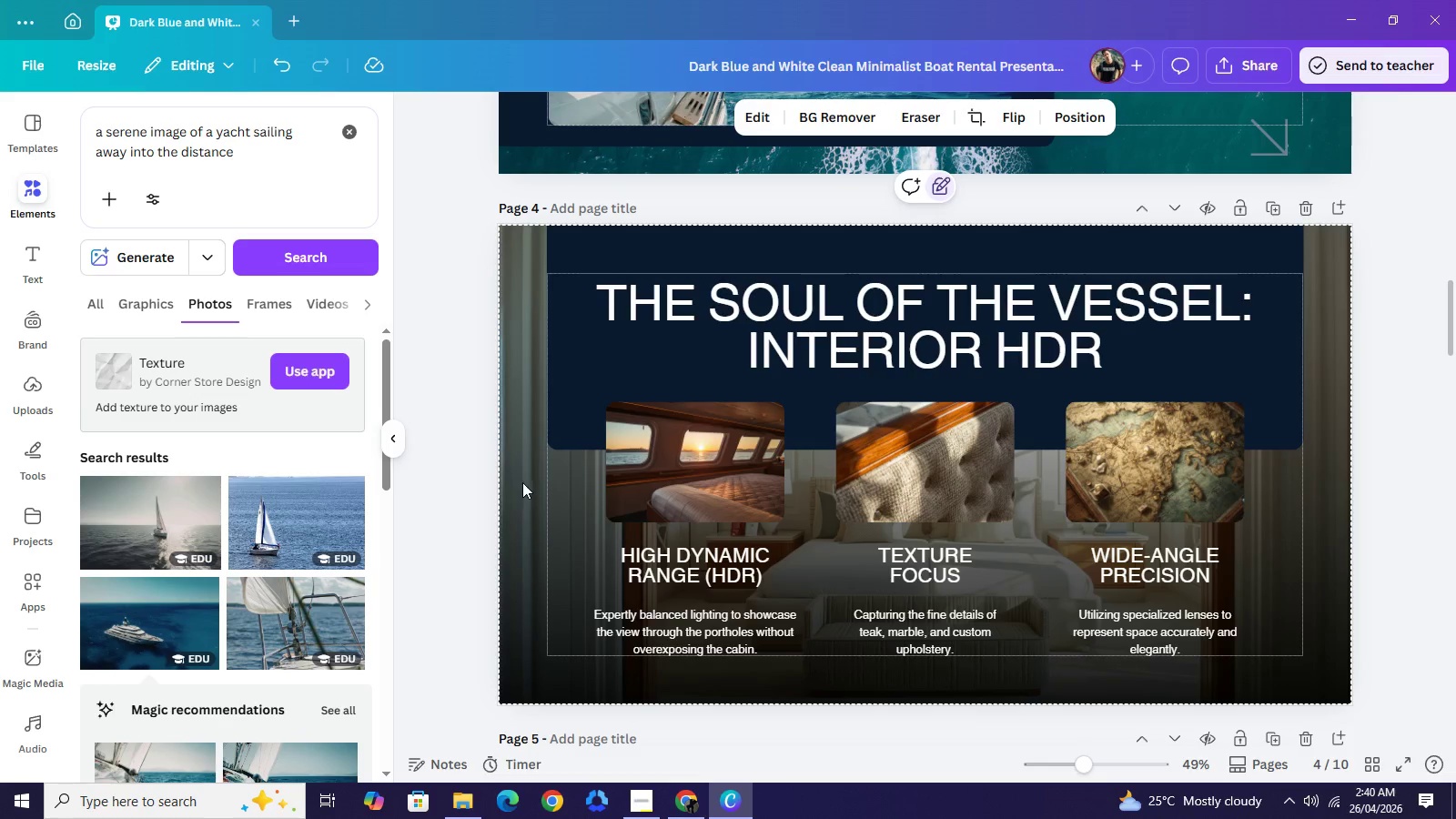 
left_click_drag(start_coordinate=[521, 482], to_coordinate=[1176, 644])
 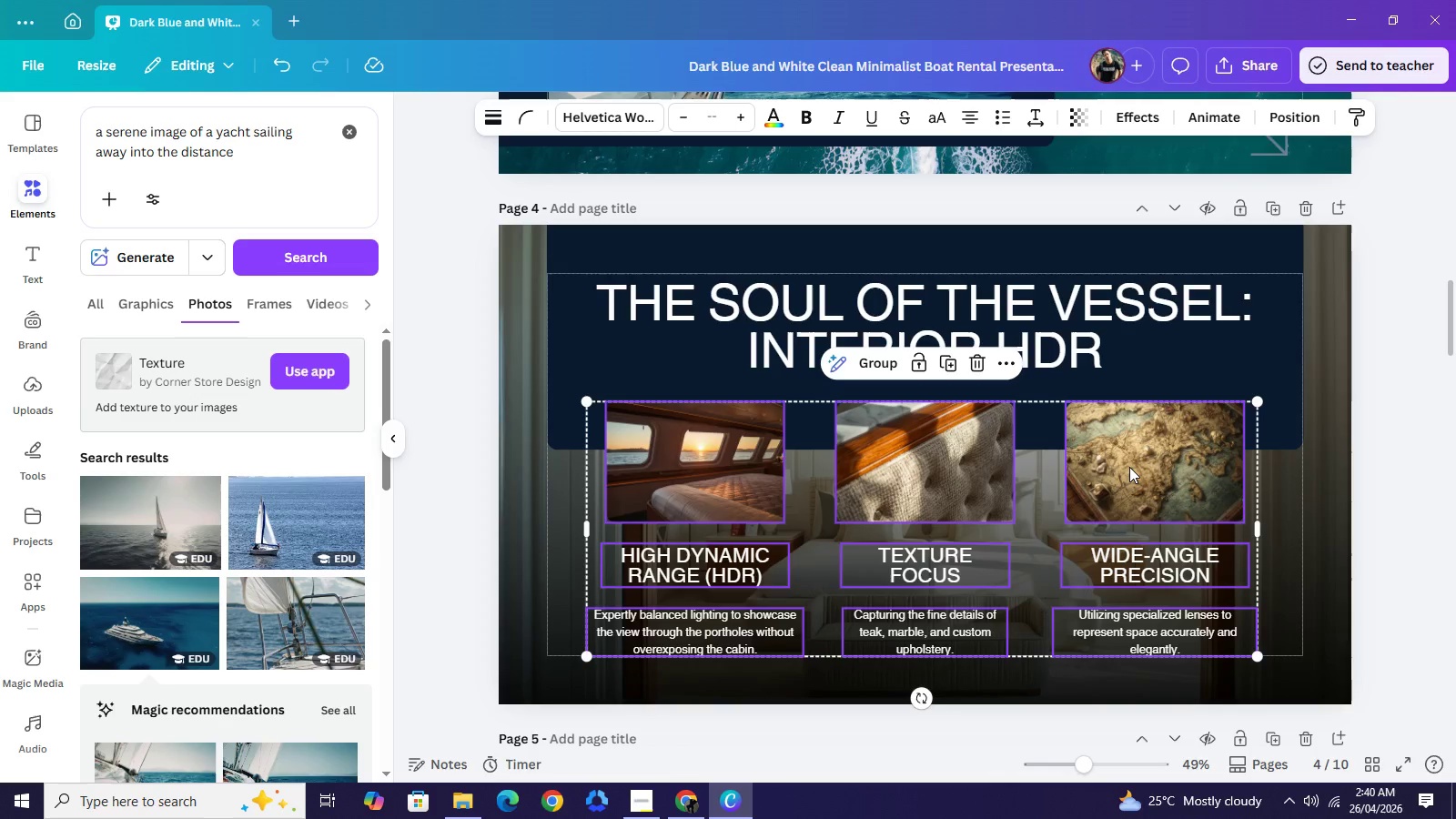 
left_click_drag(start_coordinate=[1129, 467], to_coordinate=[1087, 465])
 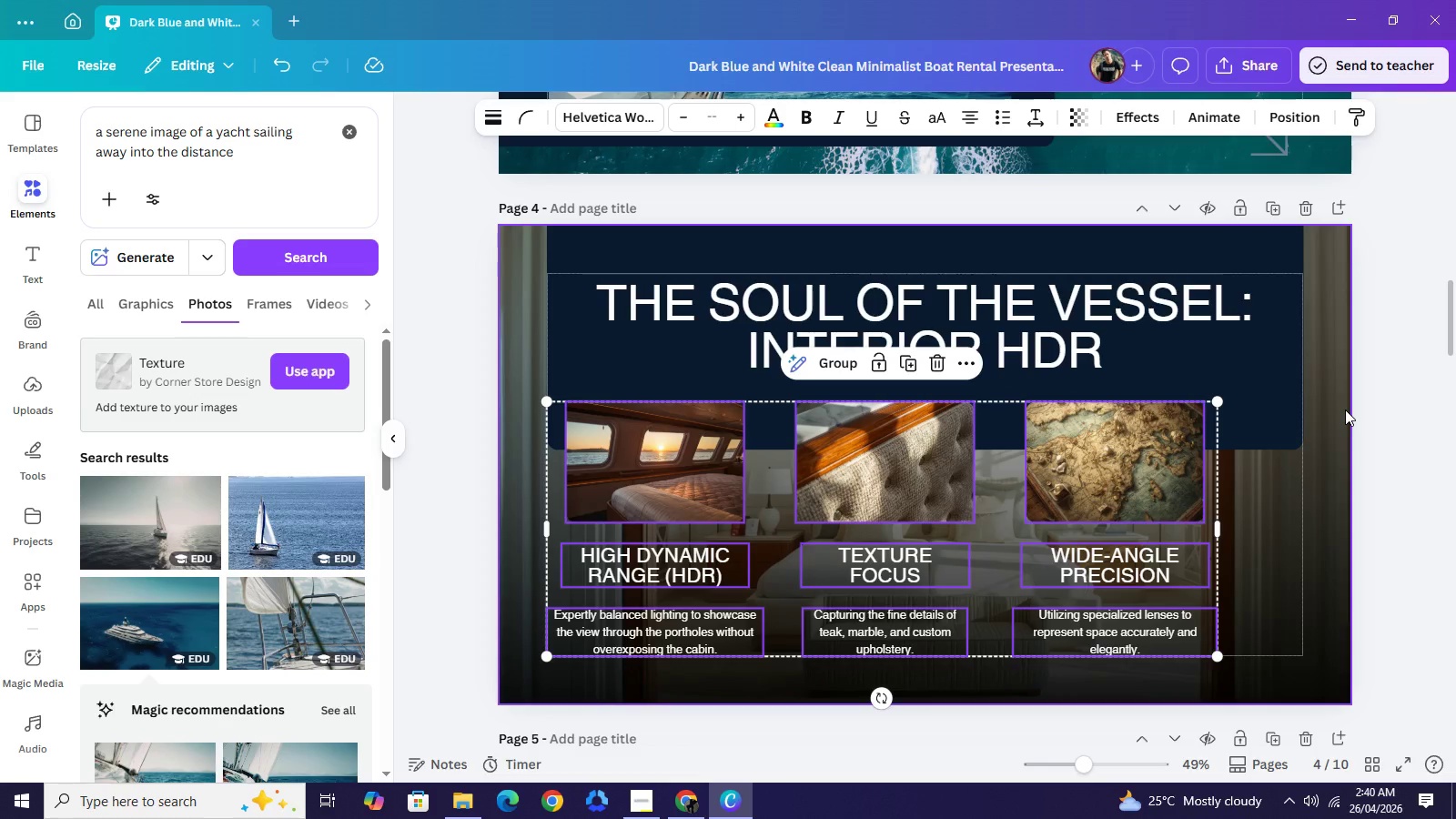 
left_click([1344, 410])
 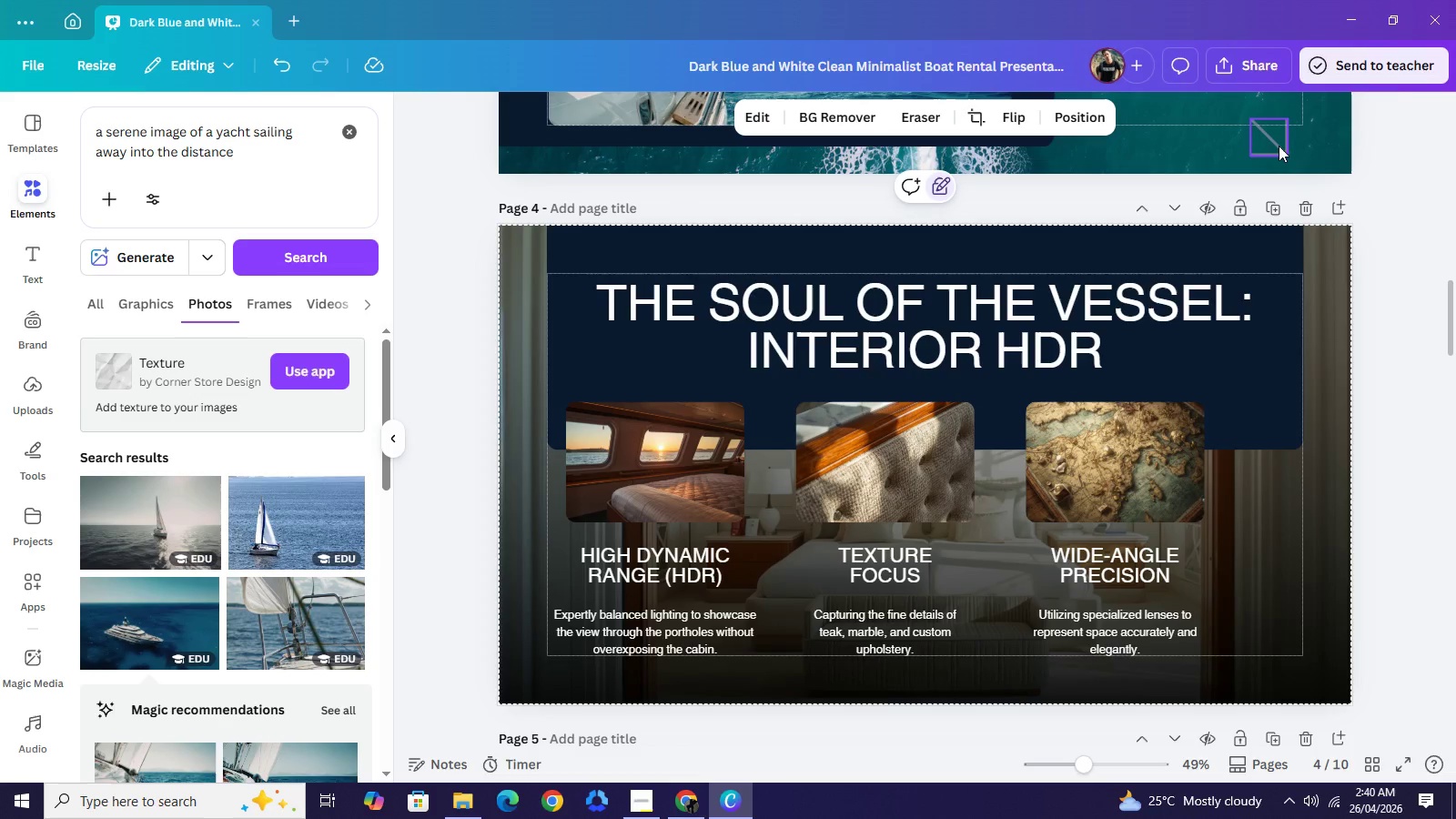 
left_click([1279, 146])
 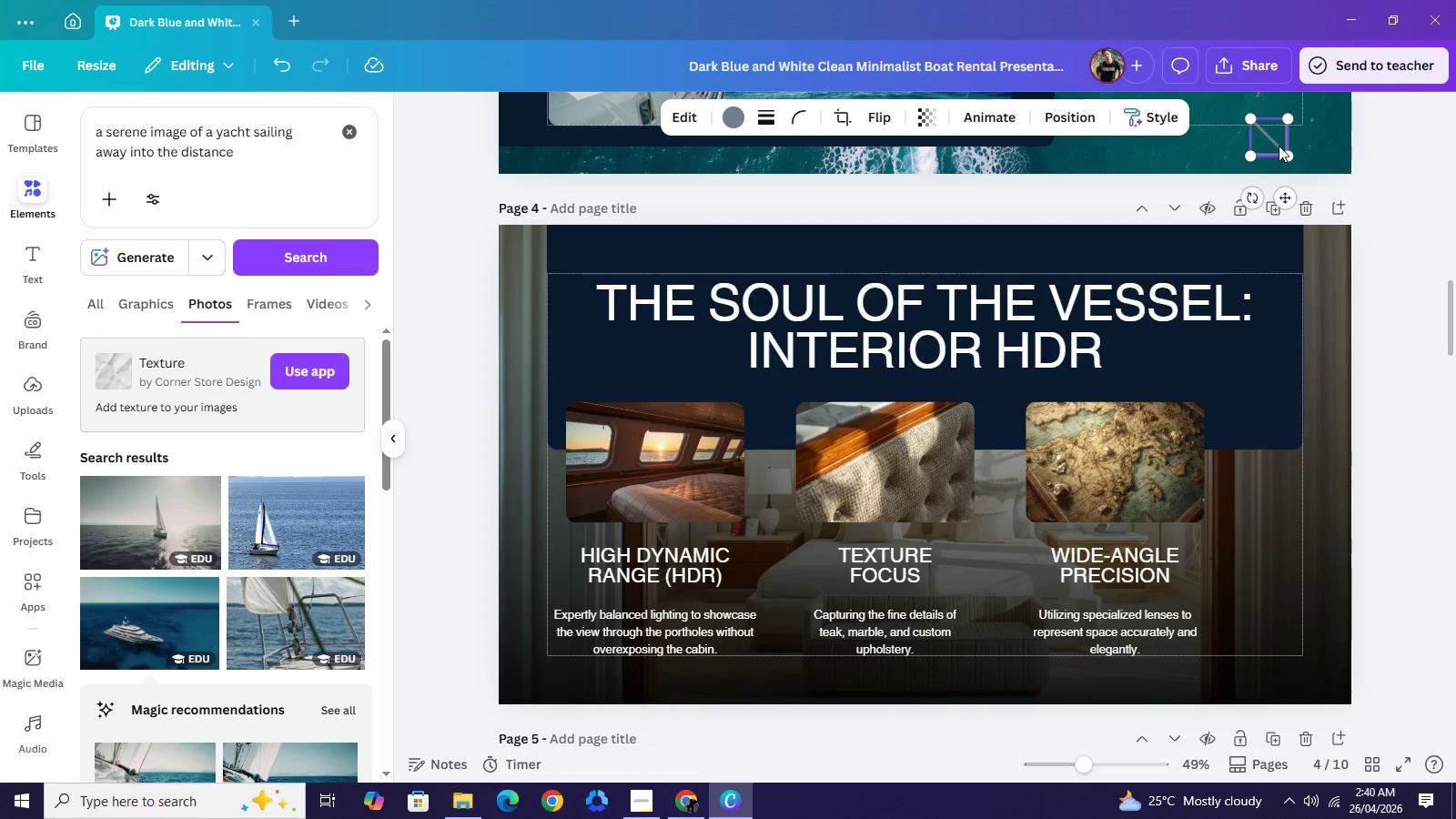 
key(Control+C)
 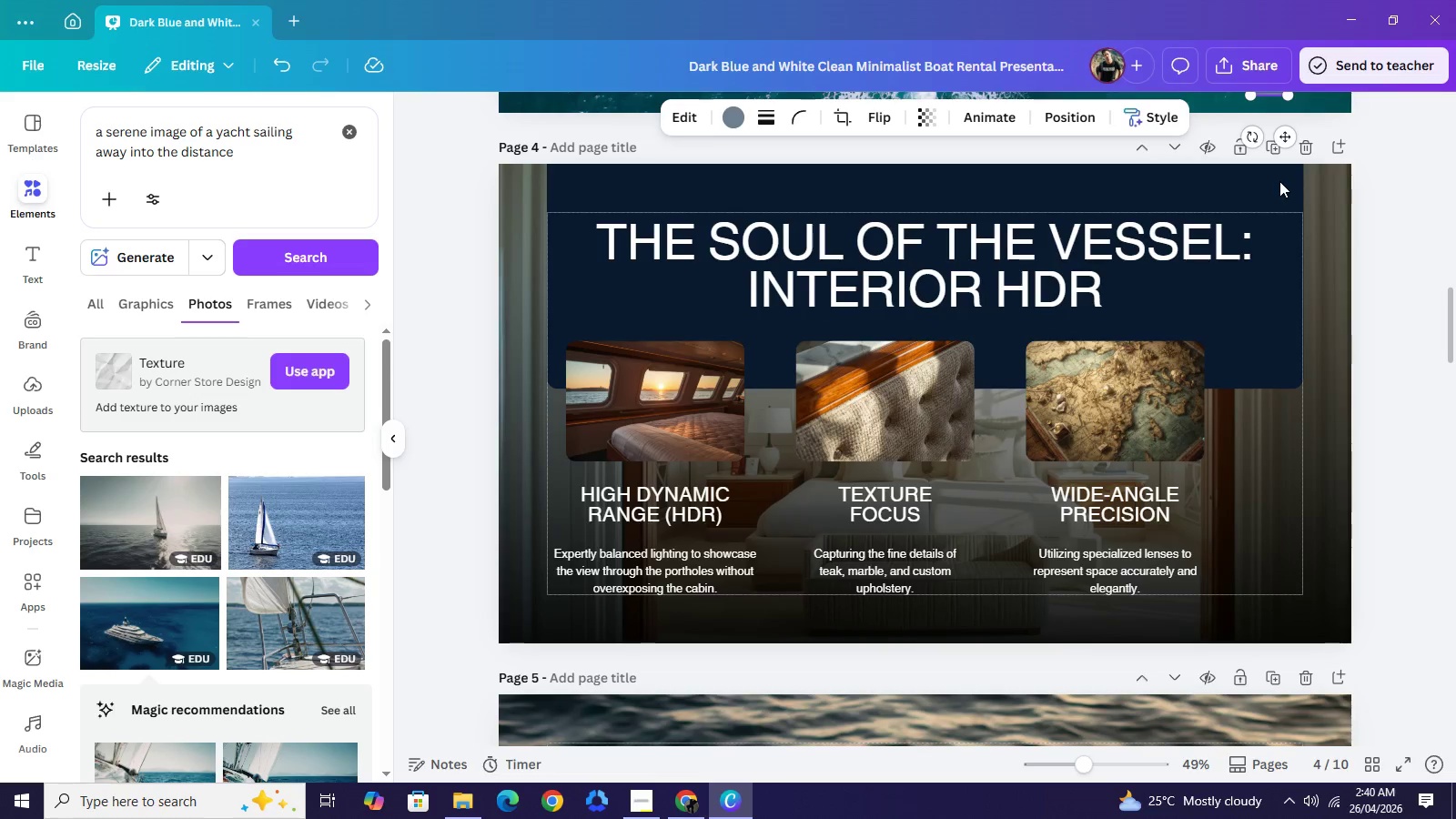 
scroll: coordinate [1279, 182], scroll_direction: down, amount: 1.0
 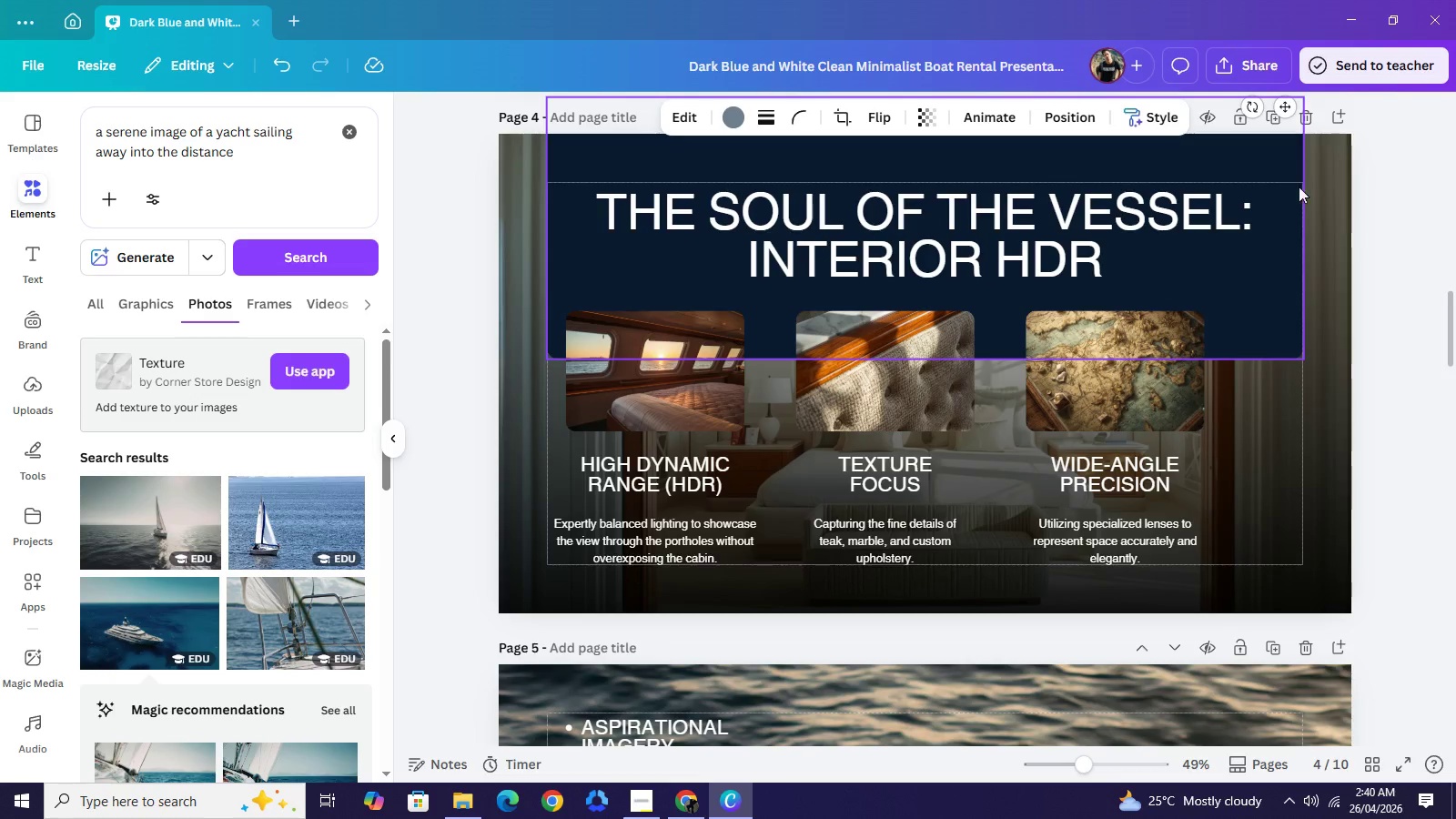 
key(Control+V)
 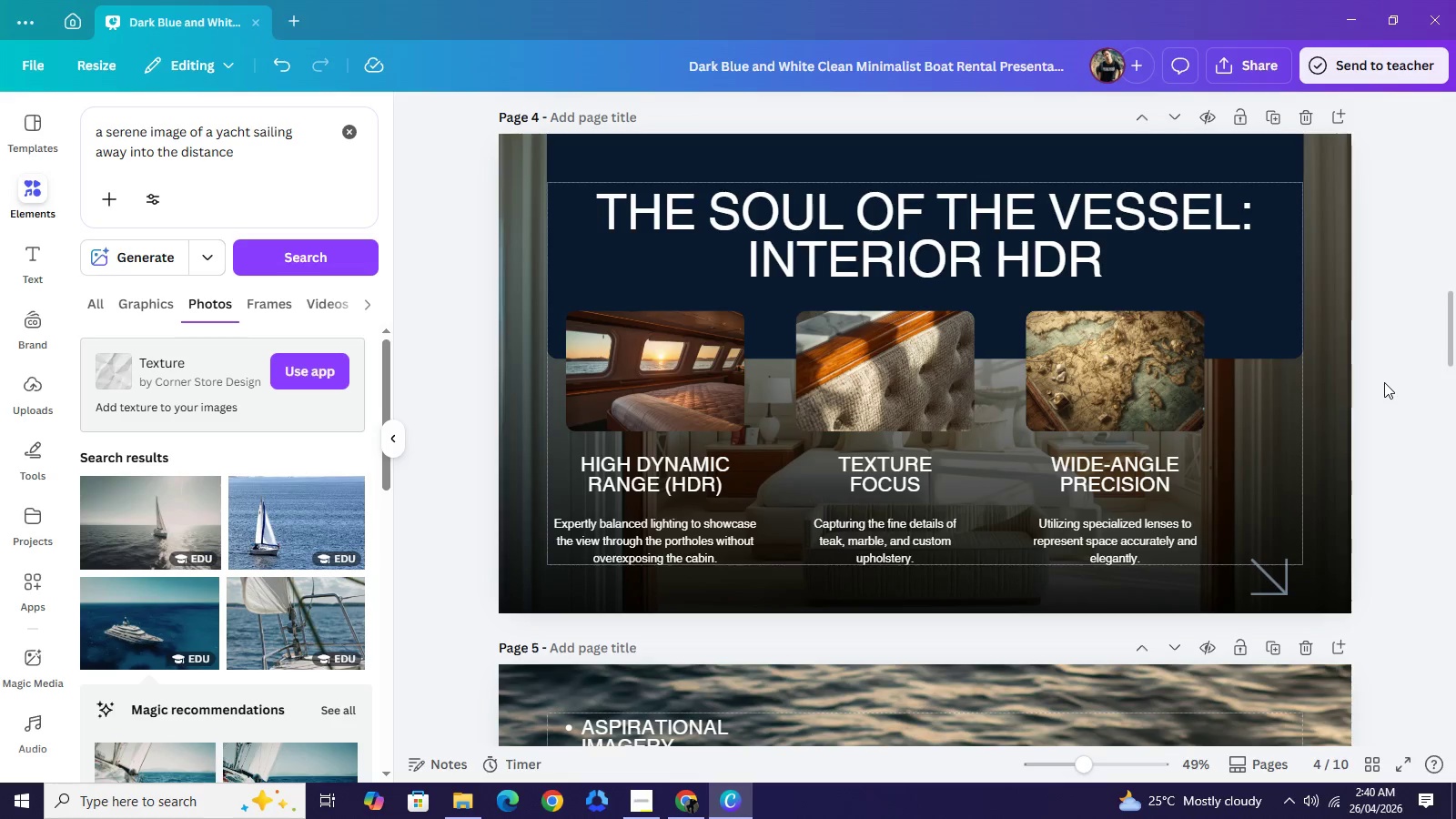 
double_click([1384, 382])
 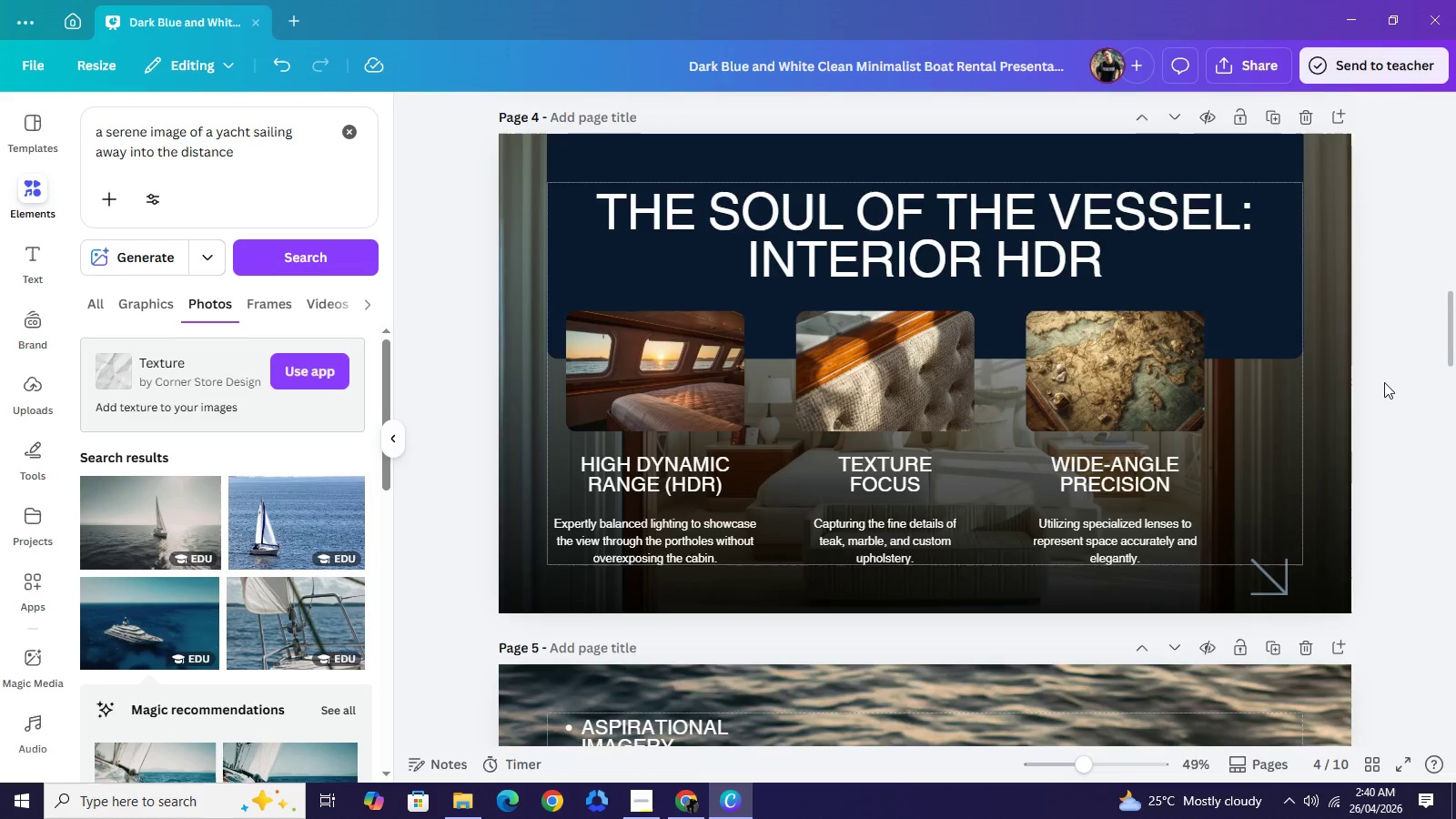 
scroll: coordinate [1384, 382], scroll_direction: up, amount: 1.0
 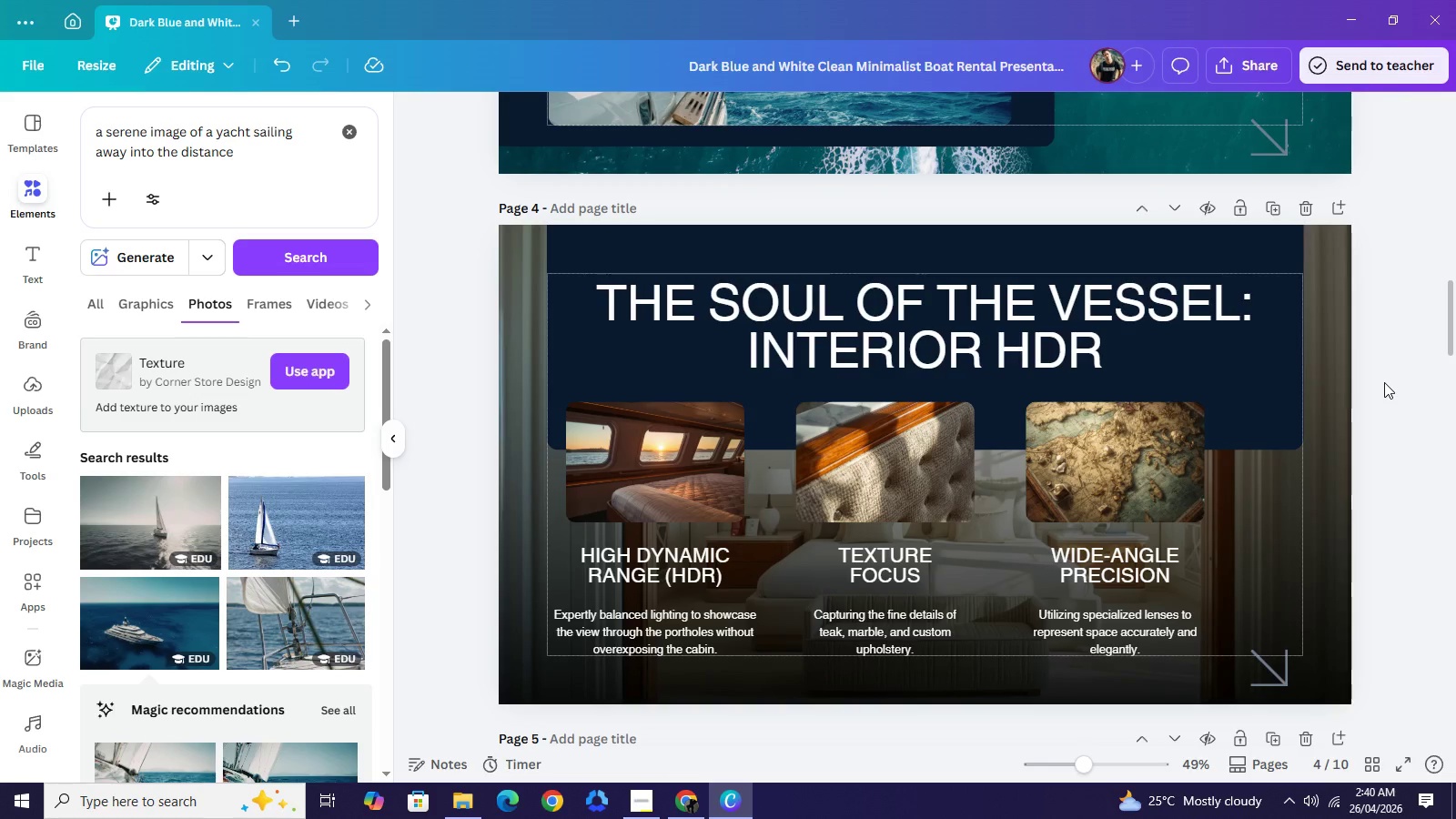 
key(Control+Z)
 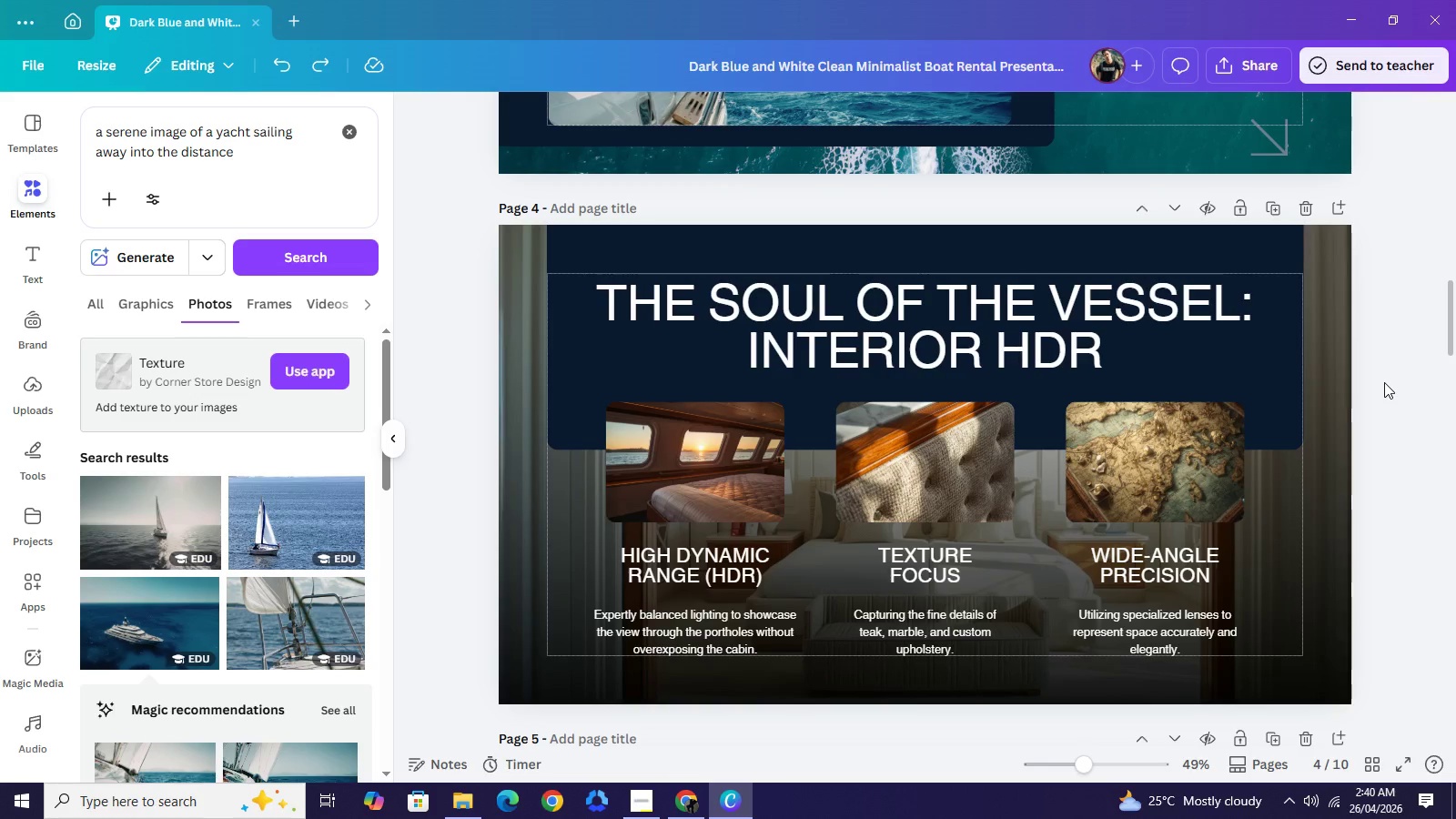 
key(Control+Z)
 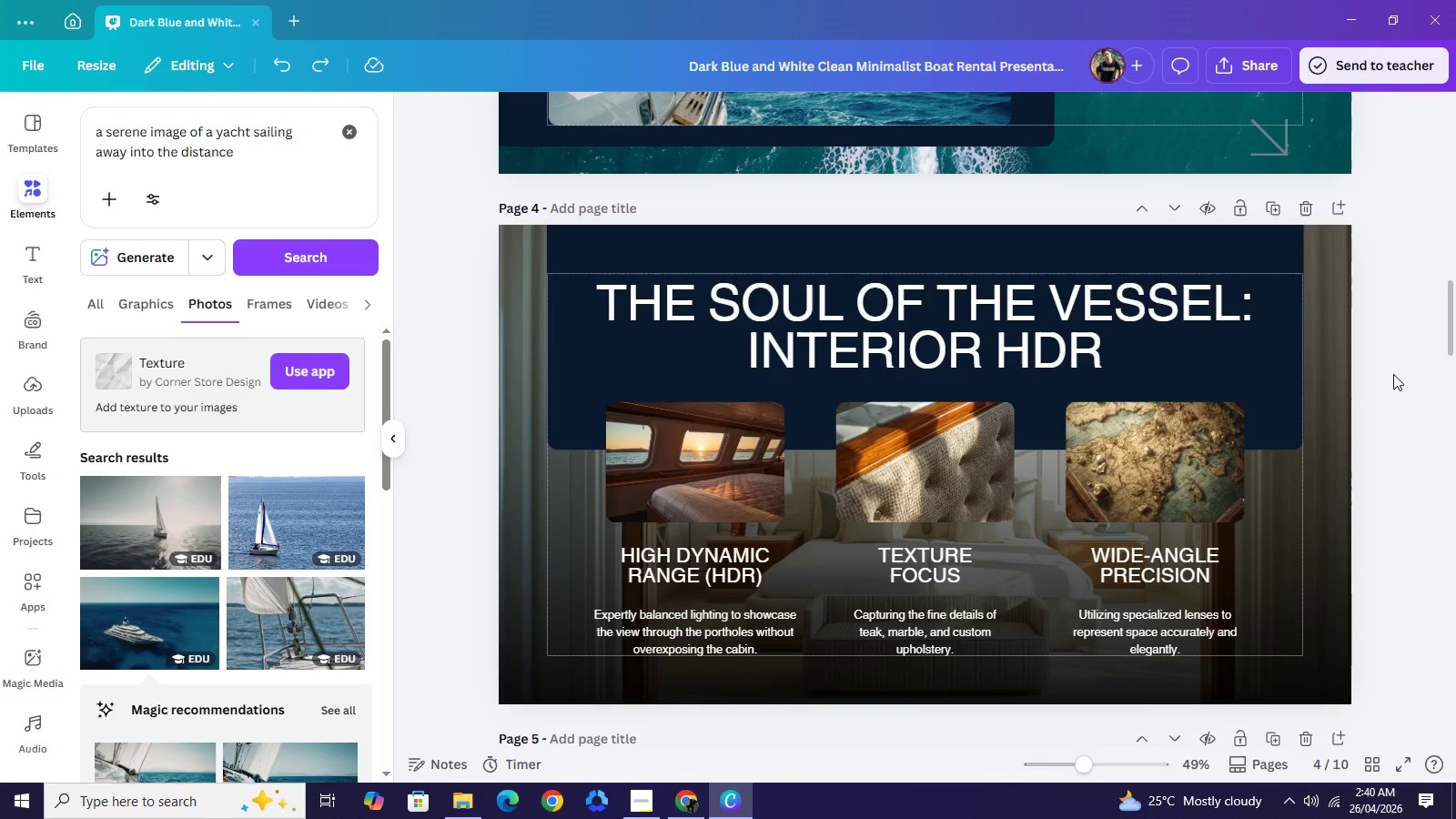 
left_click([1393, 374])
 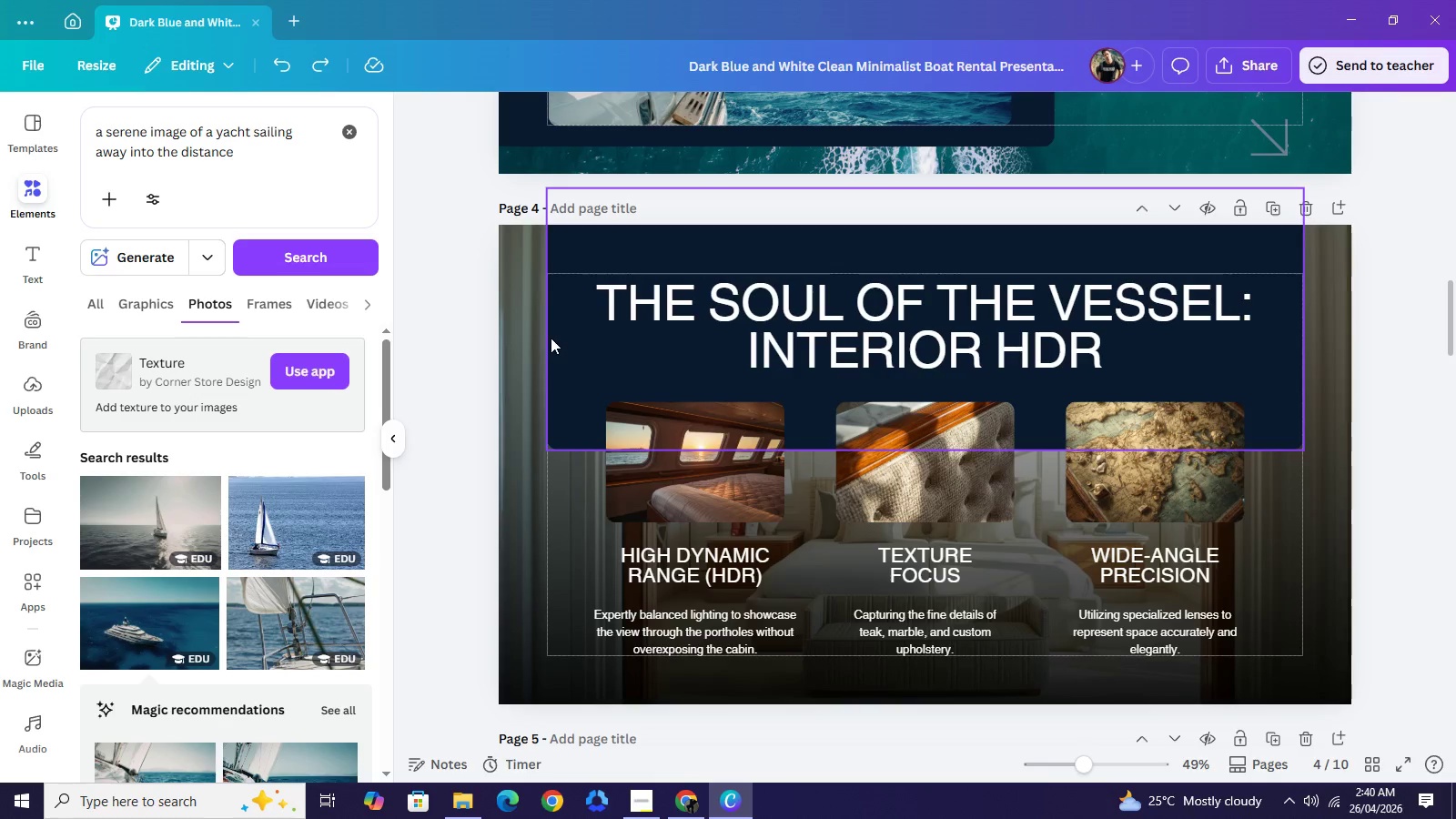 
left_click([551, 338])
 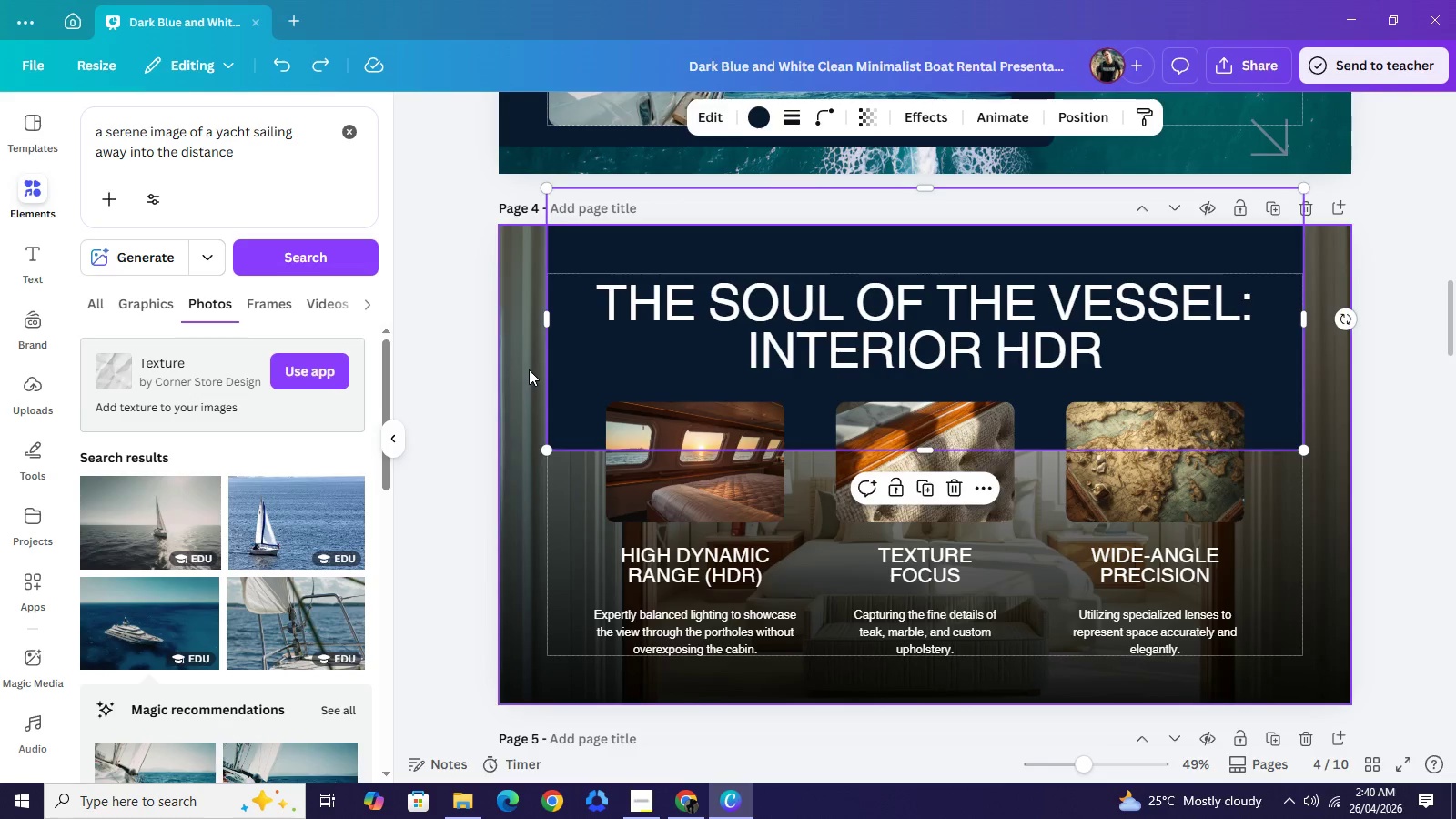 
left_click([529, 372])
 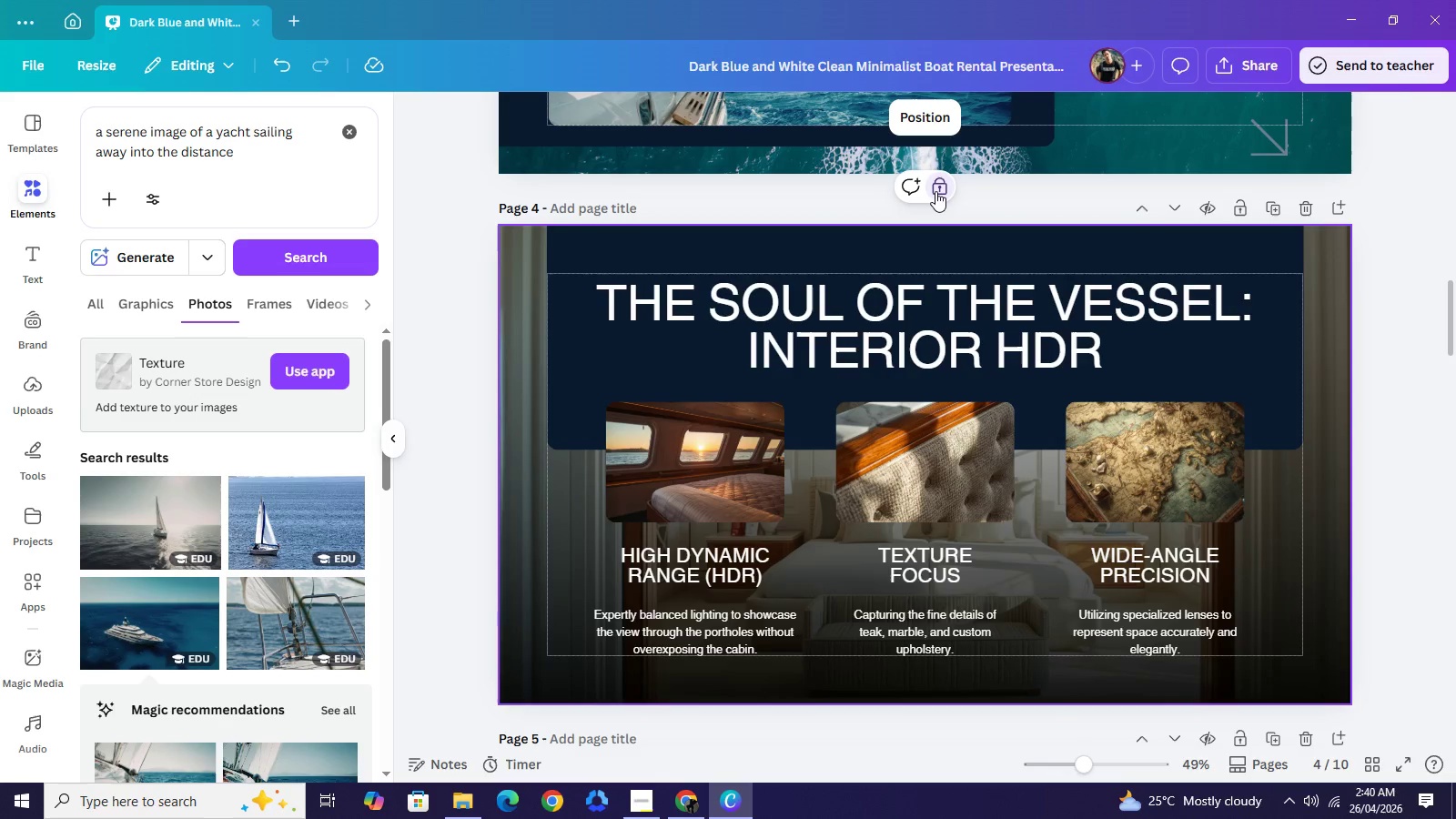 
left_click([935, 191])
 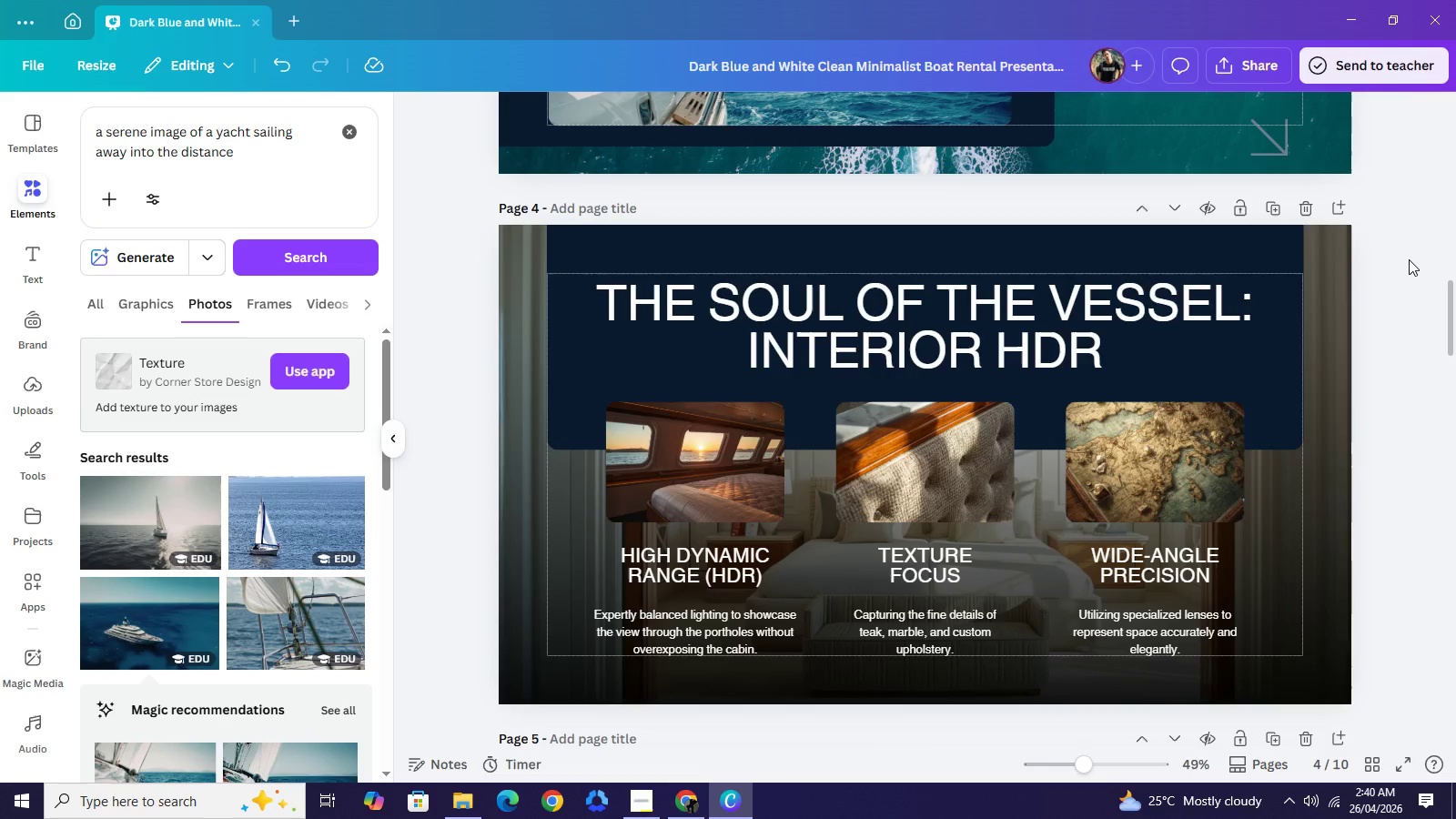 
double_click([1409, 259])
 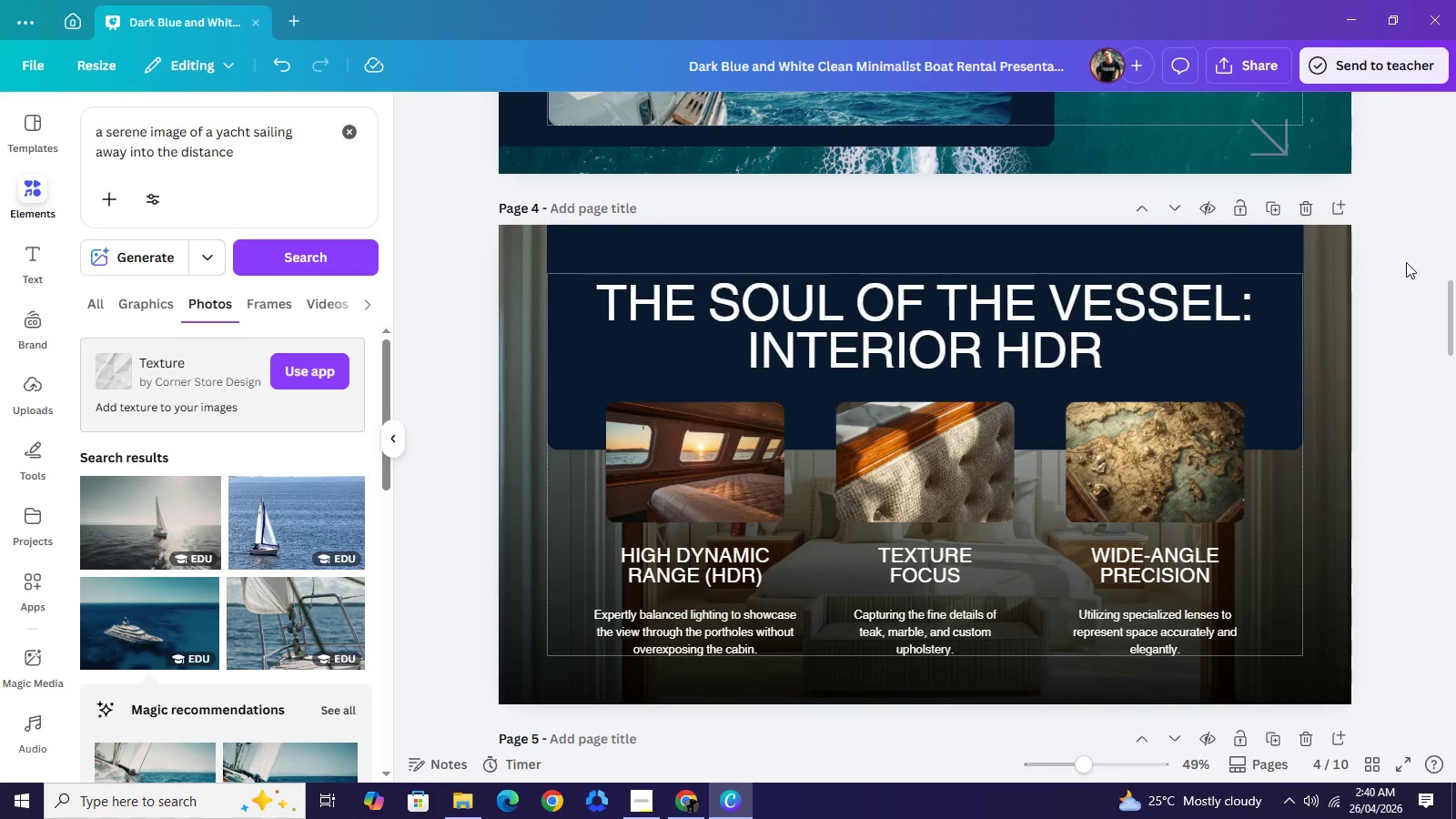 
scroll: coordinate [1398, 269], scroll_direction: down, amount: 7.0
 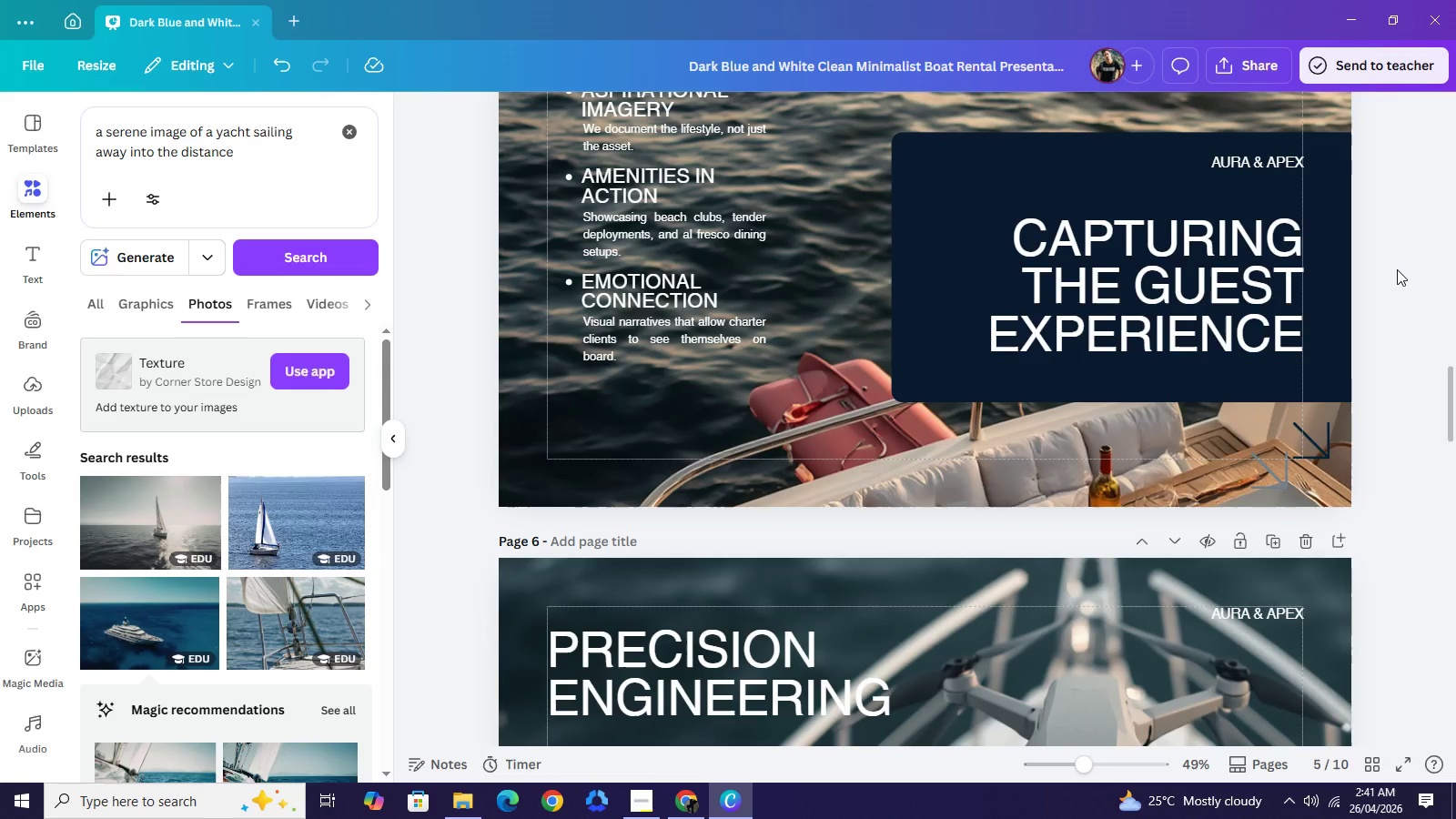 
scroll: coordinate [1397, 269], scroll_direction: up, amount: 1.0
 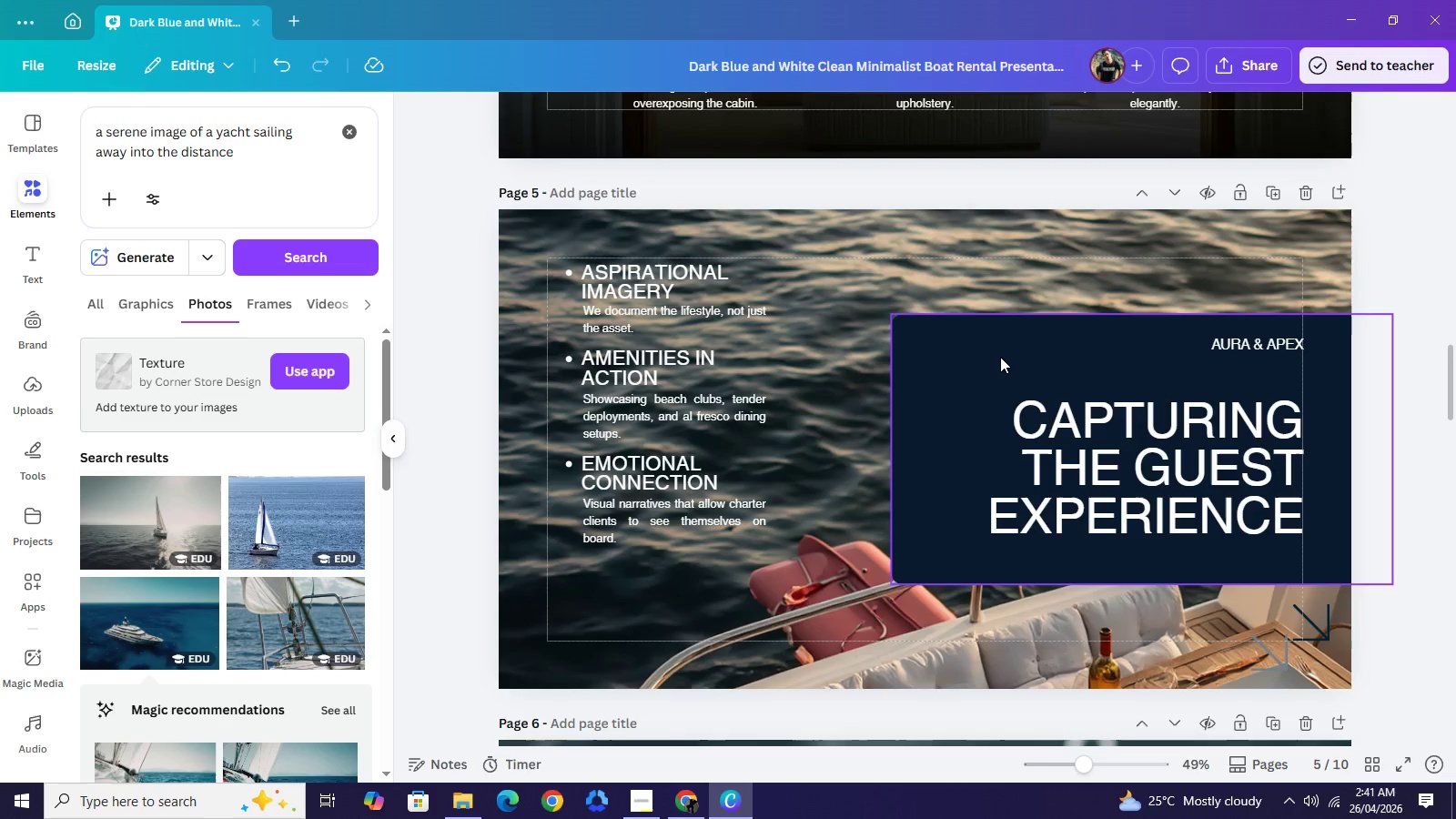 
wait(5.91)
 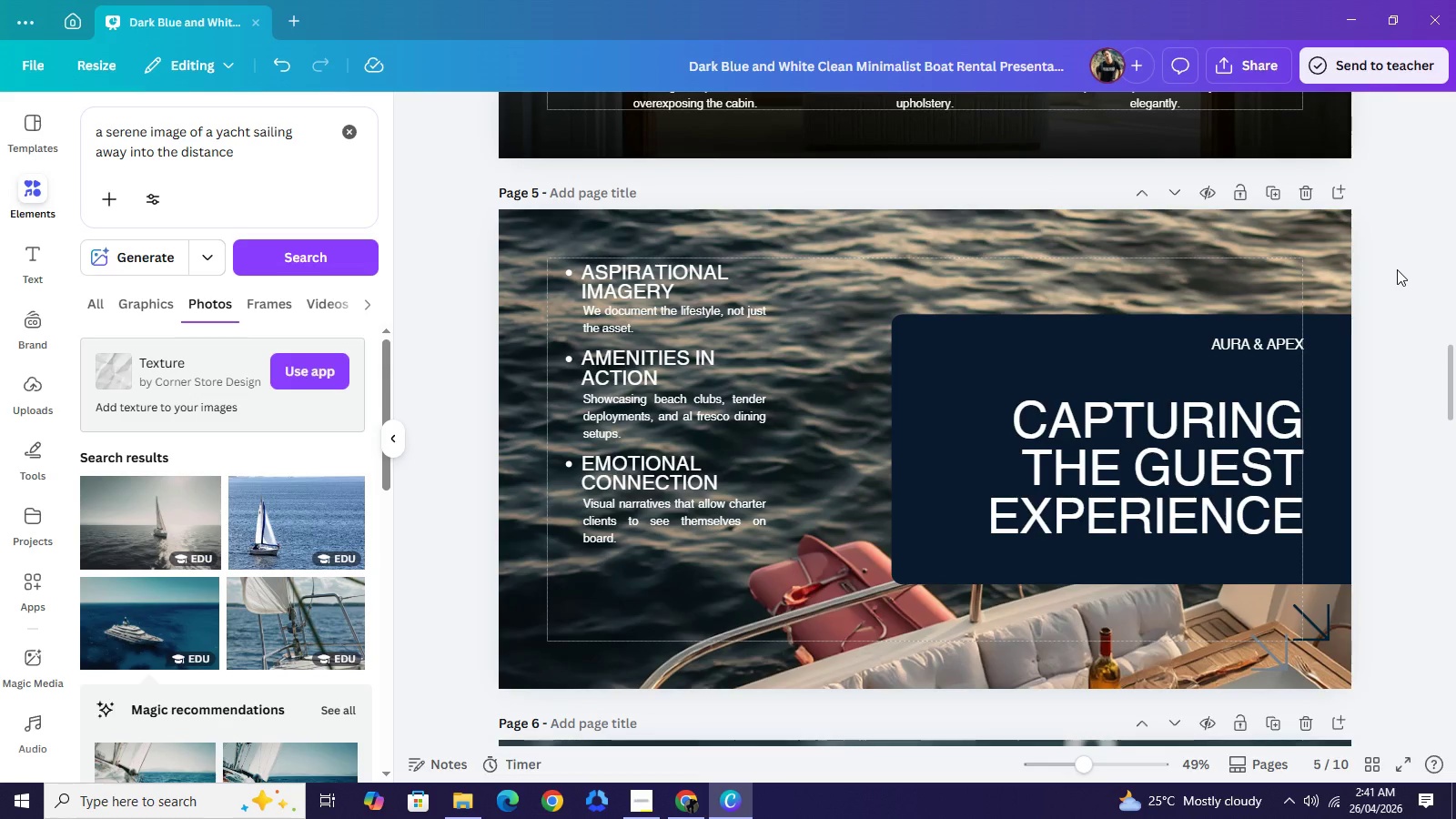 
scroll: coordinate [912, 508], scroll_direction: down, amount: 6.0
 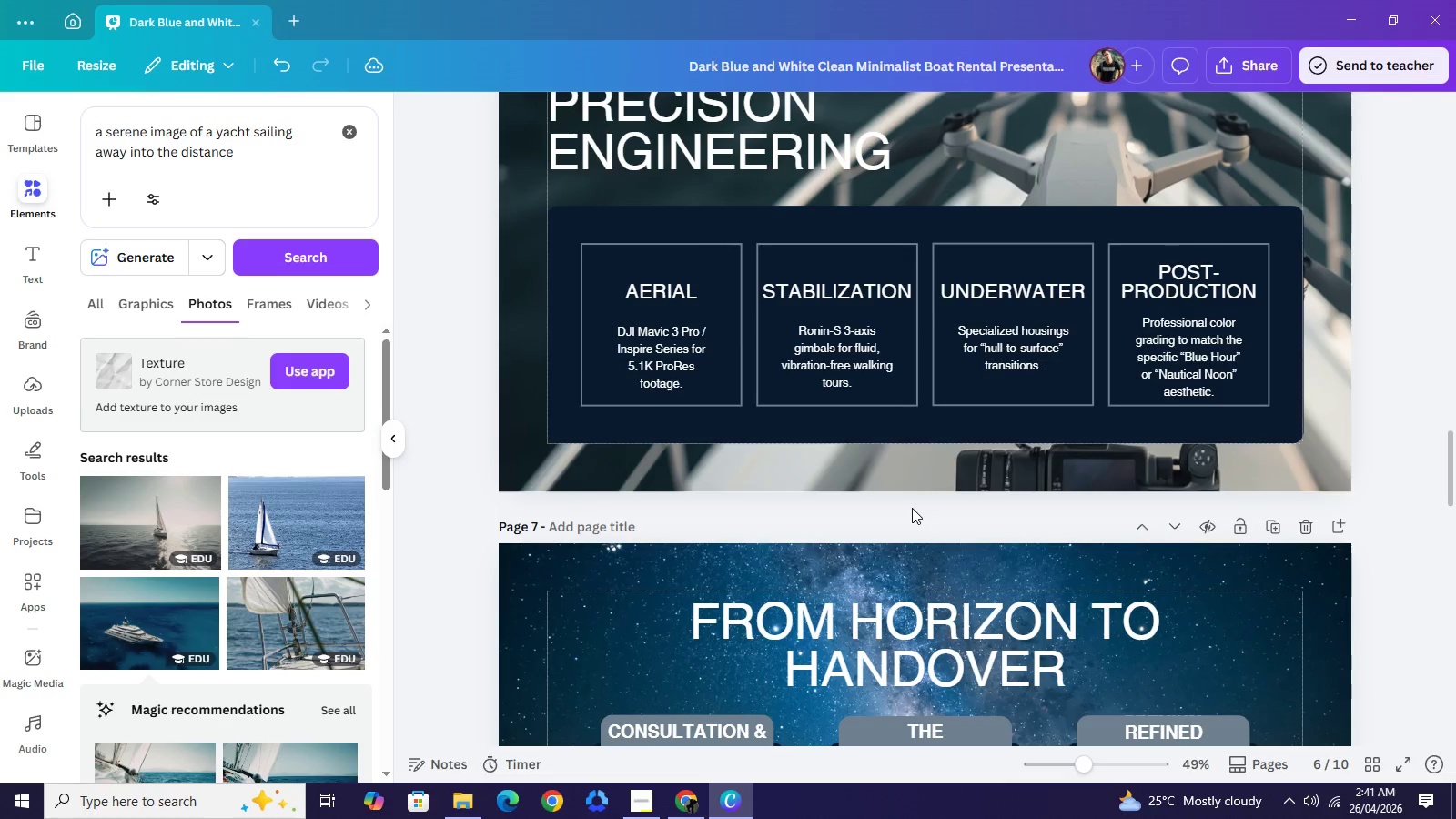 
scroll: coordinate [912, 508], scroll_direction: up, amount: 1.0
 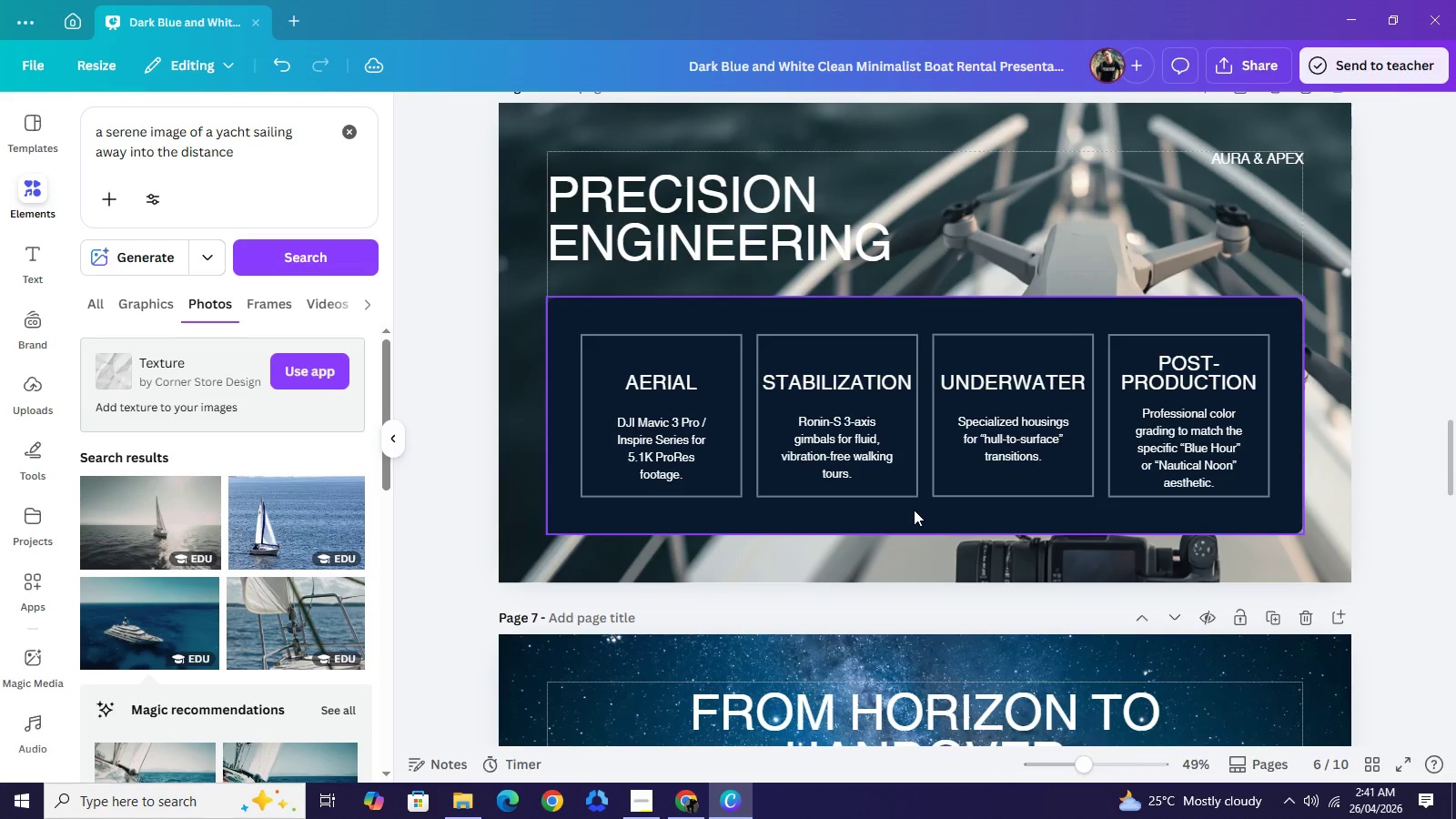 
left_click([914, 510])
 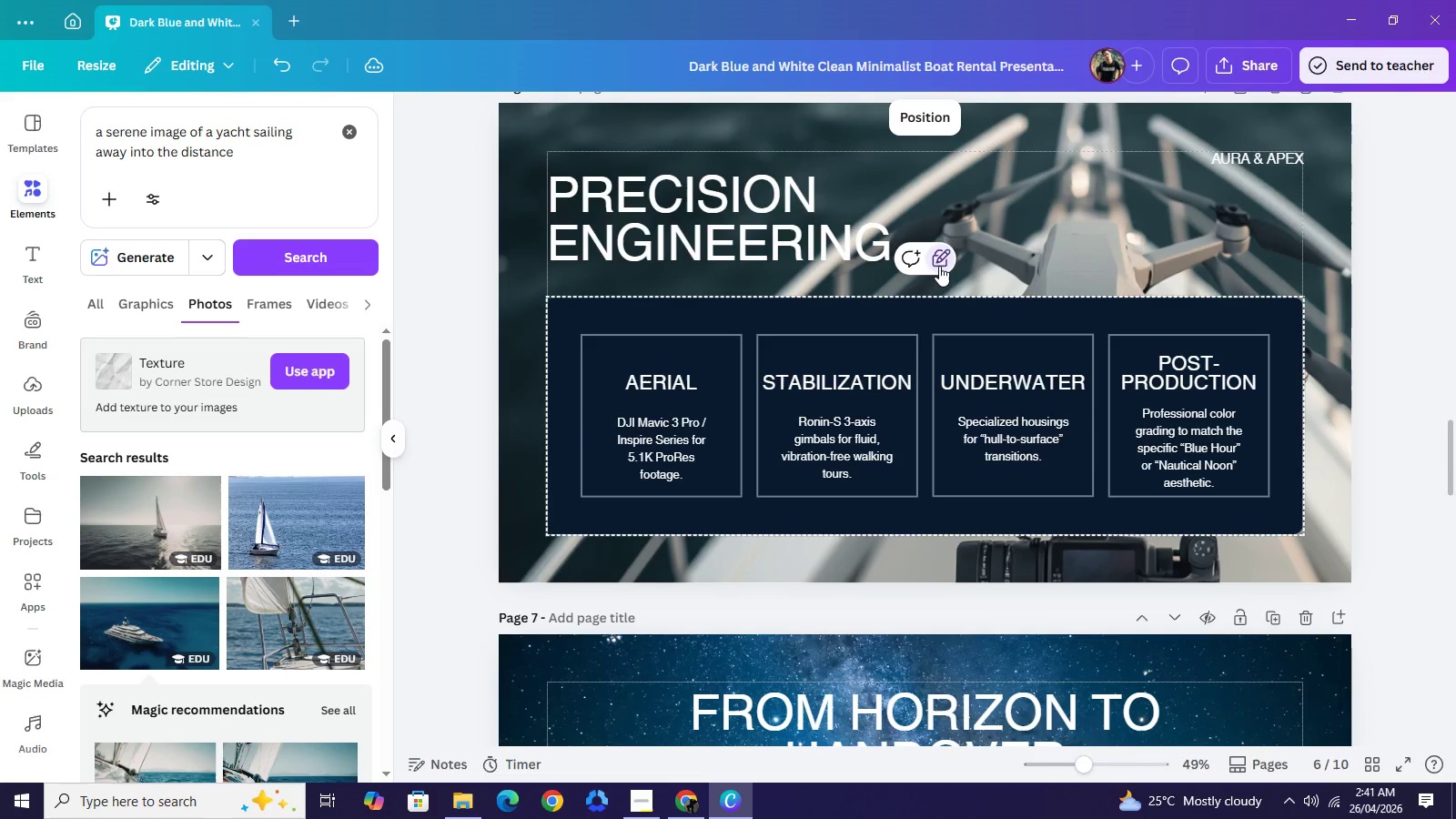 
left_click([939, 265])
 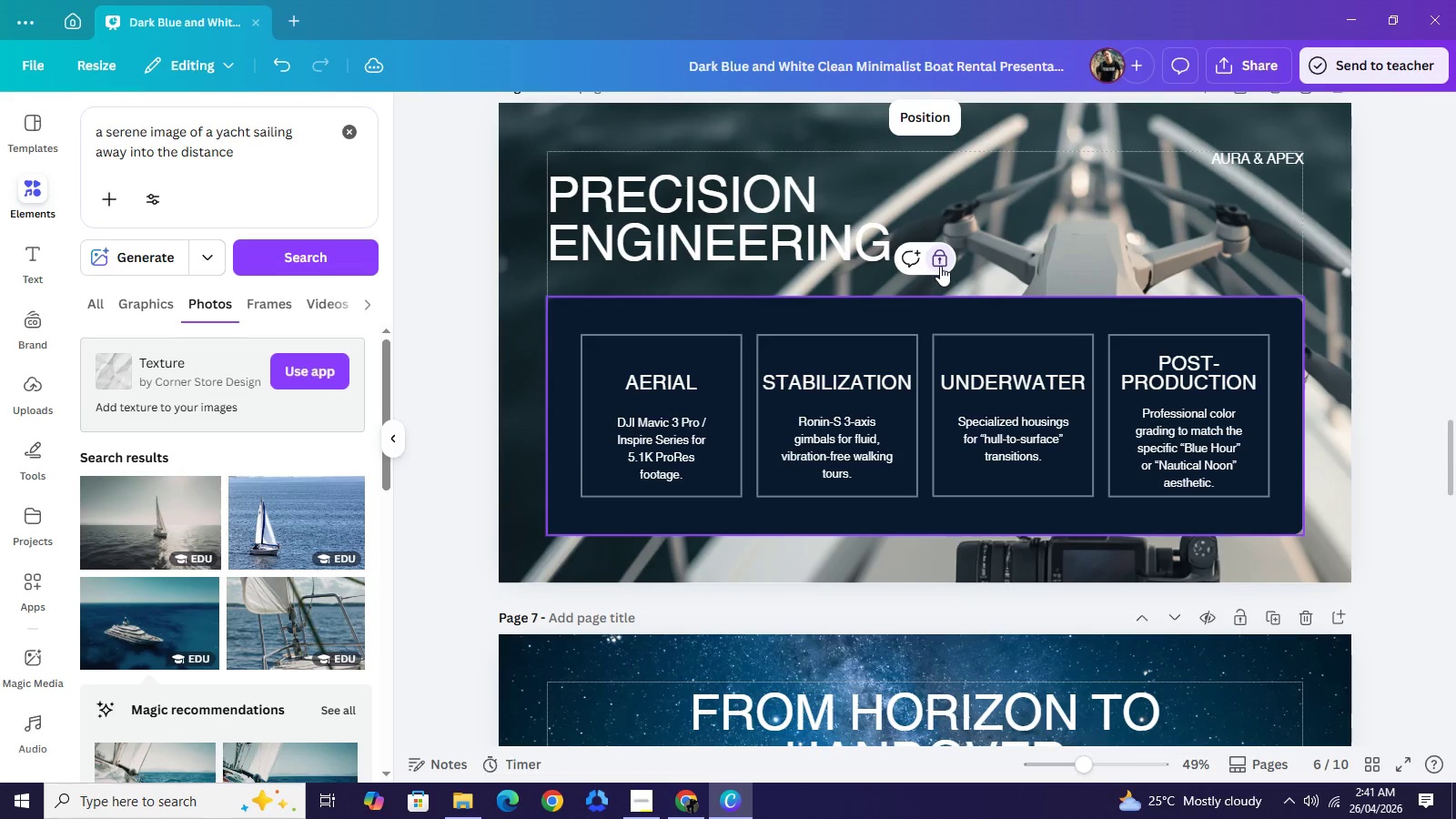 
left_click([940, 266])
 